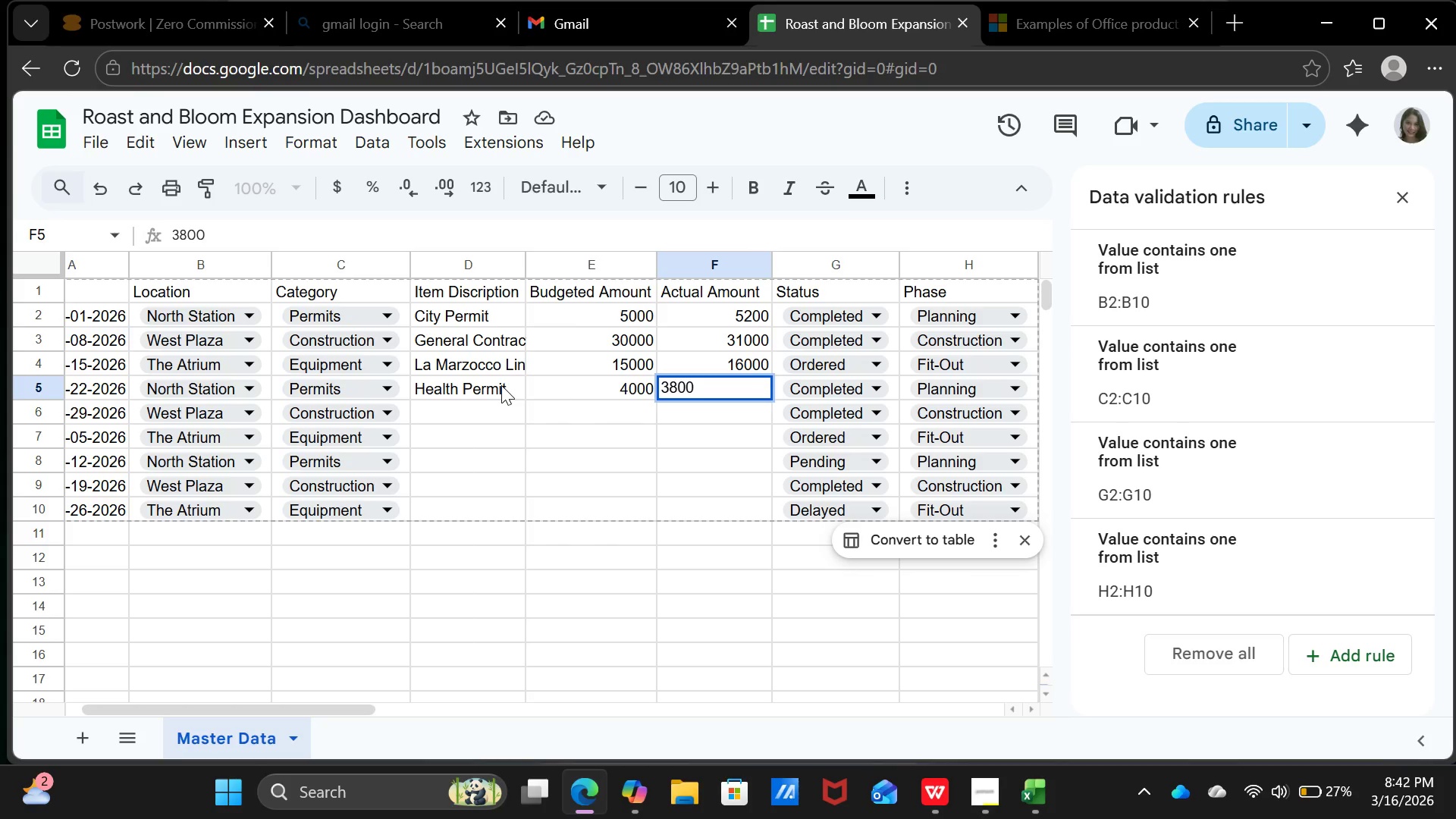 
key(ArrowRight)
 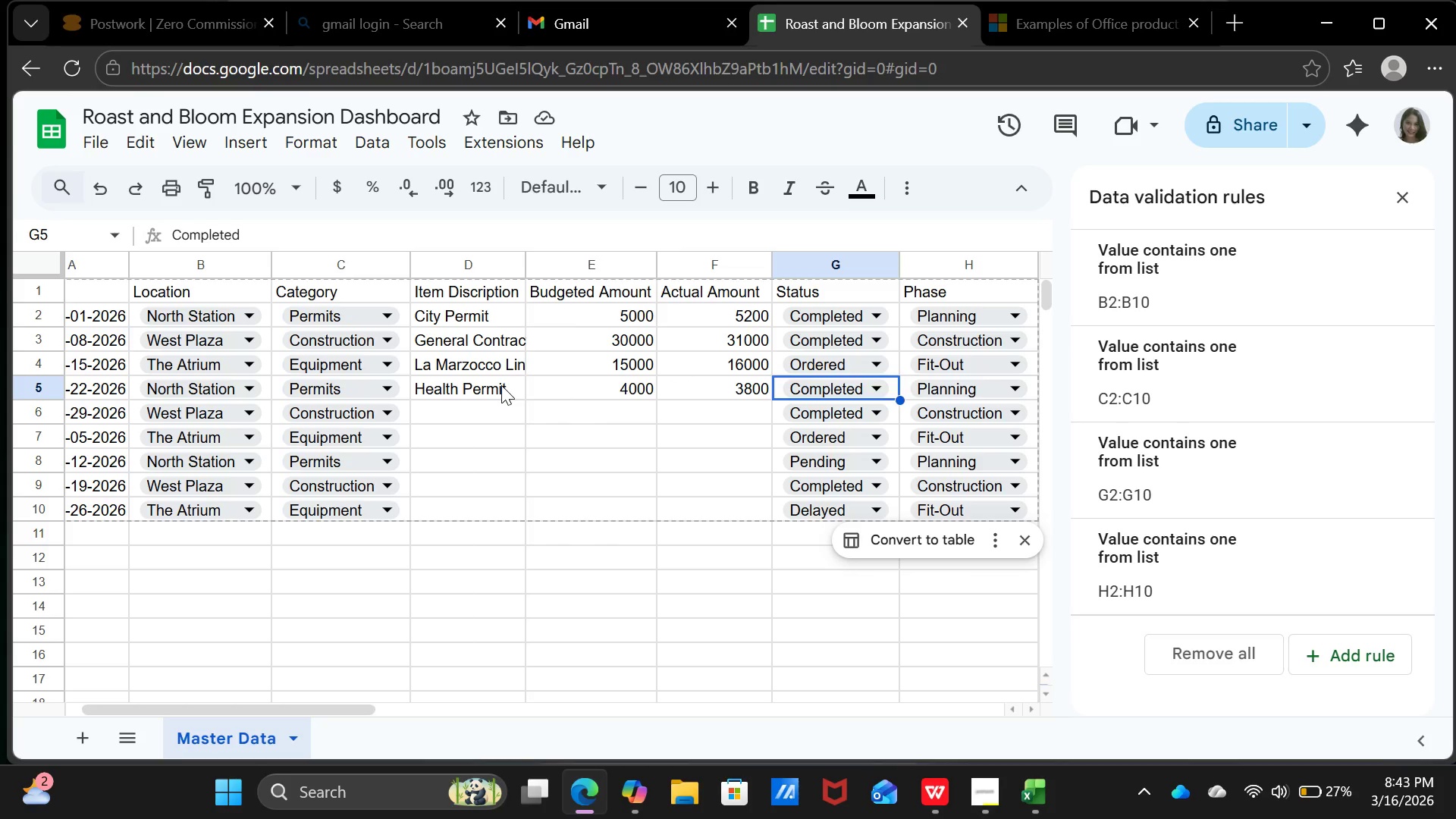 
wait(14.03)
 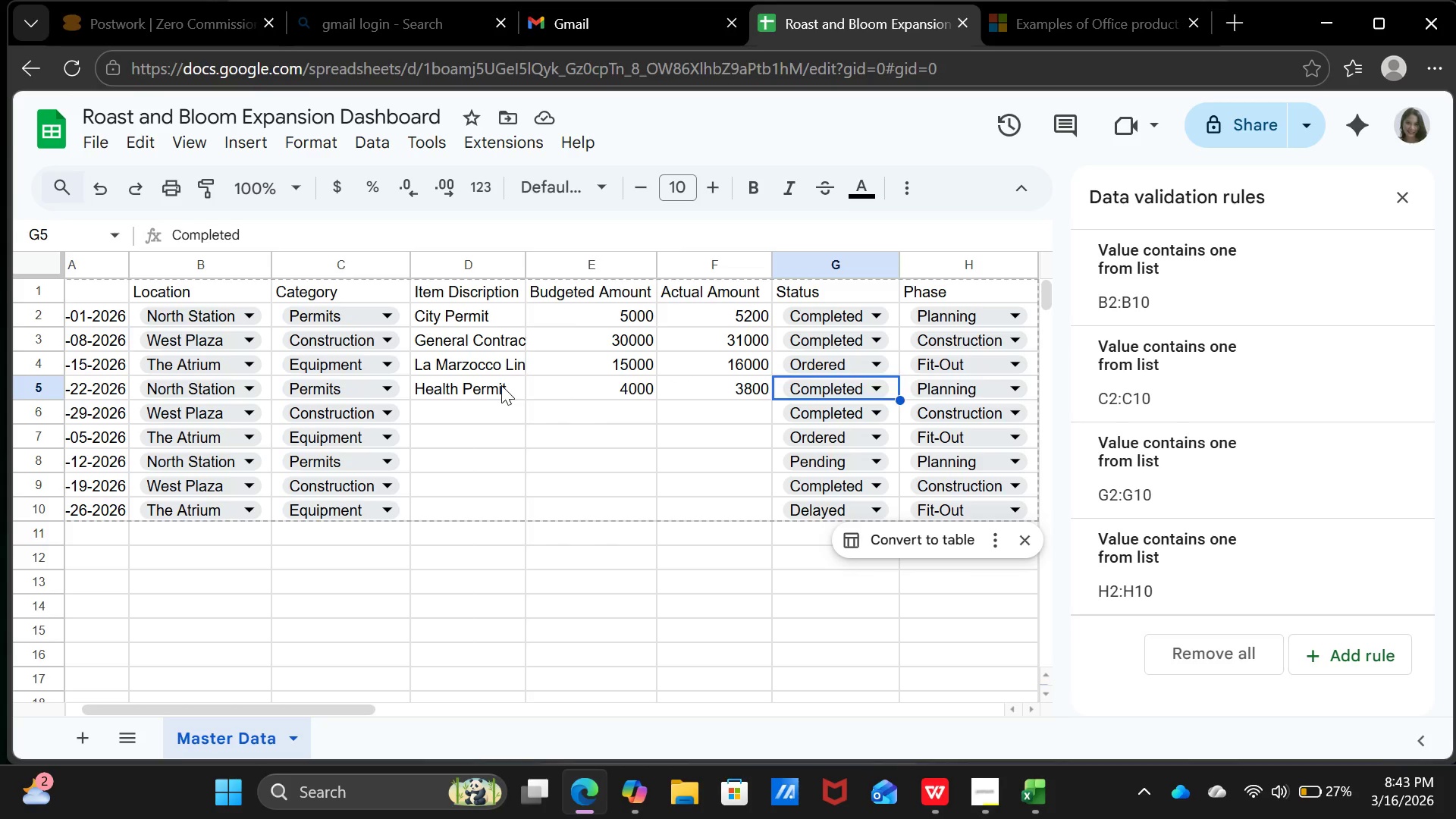 
left_click([485, 409])
 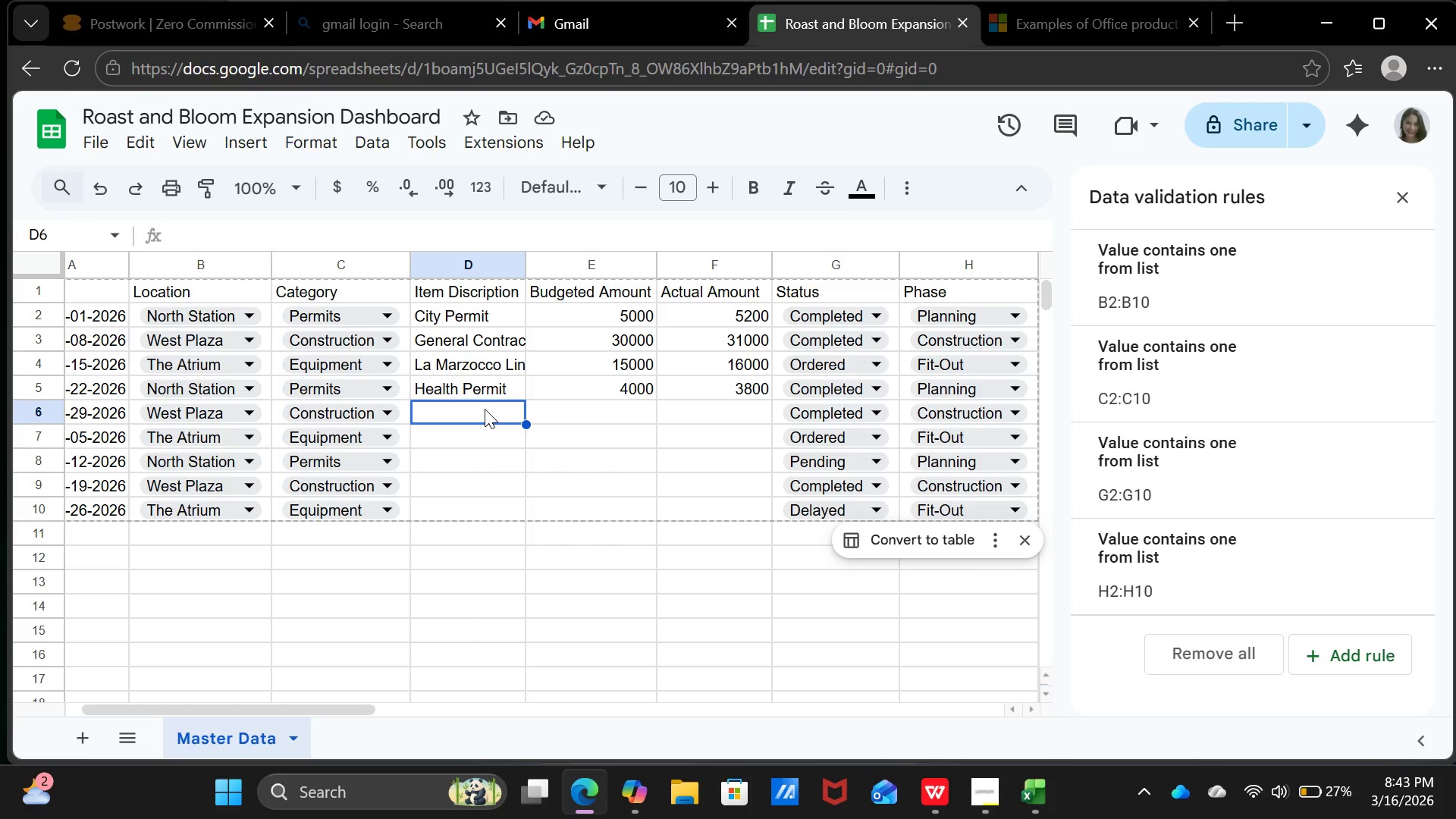 
type(Plumbing)
 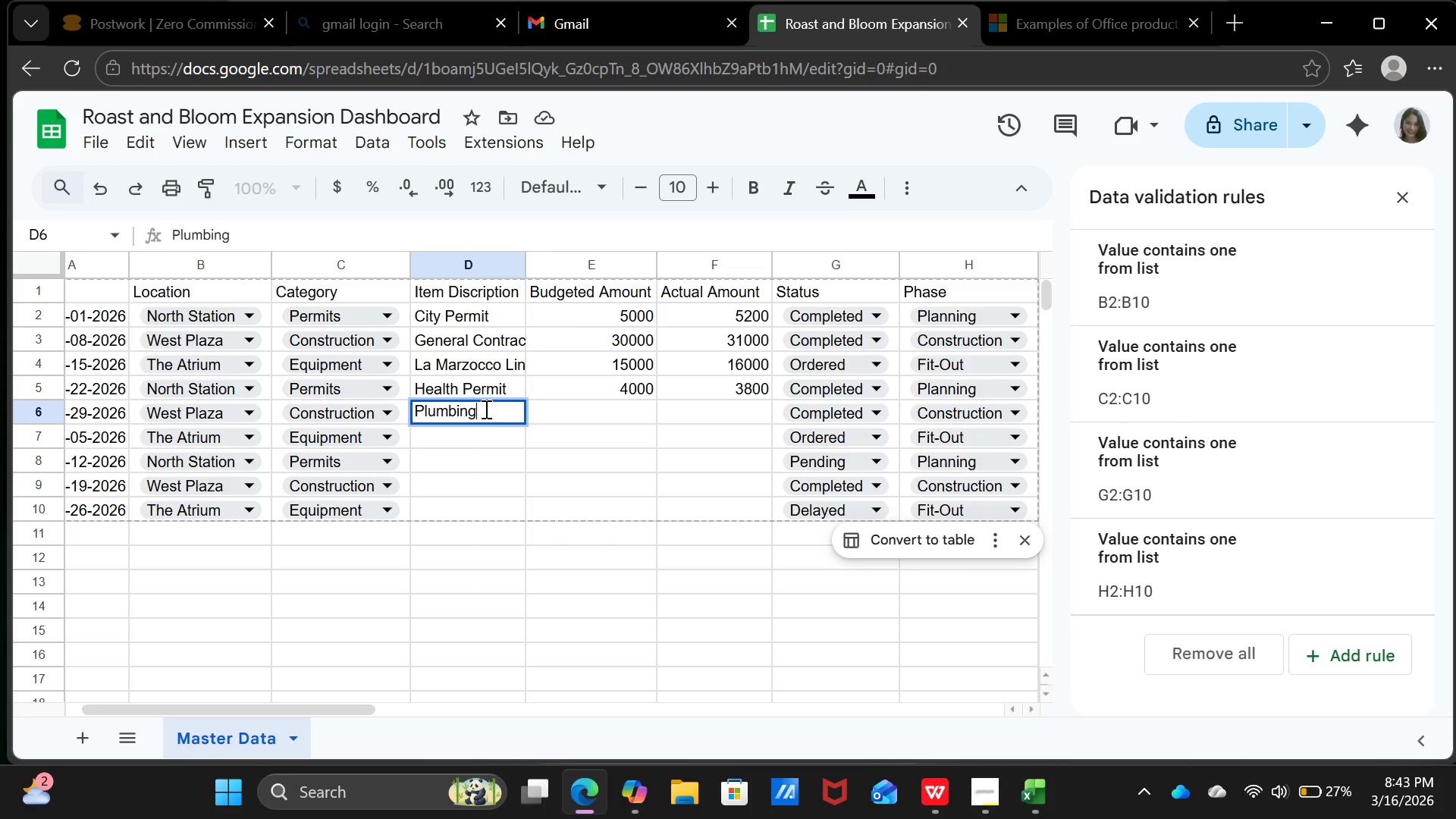 
key(ArrowRight)
 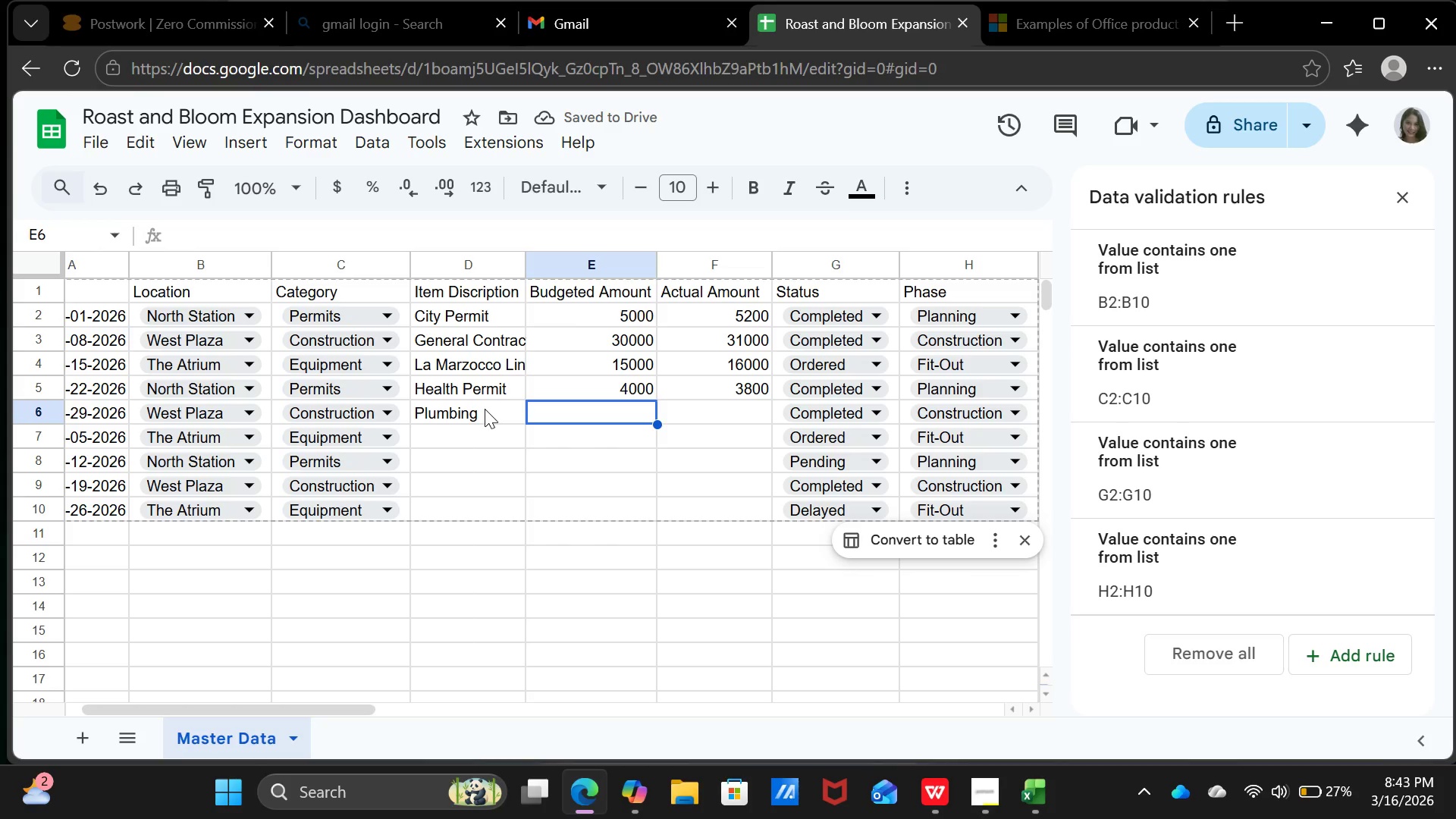 
type(25000)
 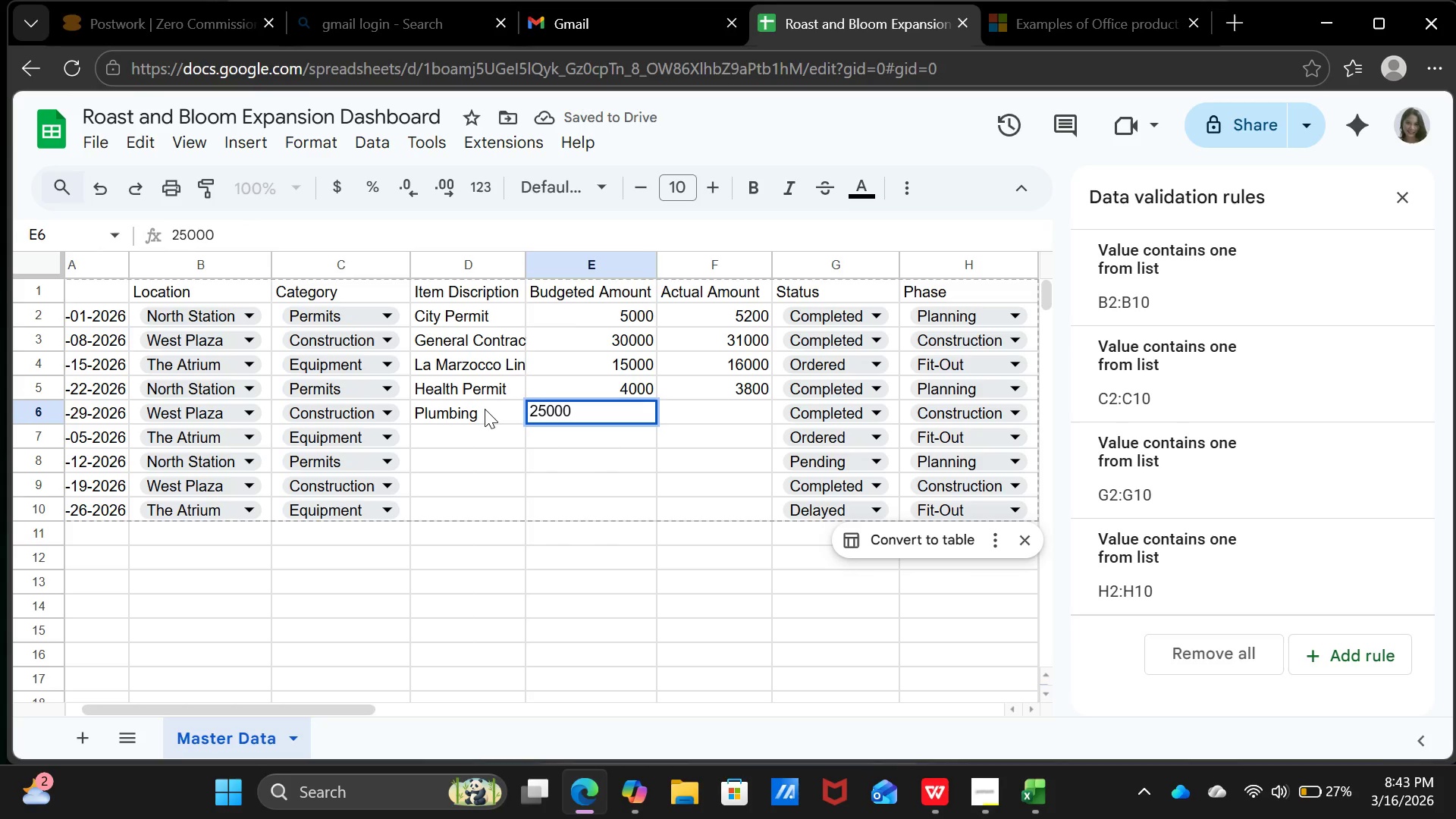 
key(ArrowRight)
 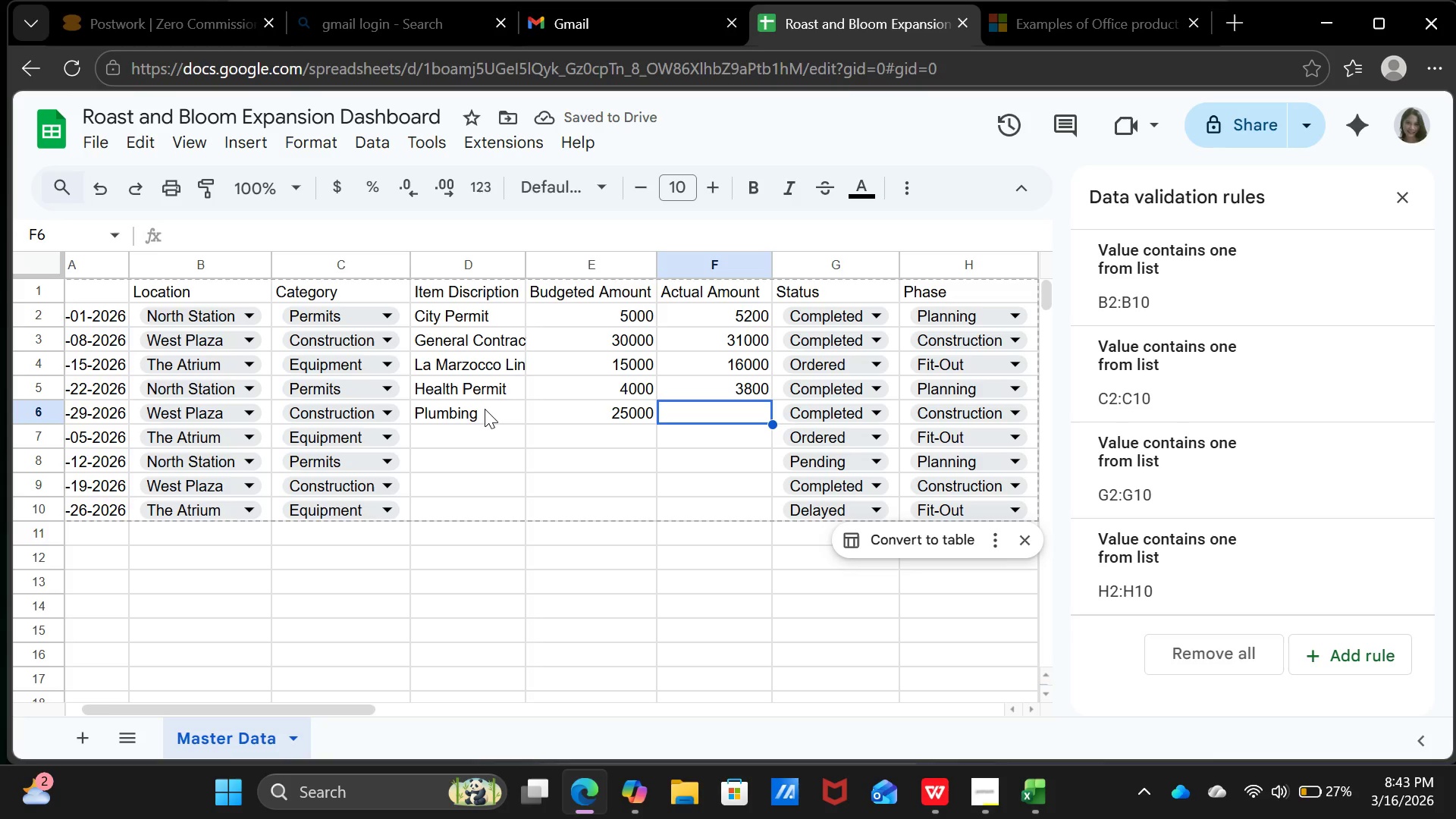 
type(27000)
 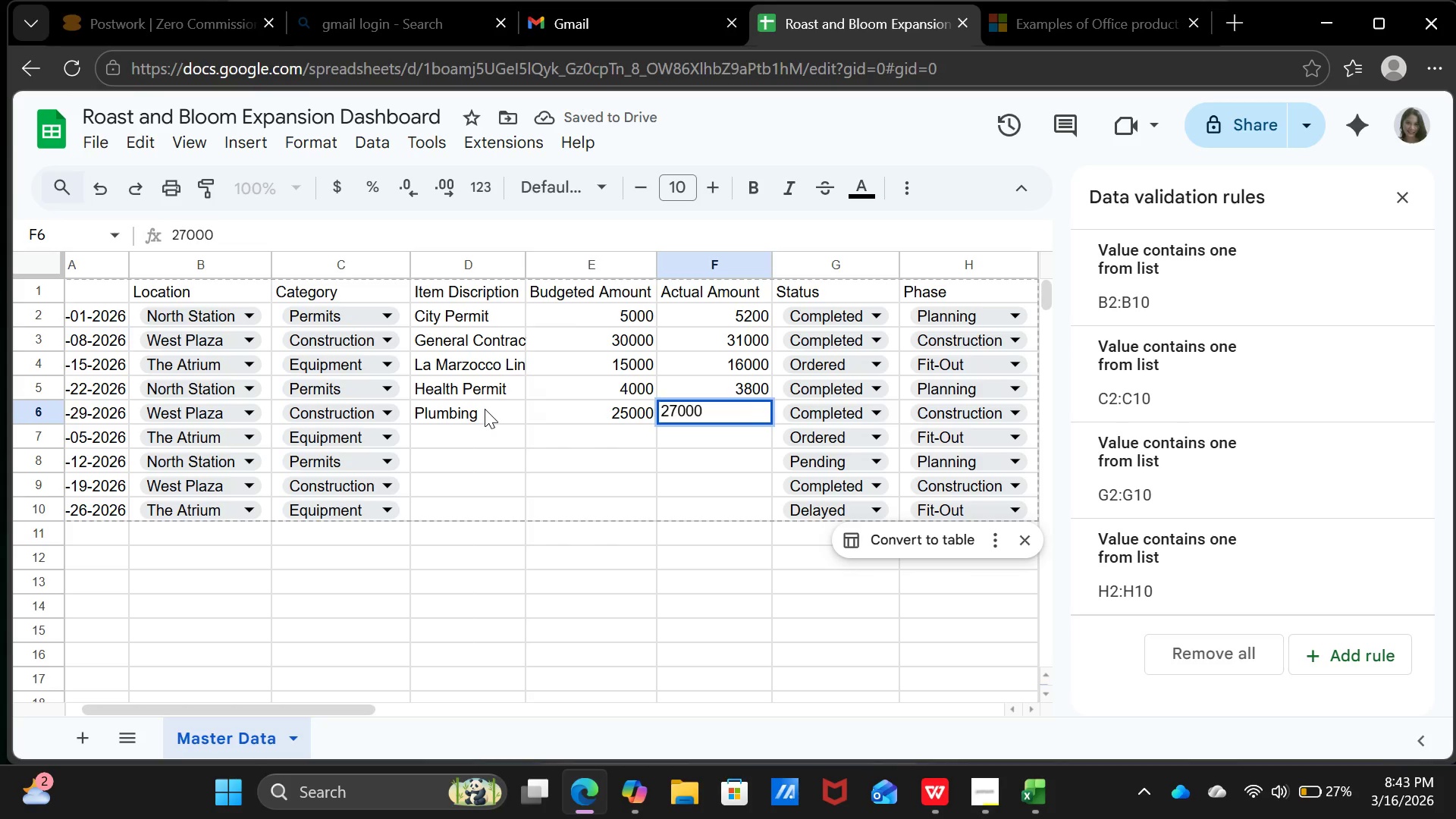 
key(ArrowRight)
 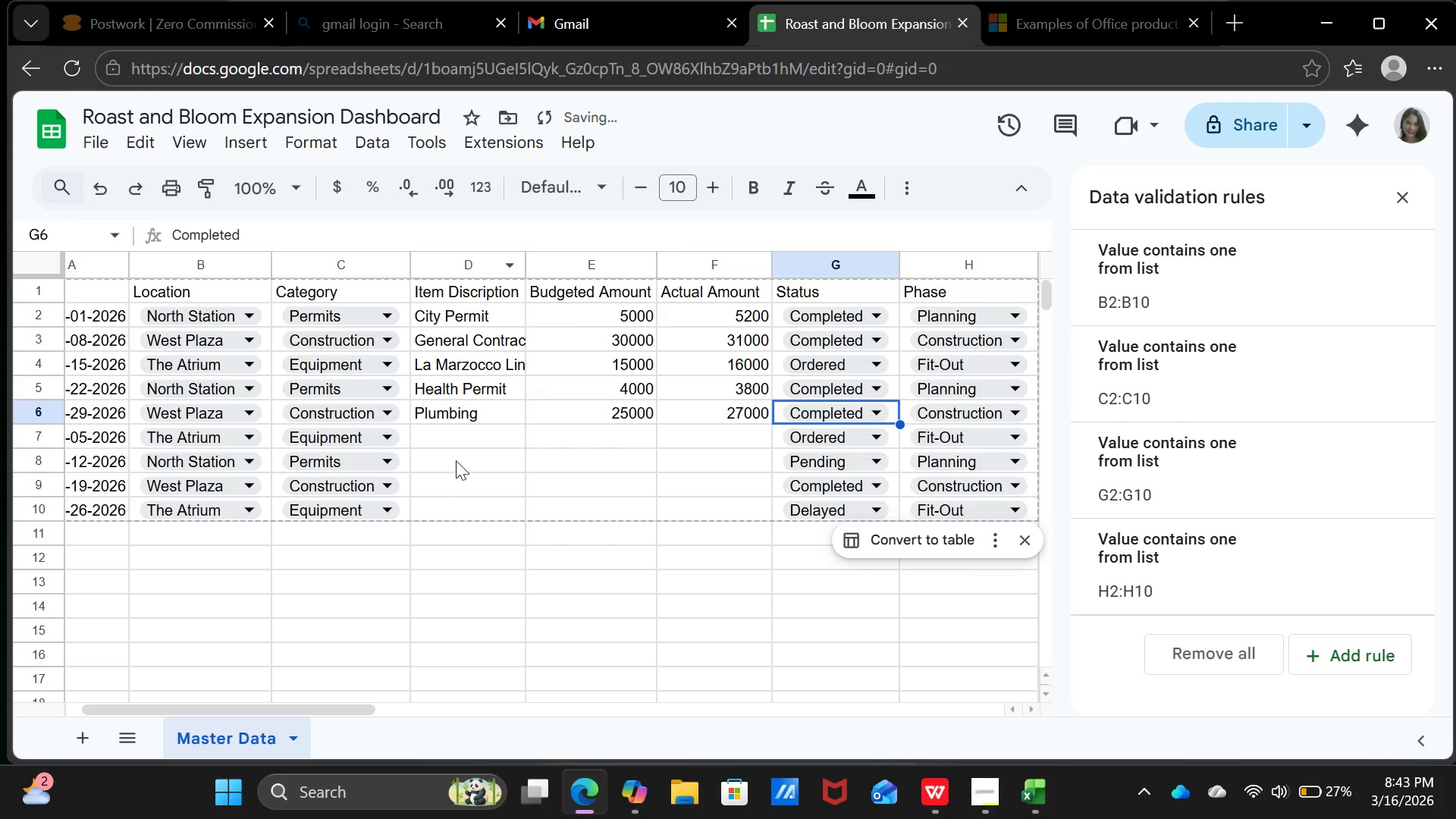 
left_click([463, 442])
 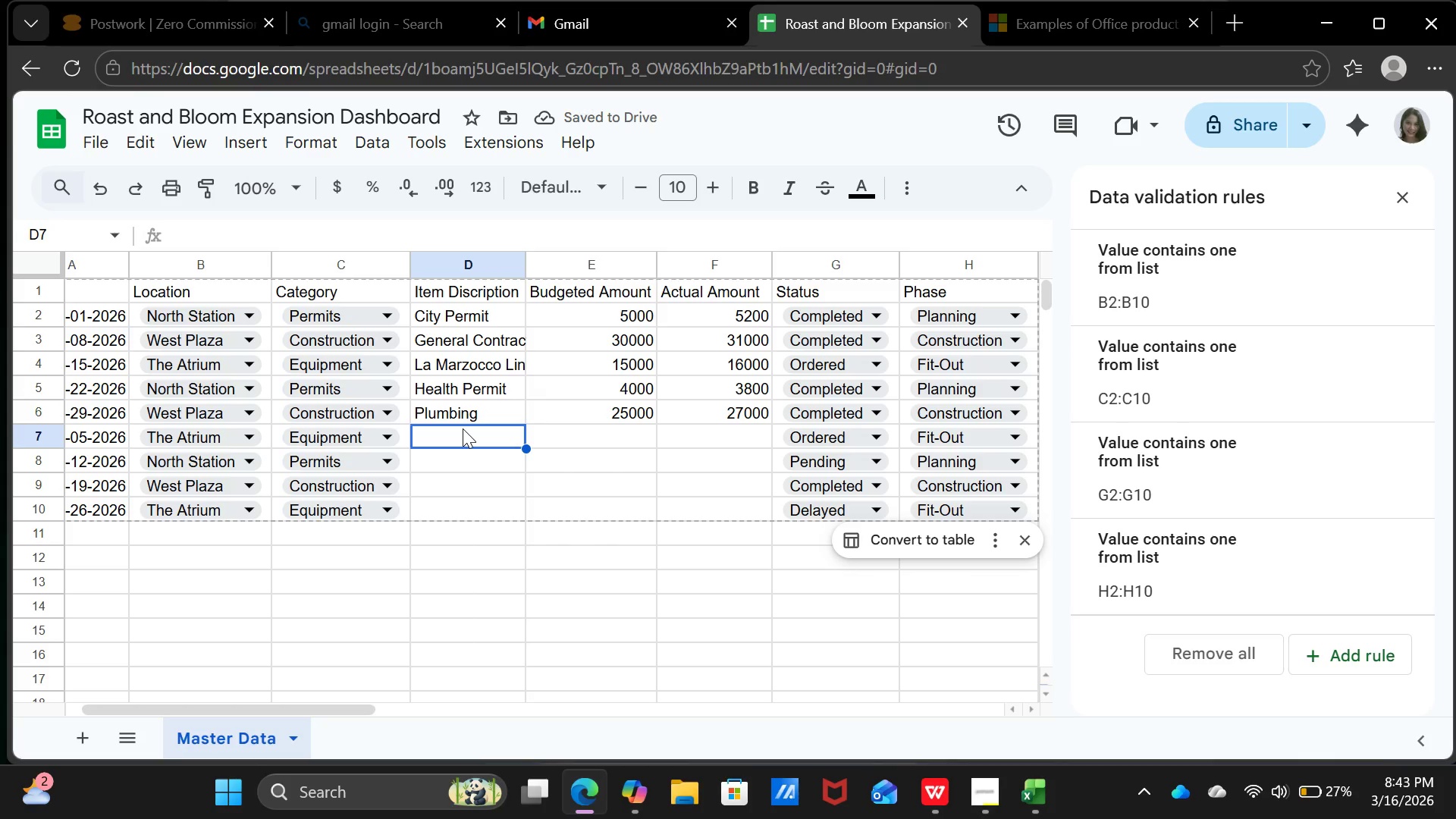 
type(Grinders)
 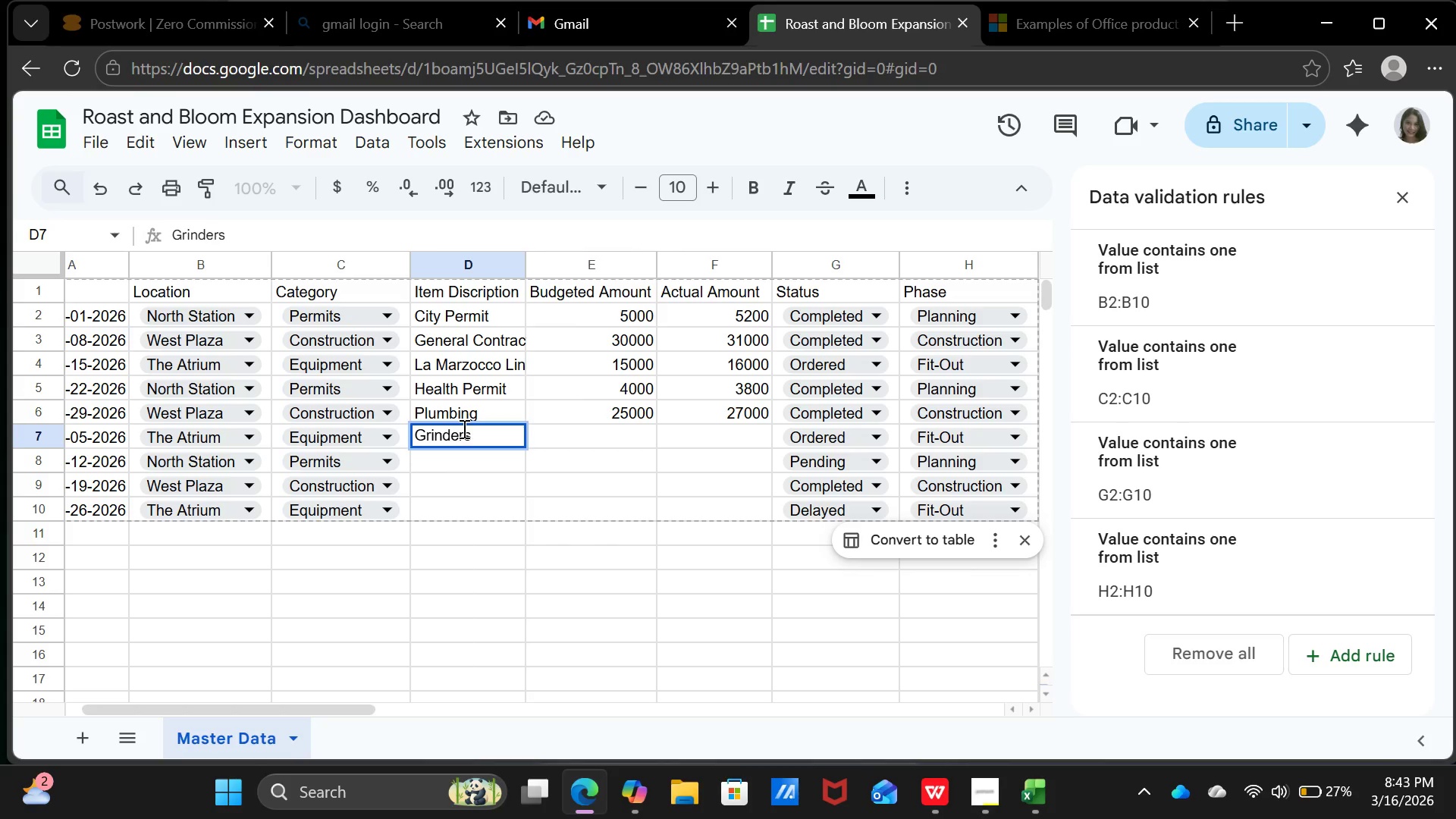 
key(ArrowRight)
 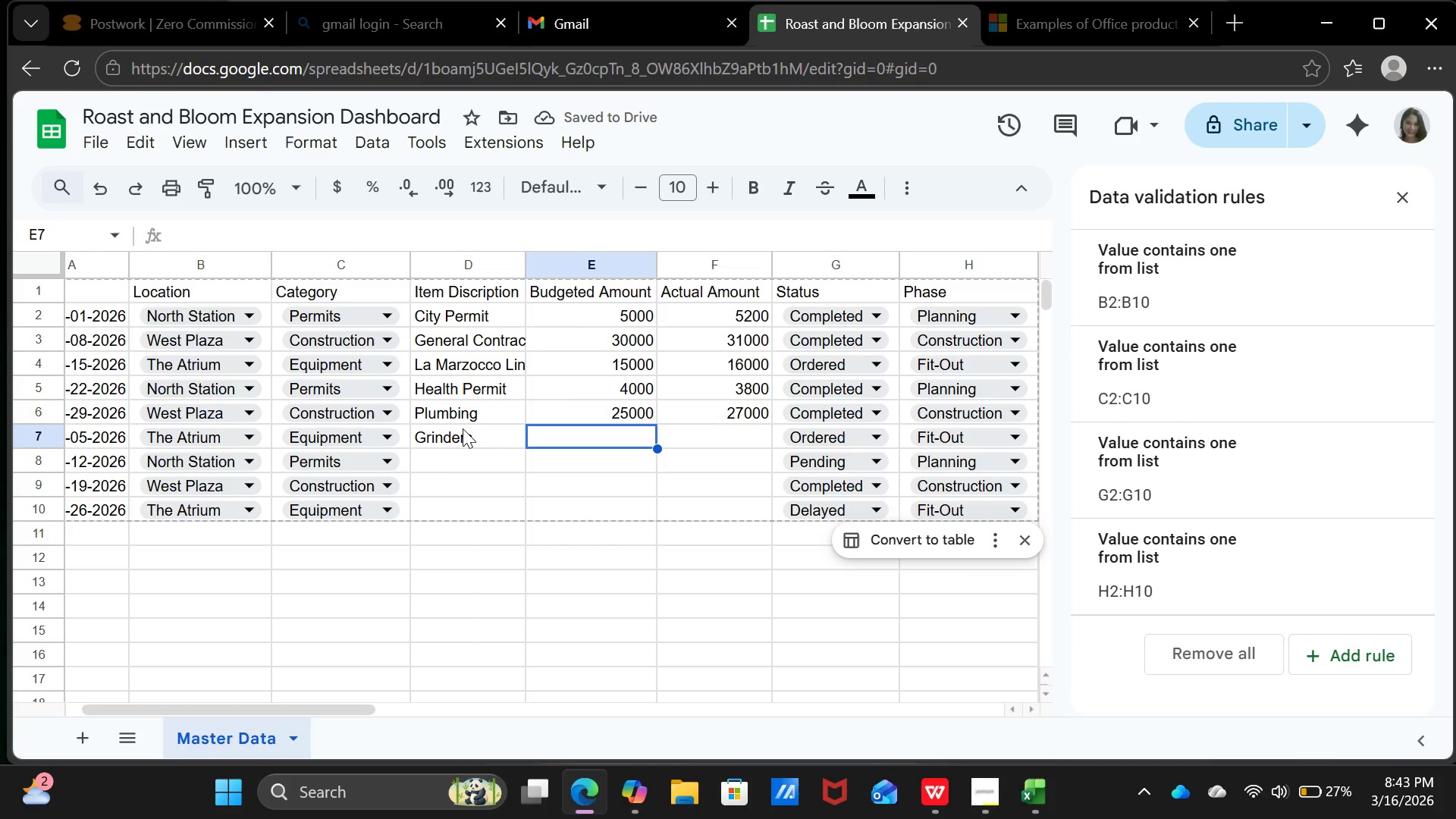 
type(8000)
 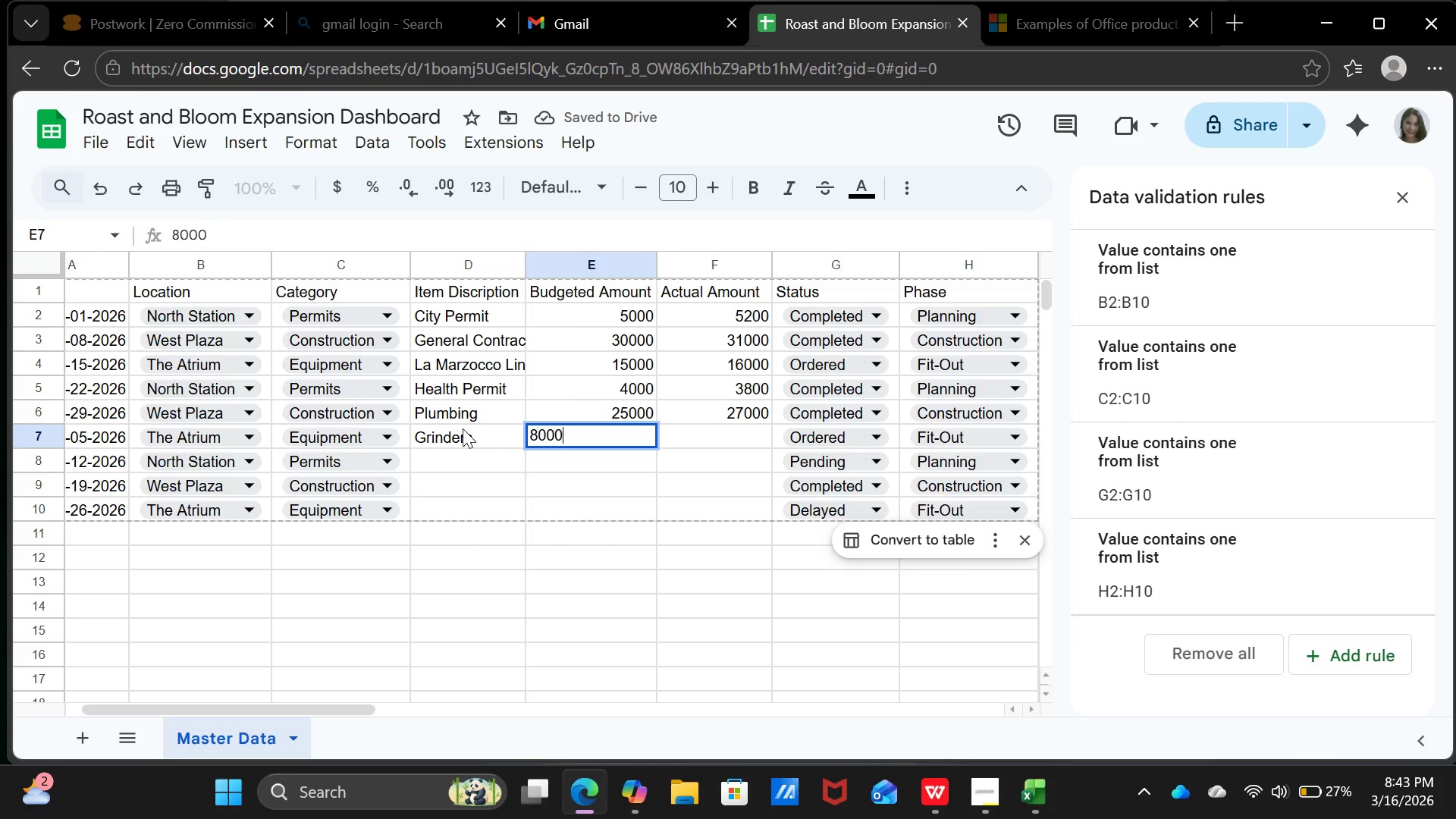 
key(ArrowRight)
 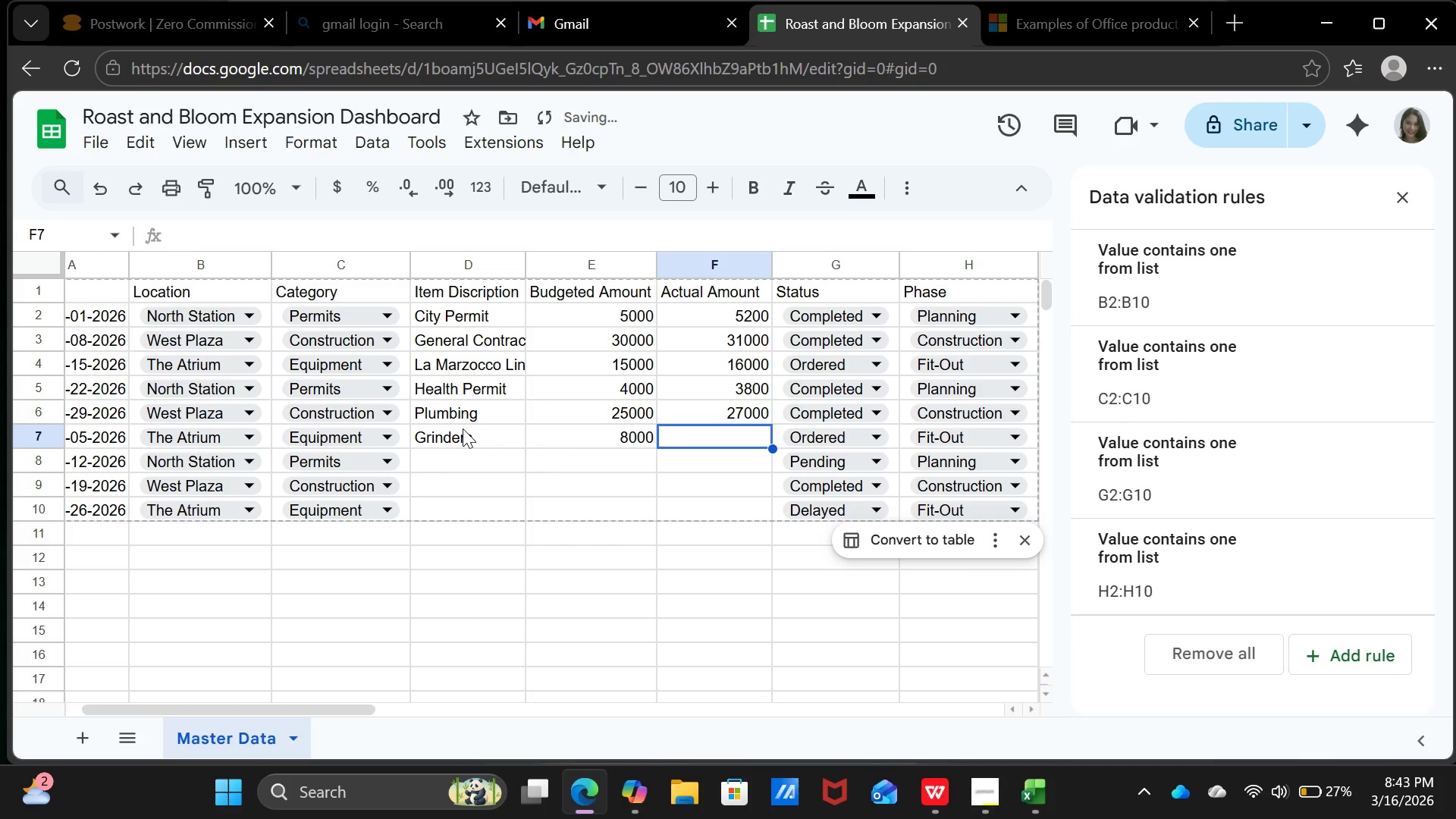 
type(8500)
 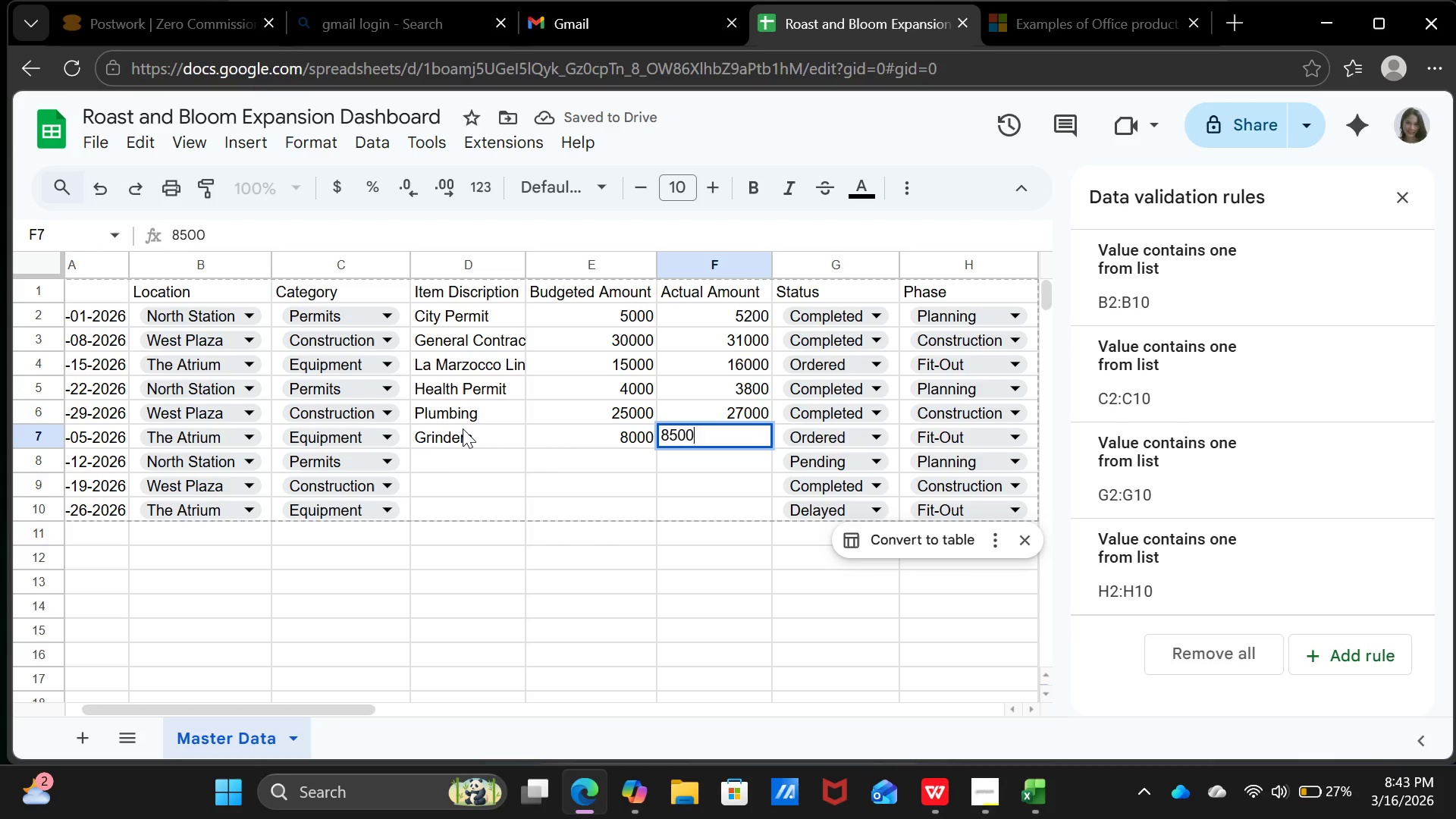 
key(ArrowDown)
 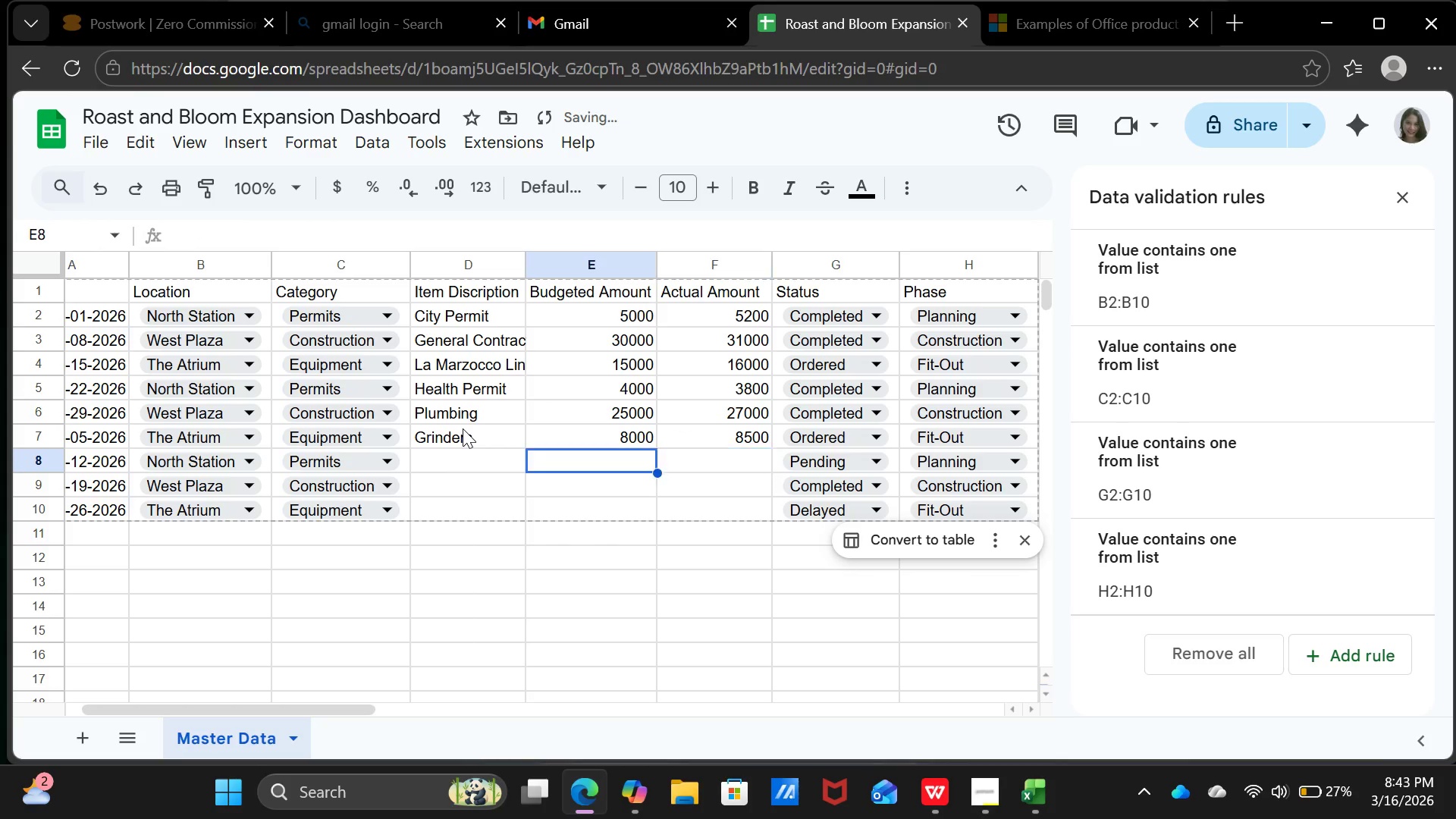 
key(ArrowLeft)
 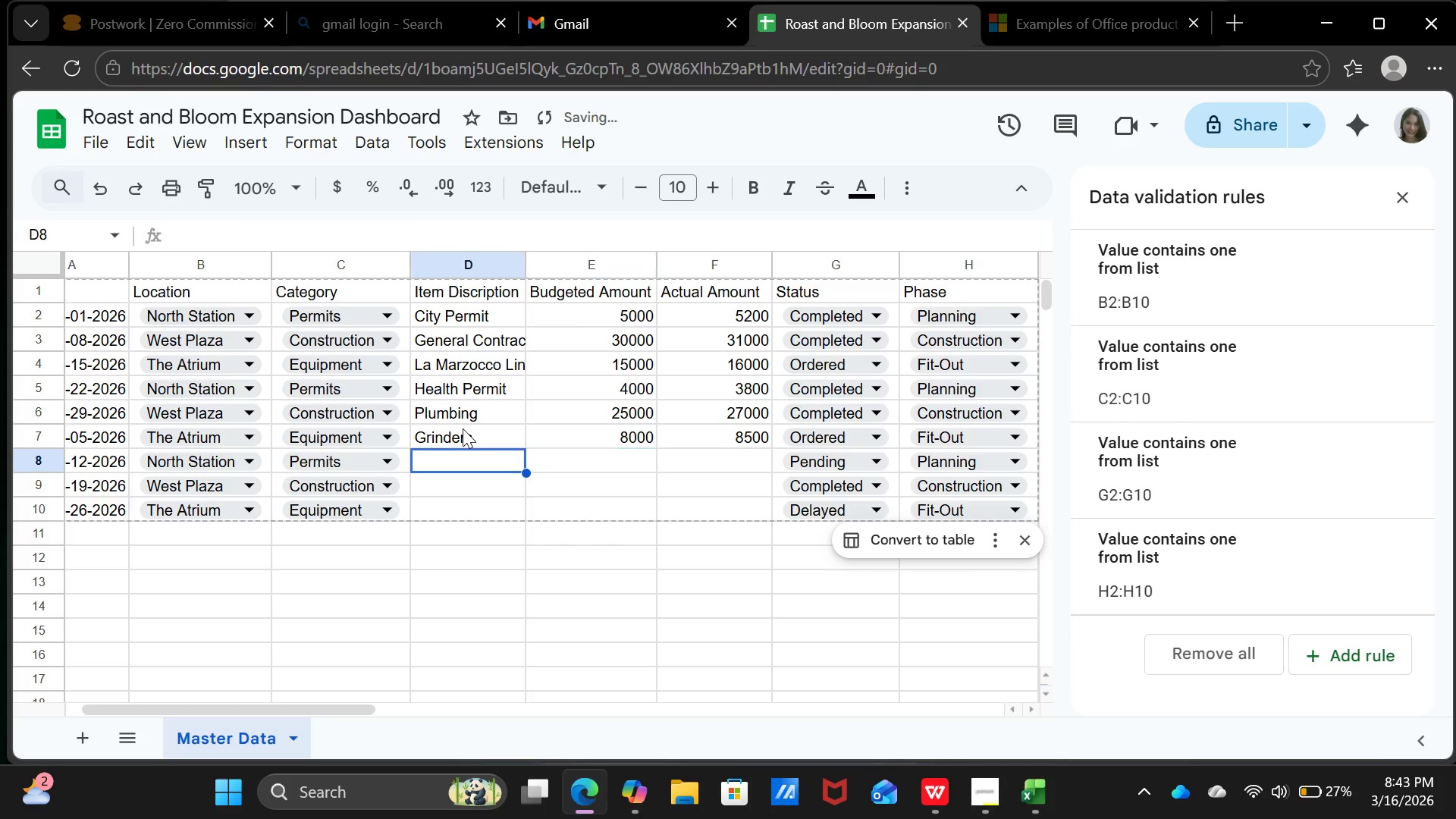 
key(ArrowLeft)
 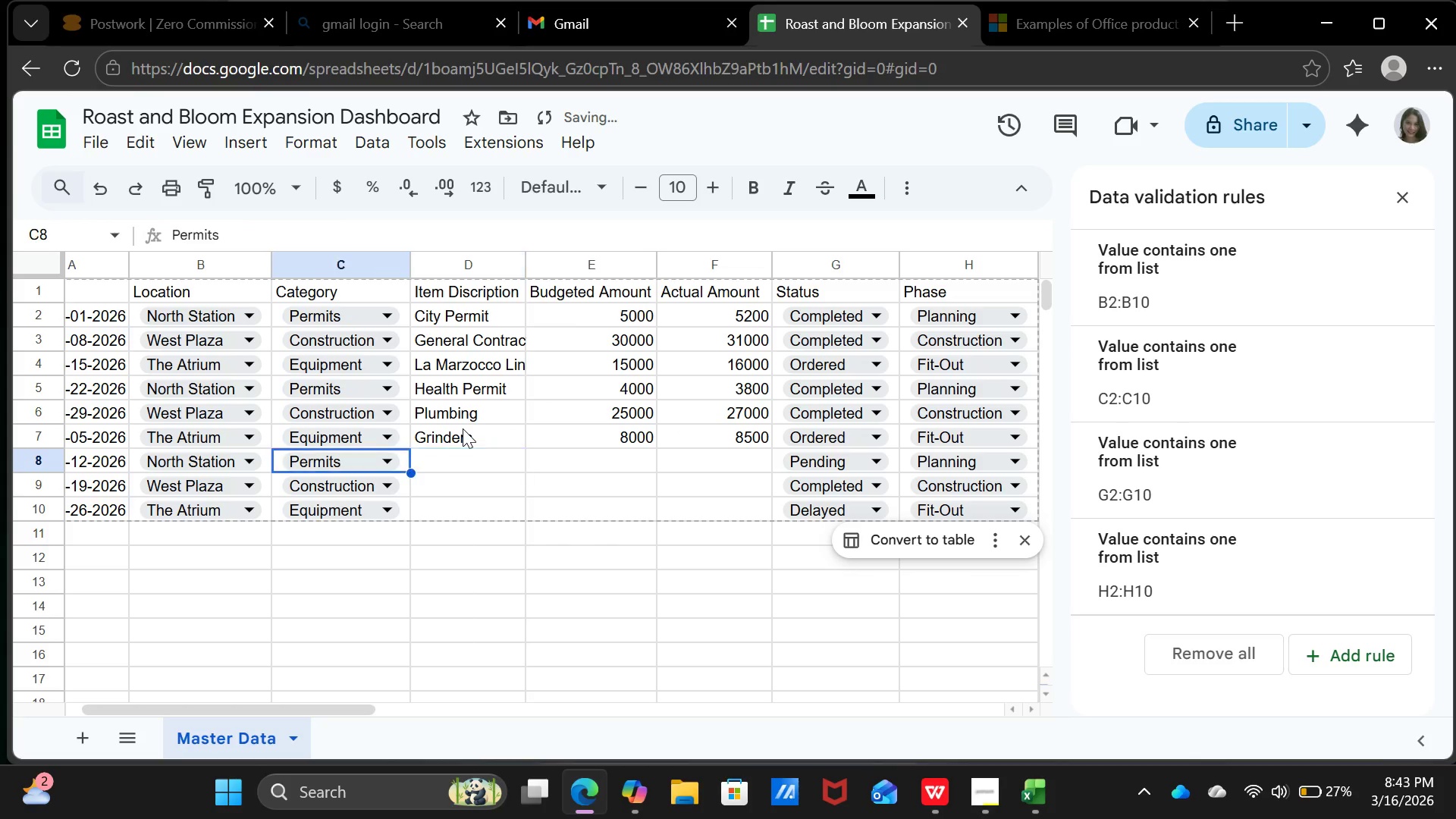 
key(ArrowLeft)
 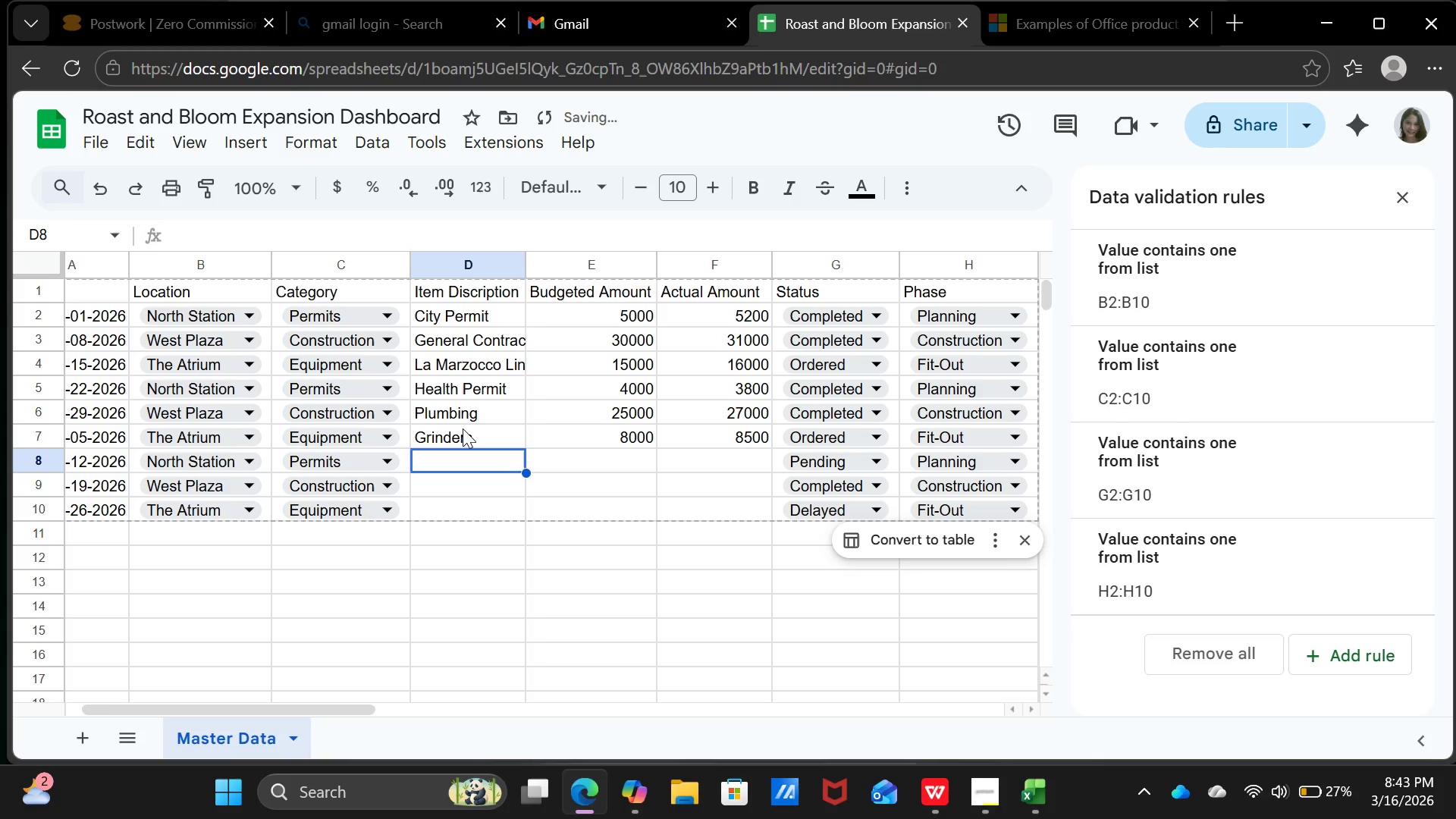 
key(ArrowRight)
 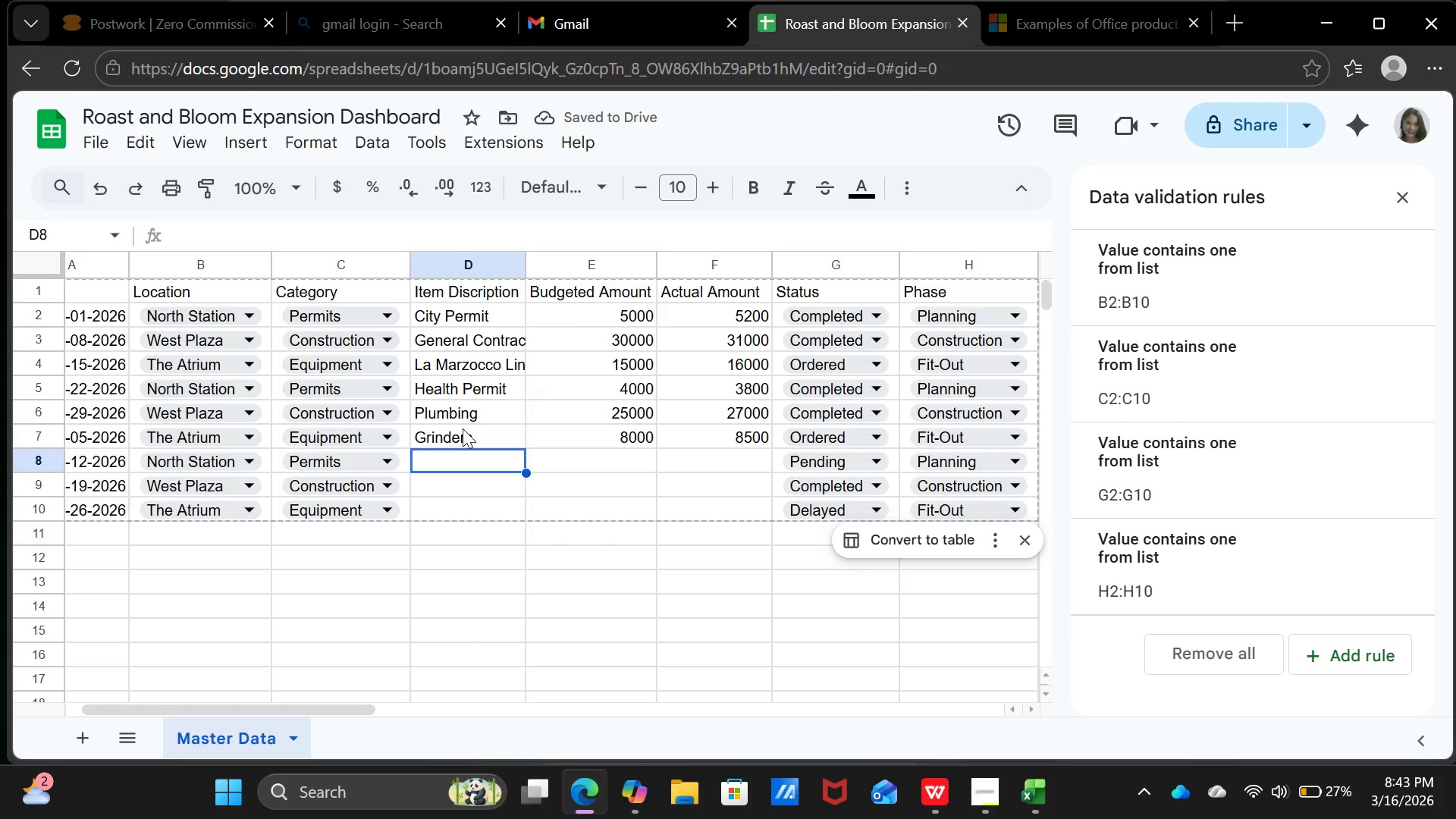 
key(CapsLock)
 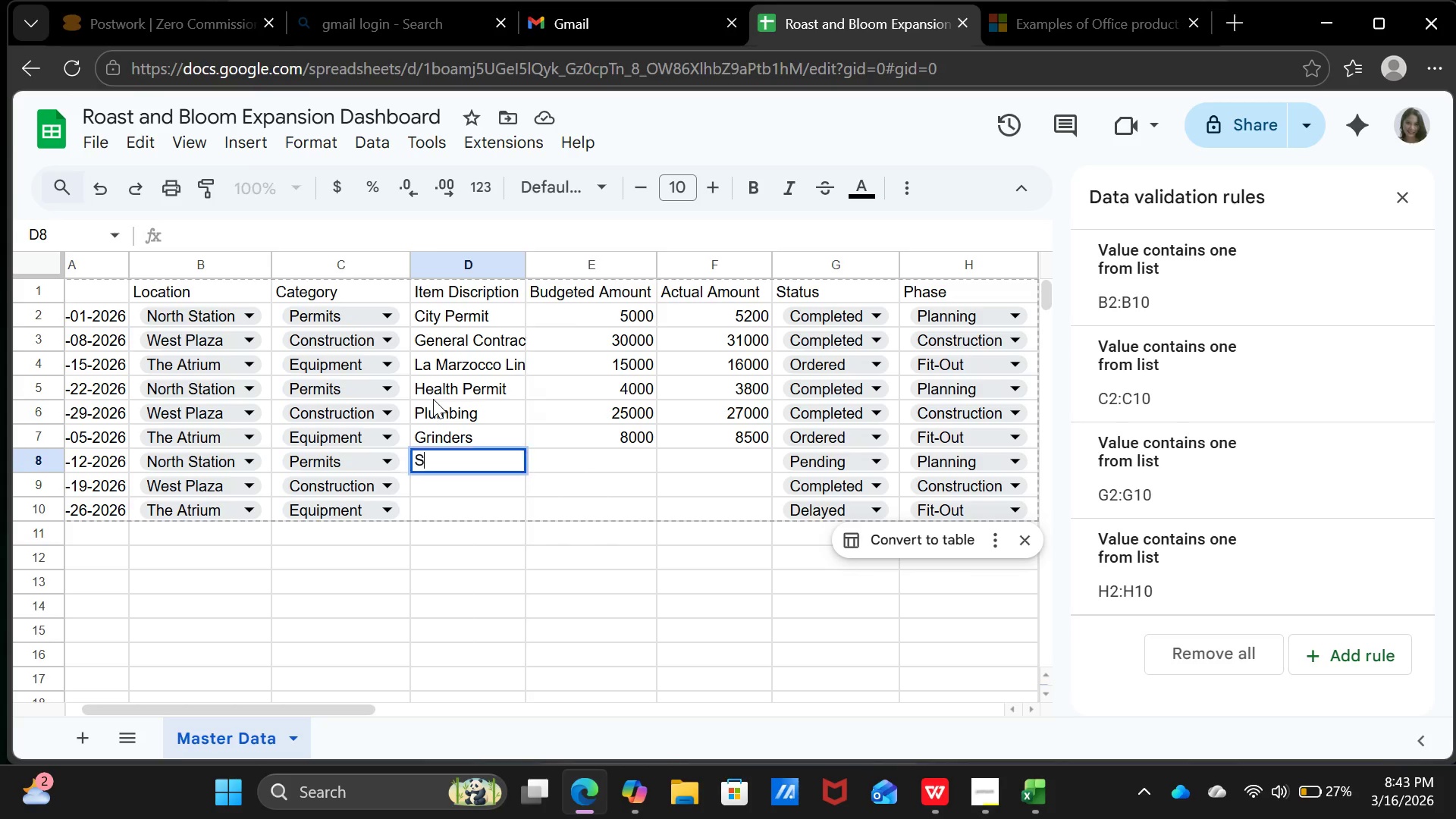 
type(Signage Permits)
key(Backspace)
 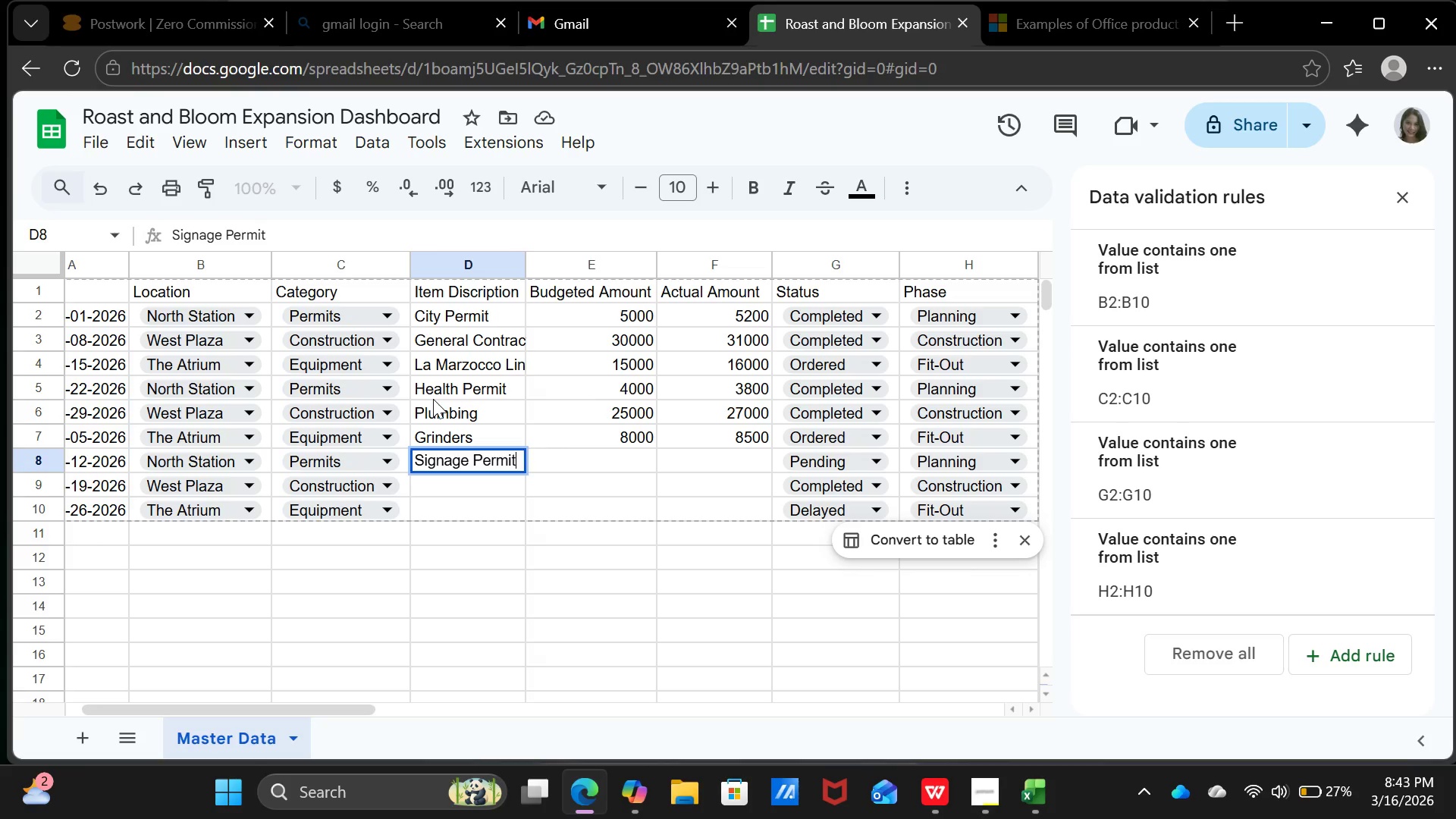 
key(ArrowRight)
 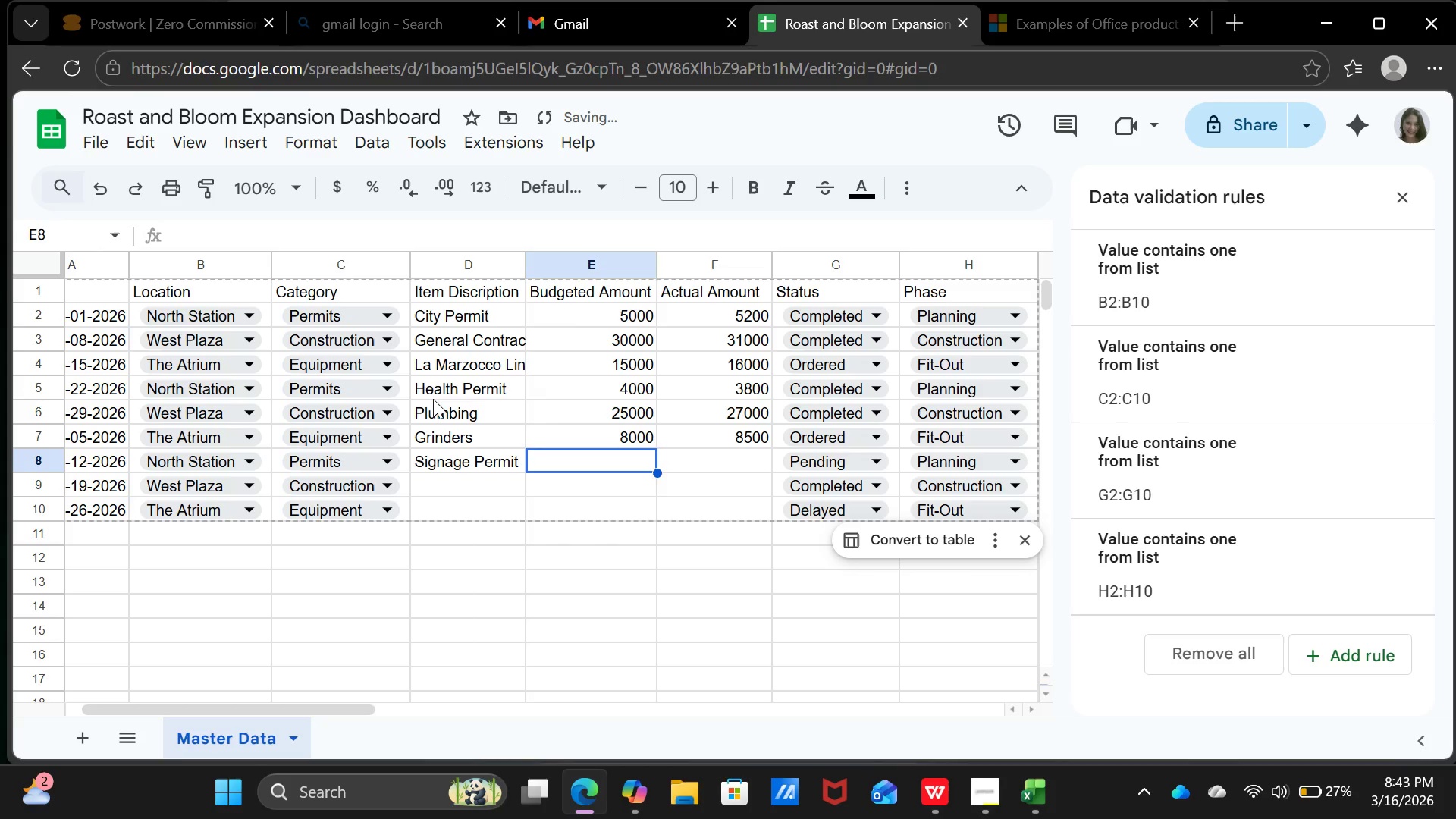 
type(2000)
 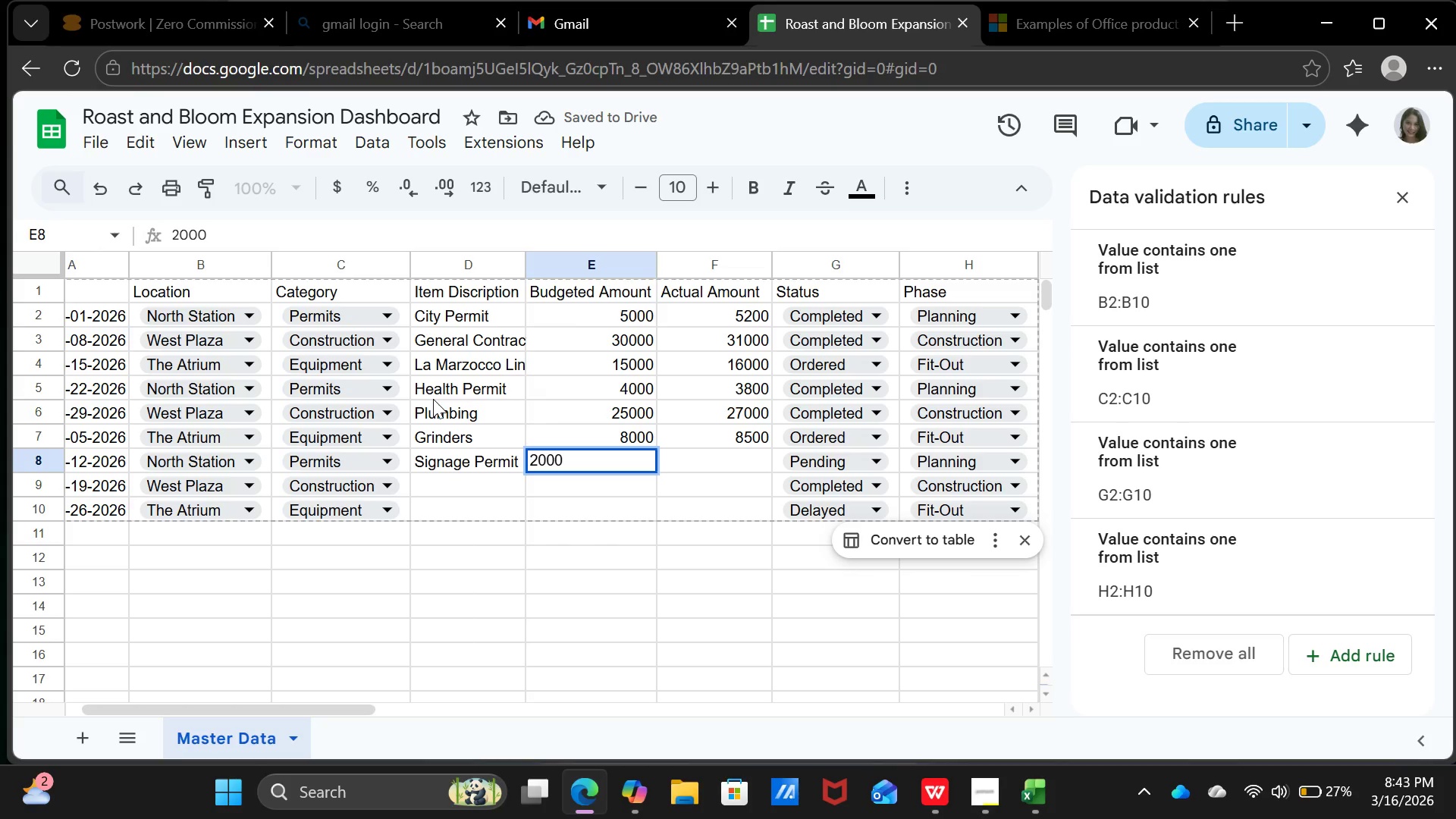 
key(ArrowRight)
 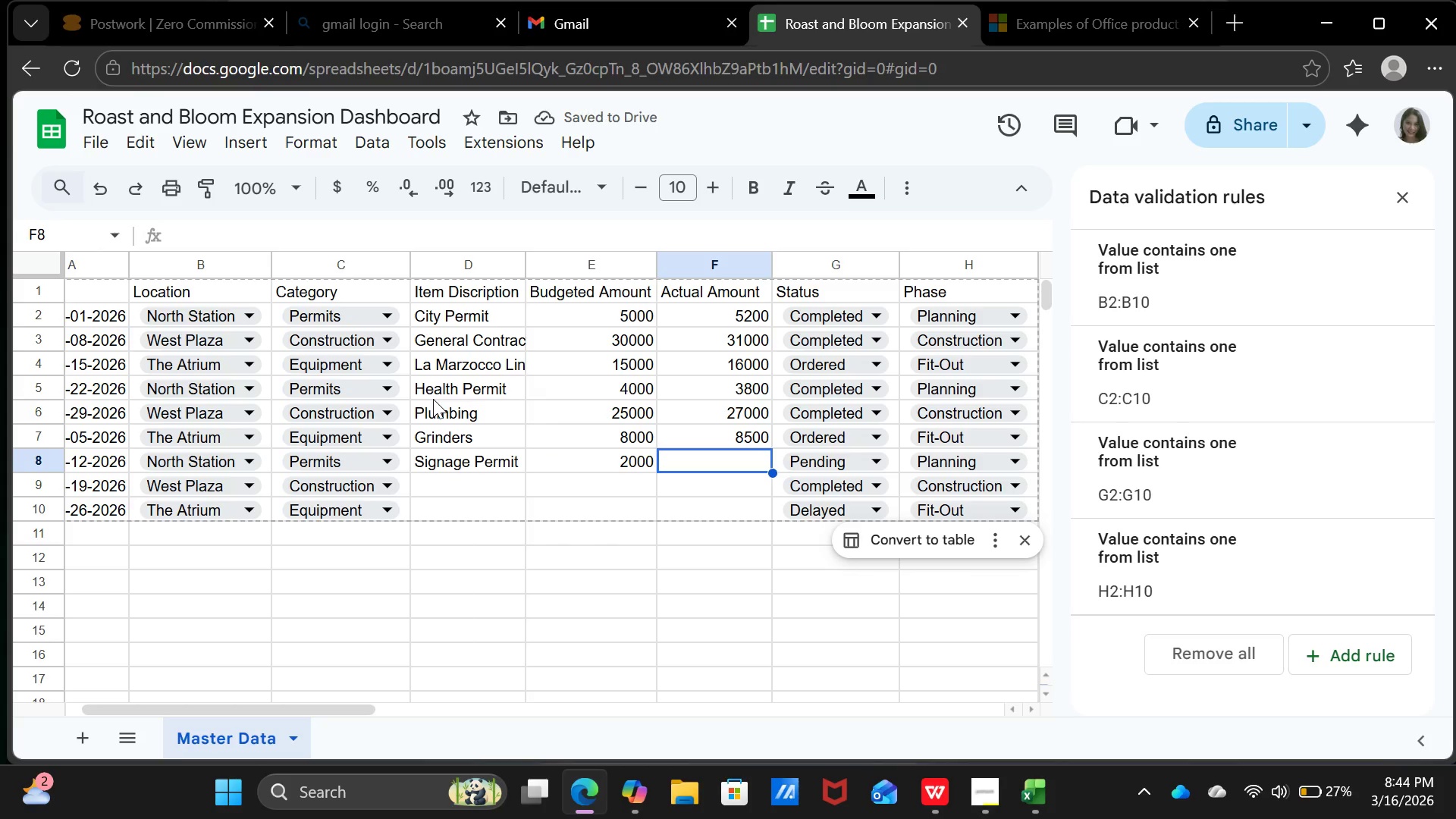 
type(2500)
 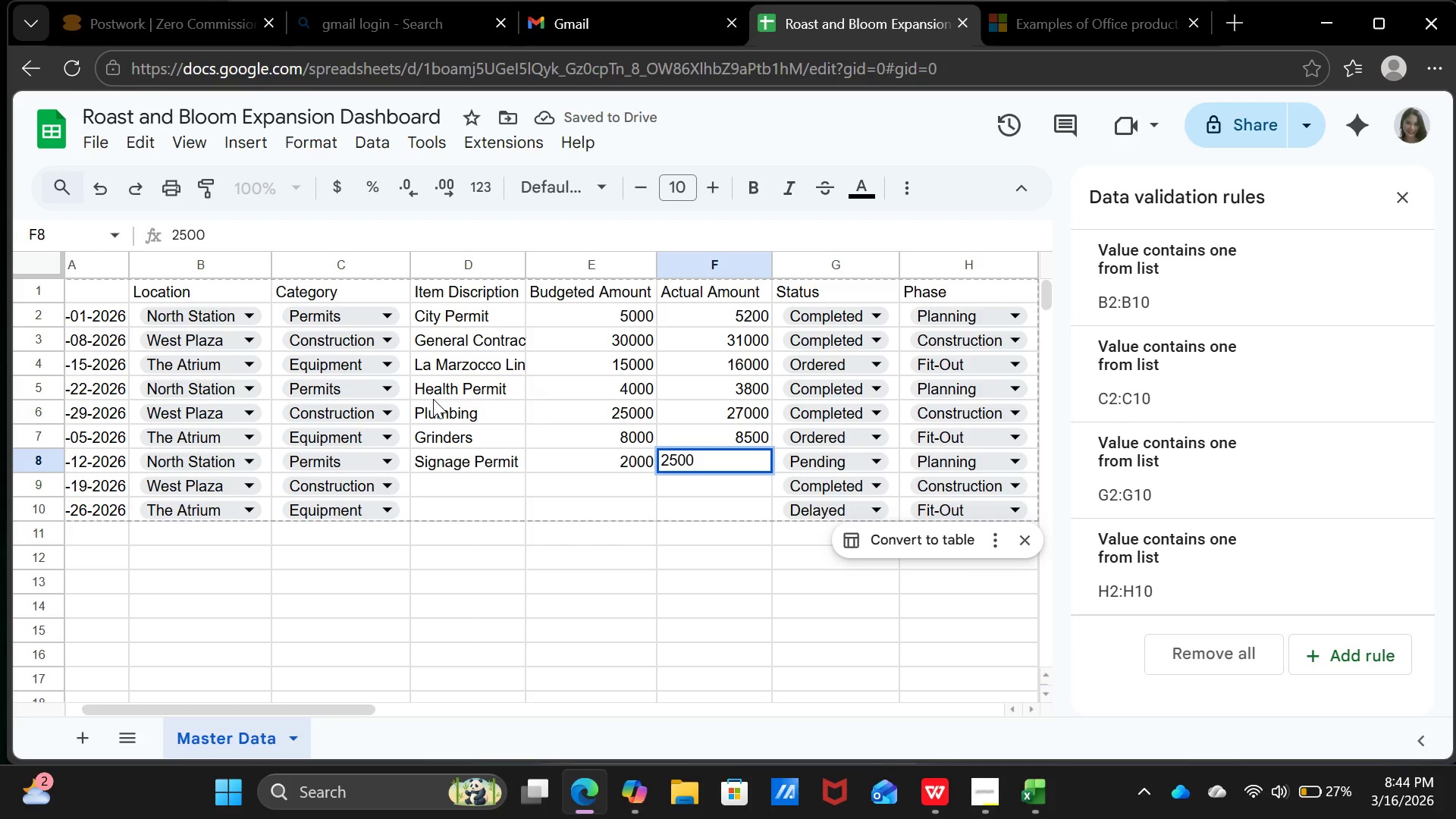 
key(ArrowDown)
 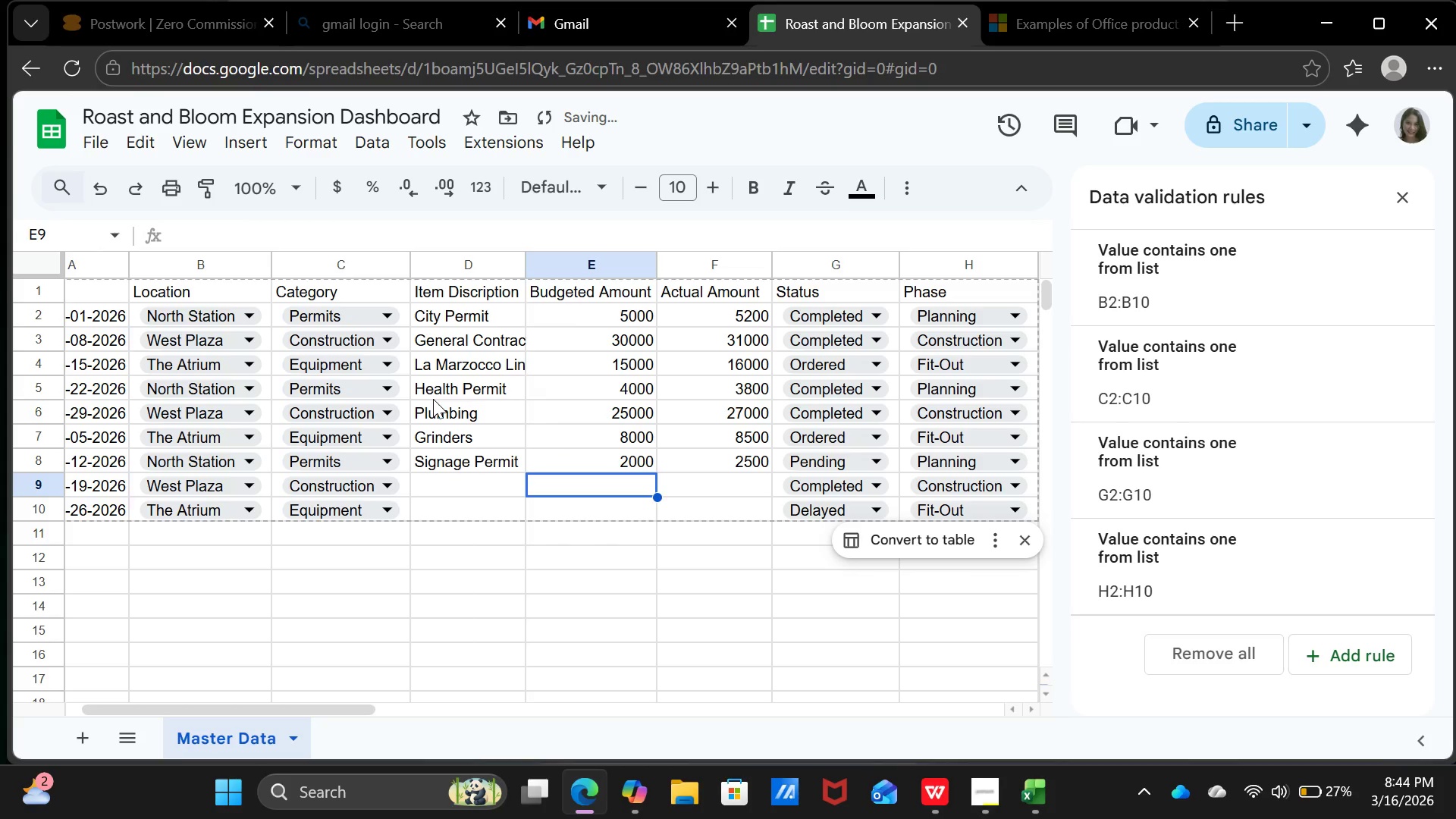 
key(ArrowLeft)
 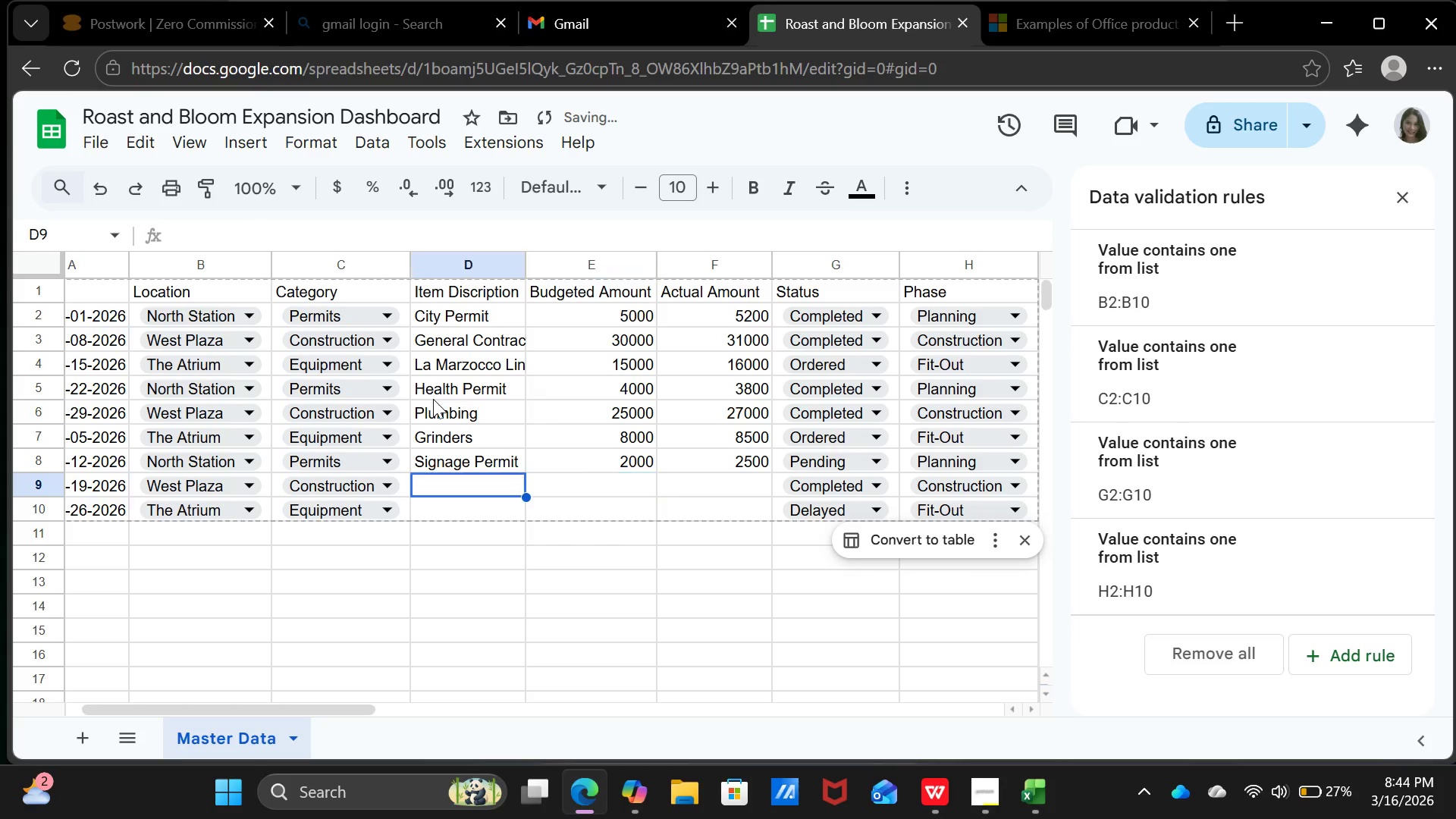 
key(ArrowLeft)
 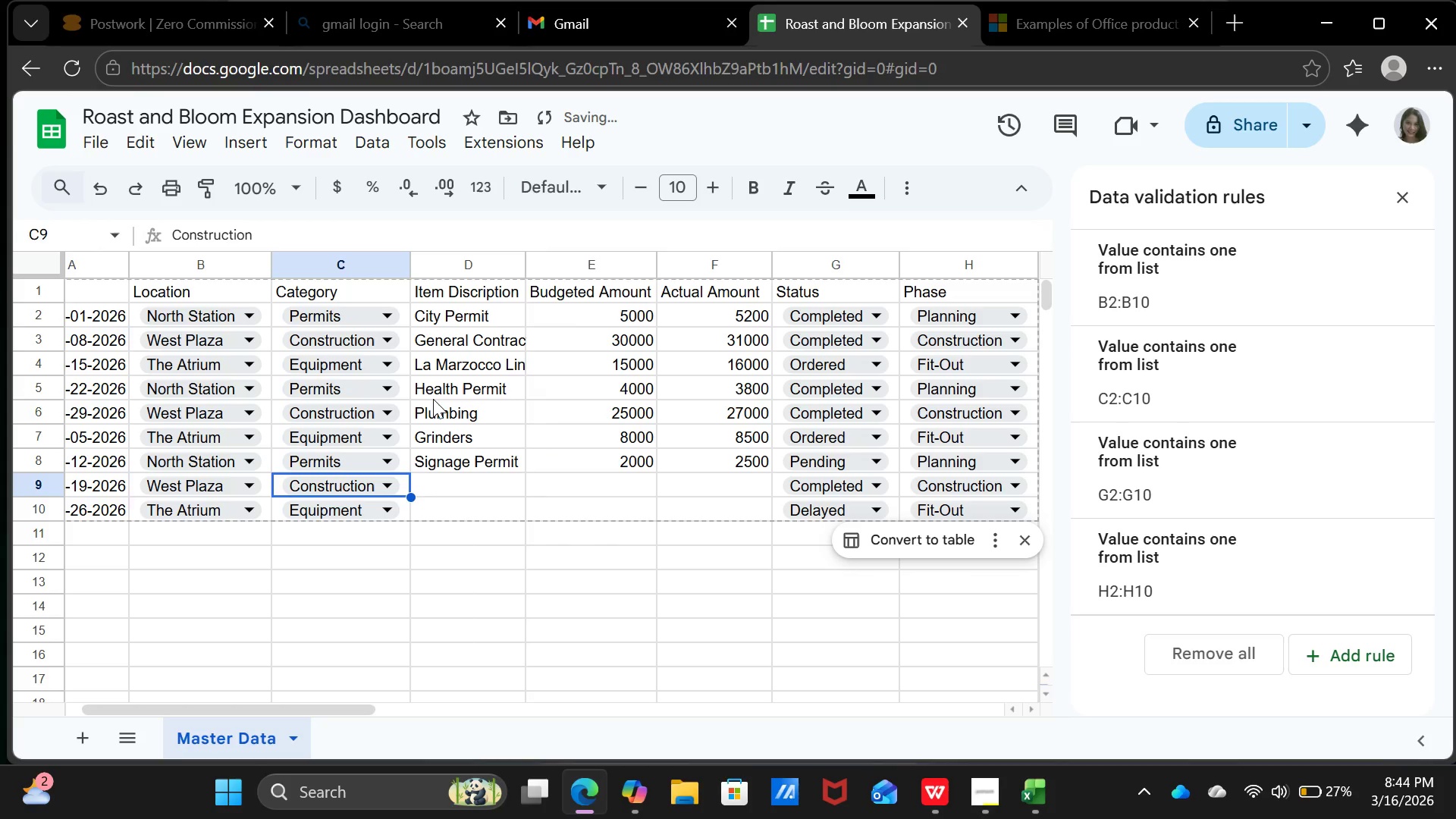 
key(ArrowLeft)
 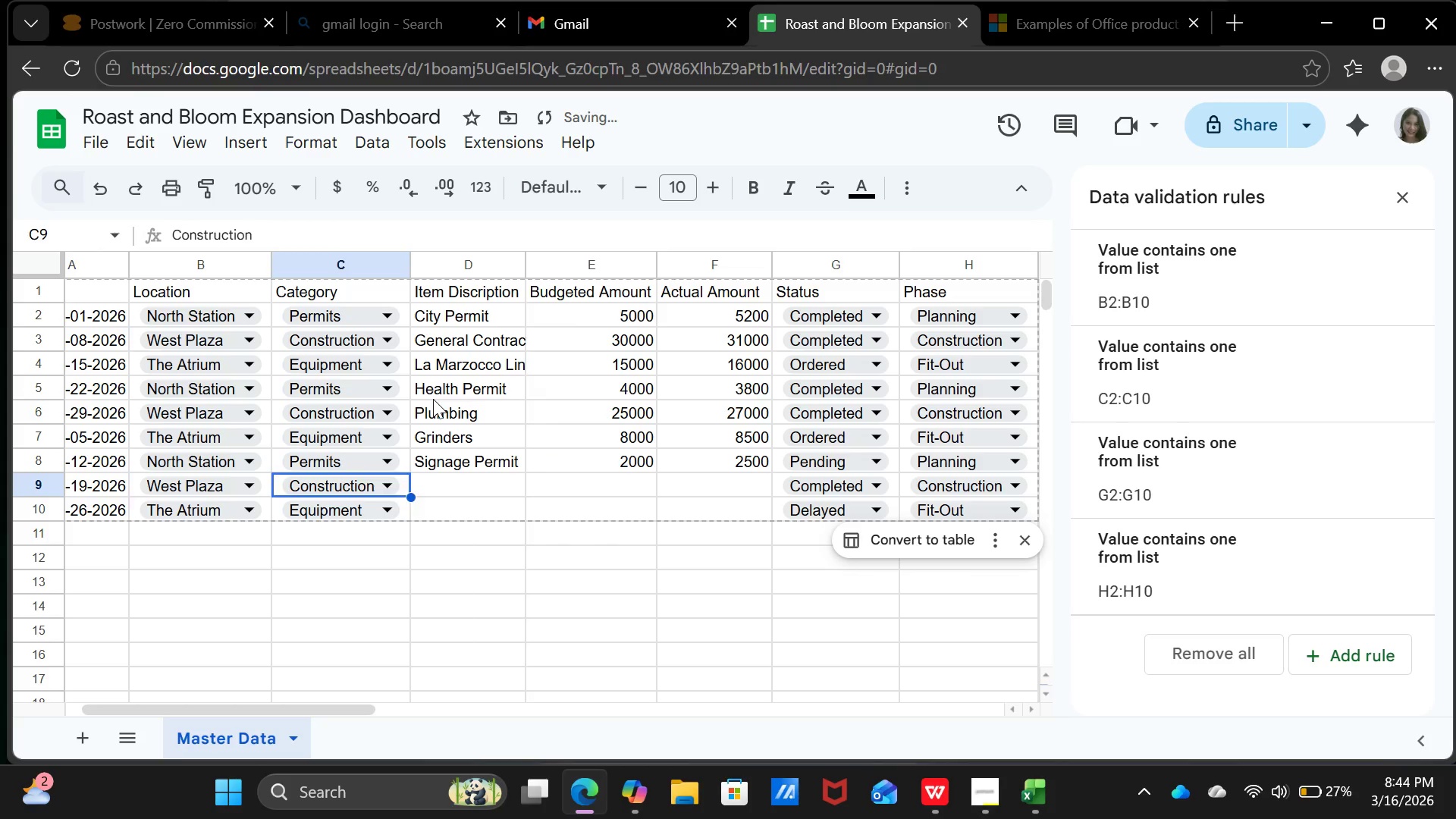 
key(ArrowRight)
 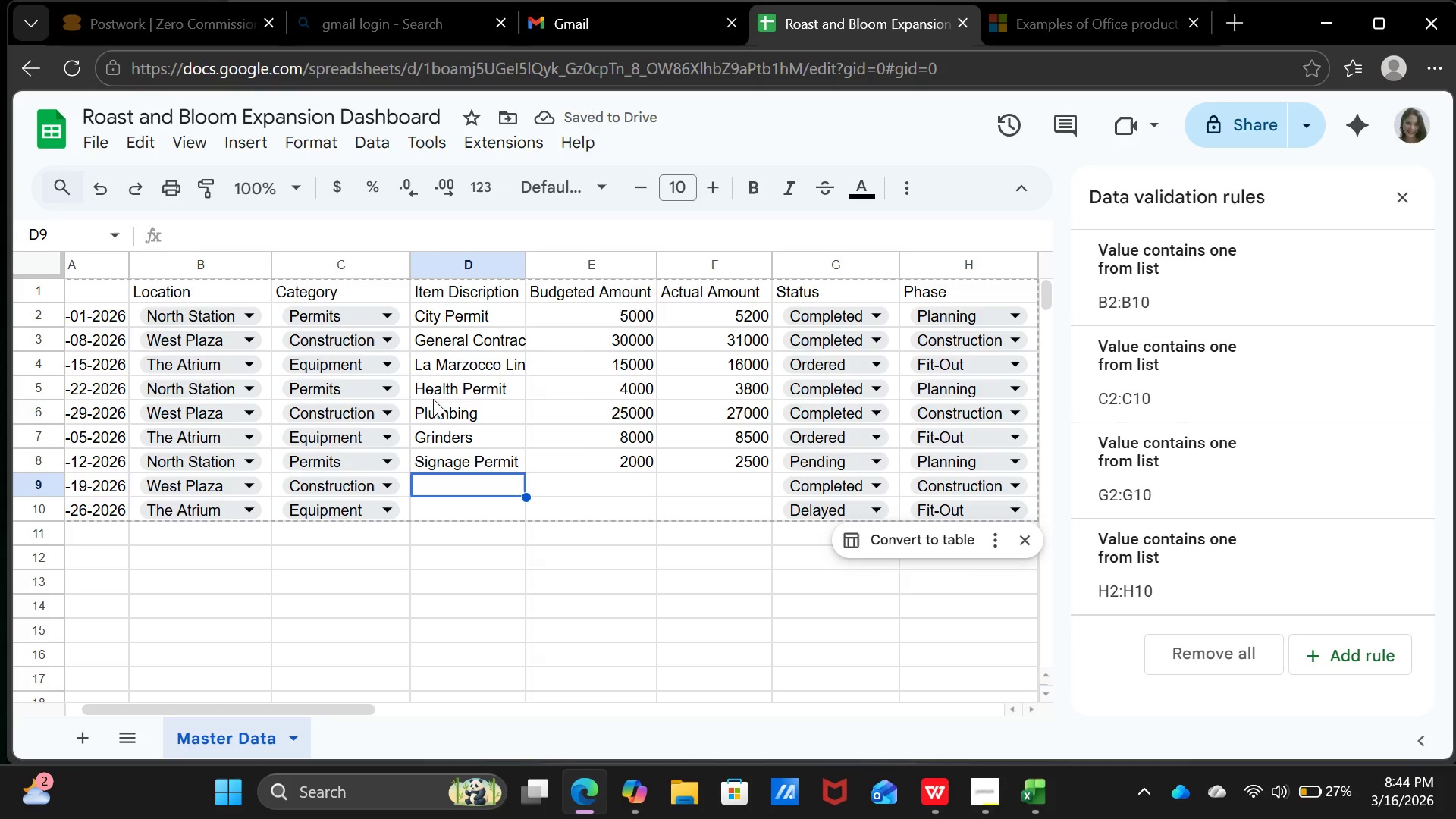 
type(ElectricL)
 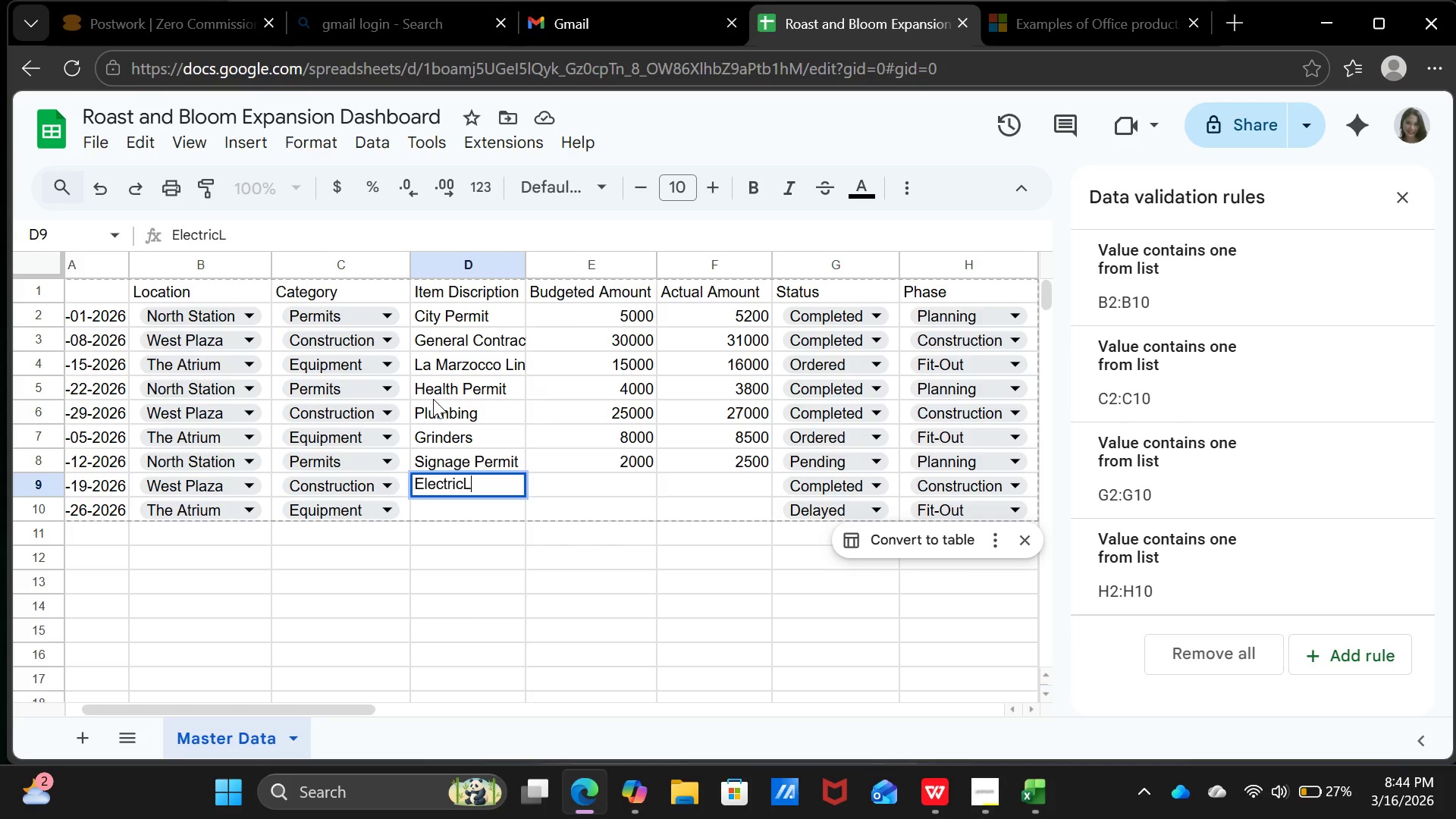 
key(ArrowRight)
 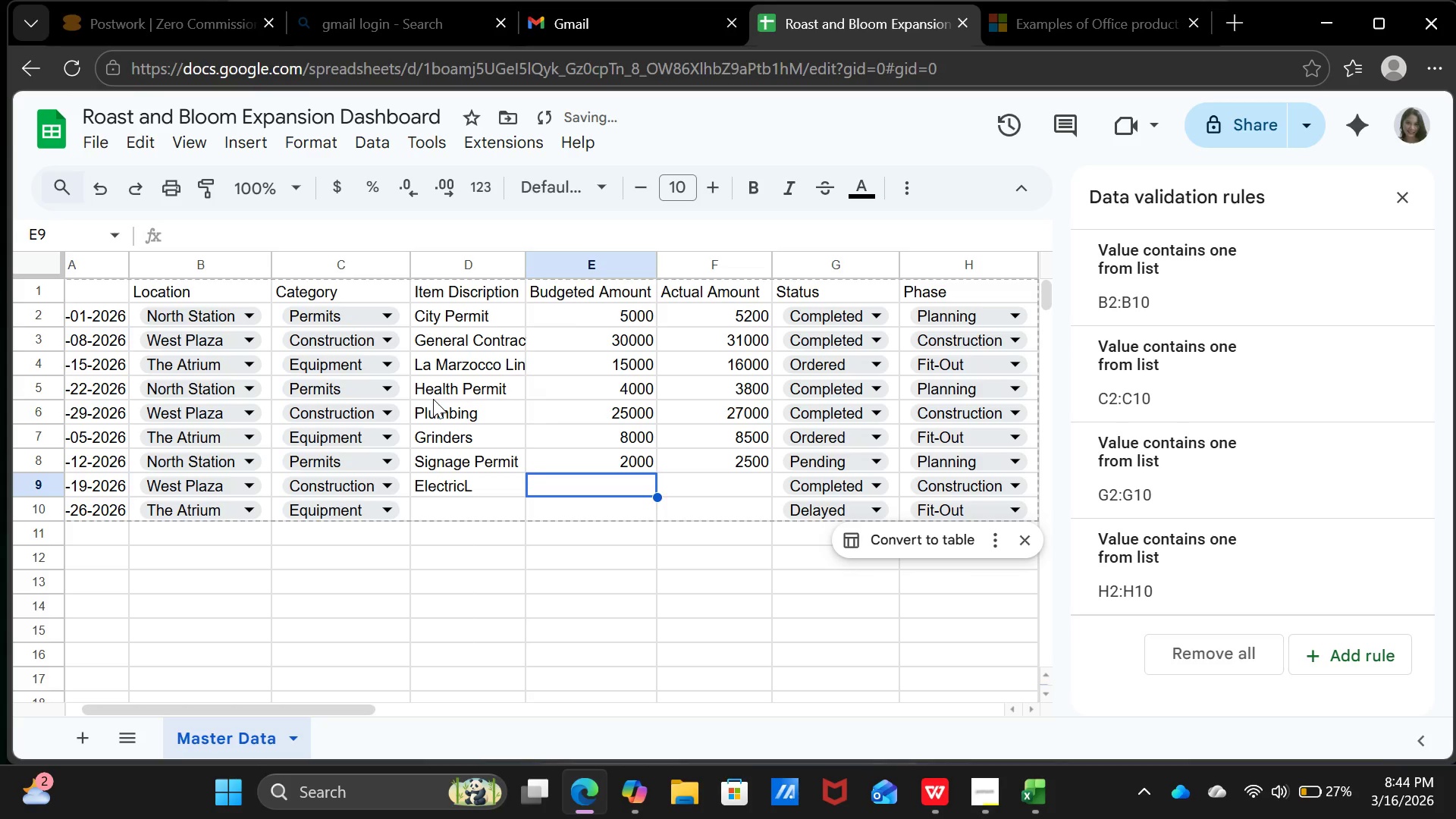 
key(ArrowLeft)
 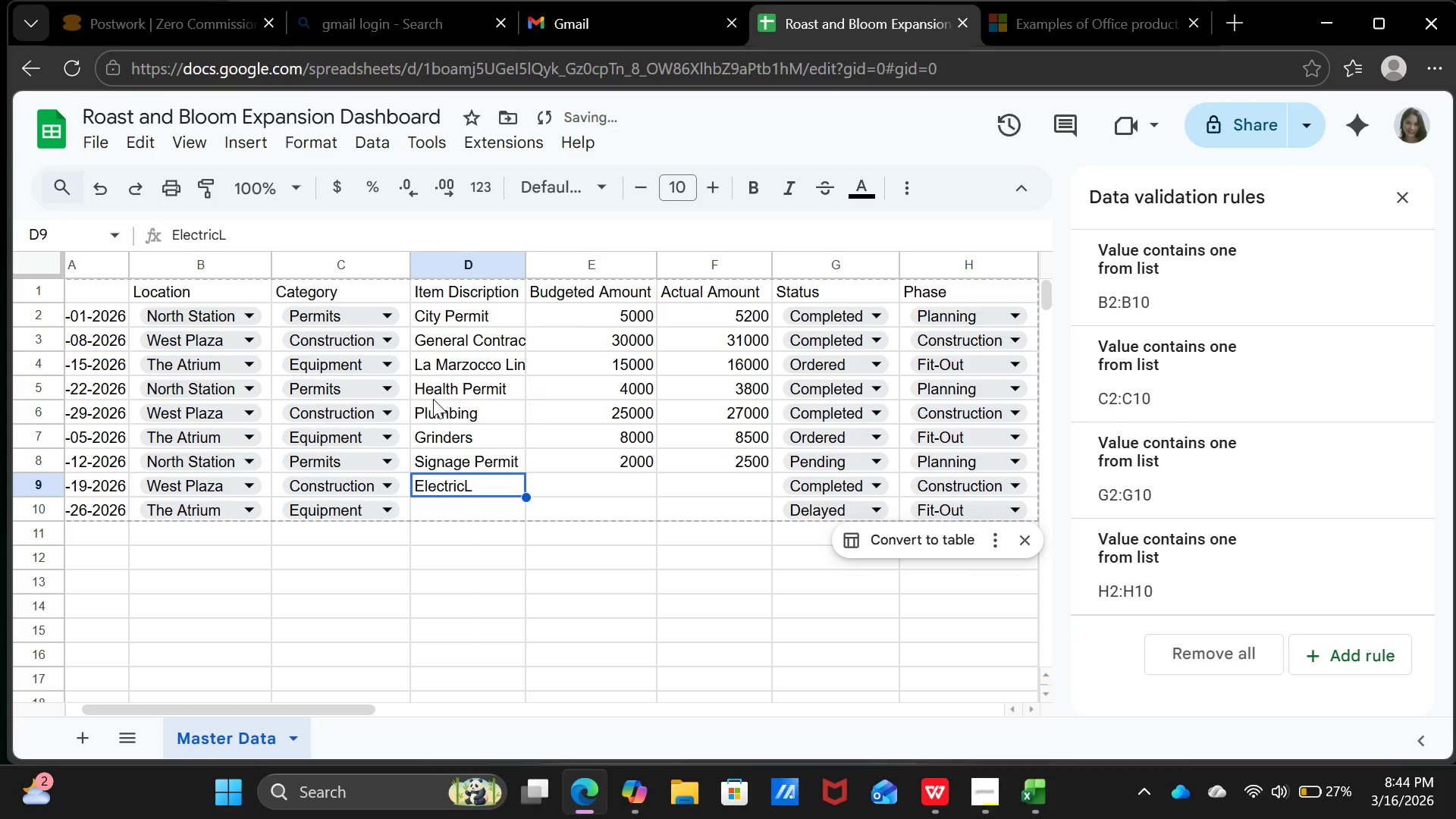 
key(Backspace)
type(Electrical)
 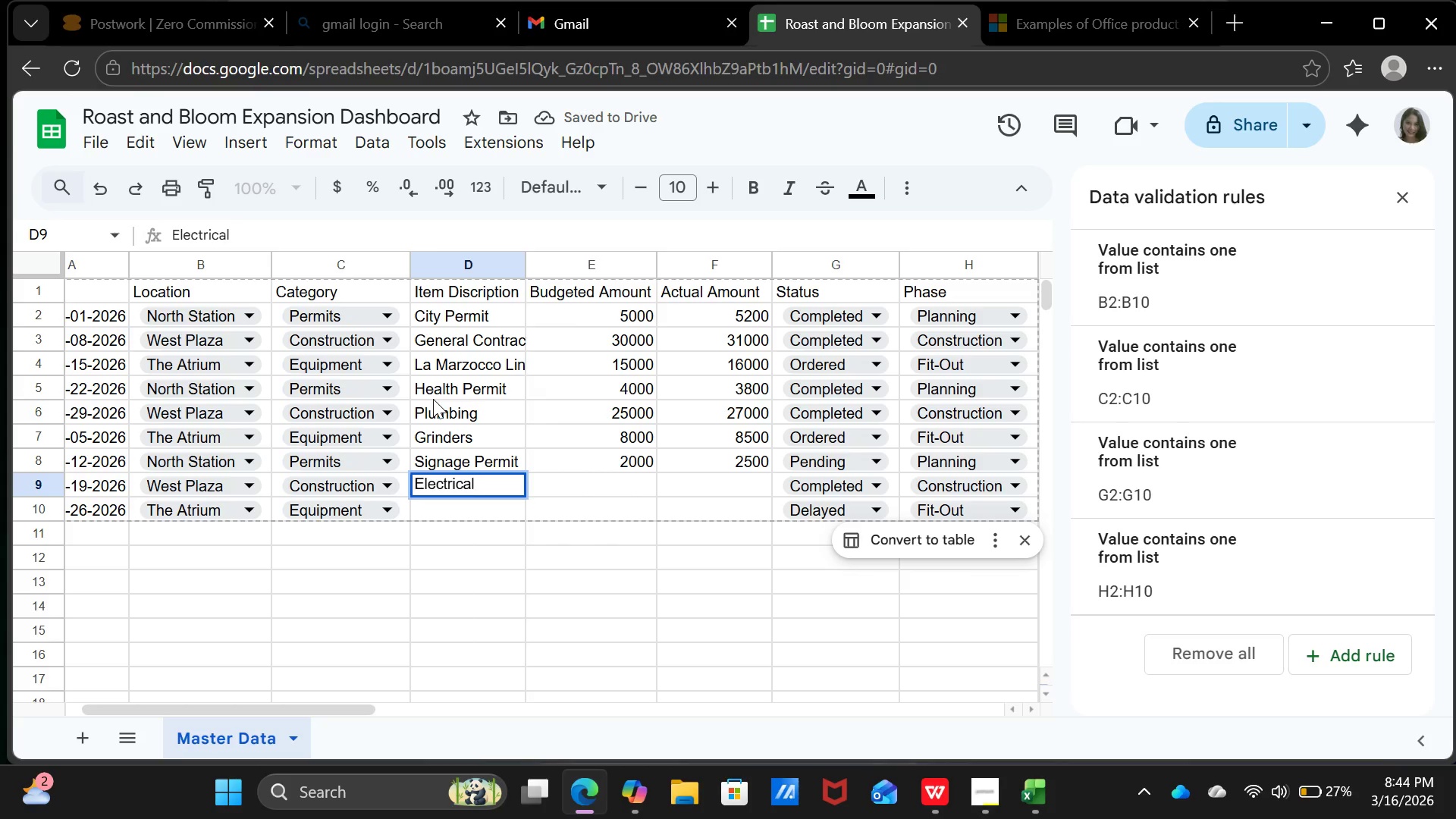 
key(ArrowRight)
 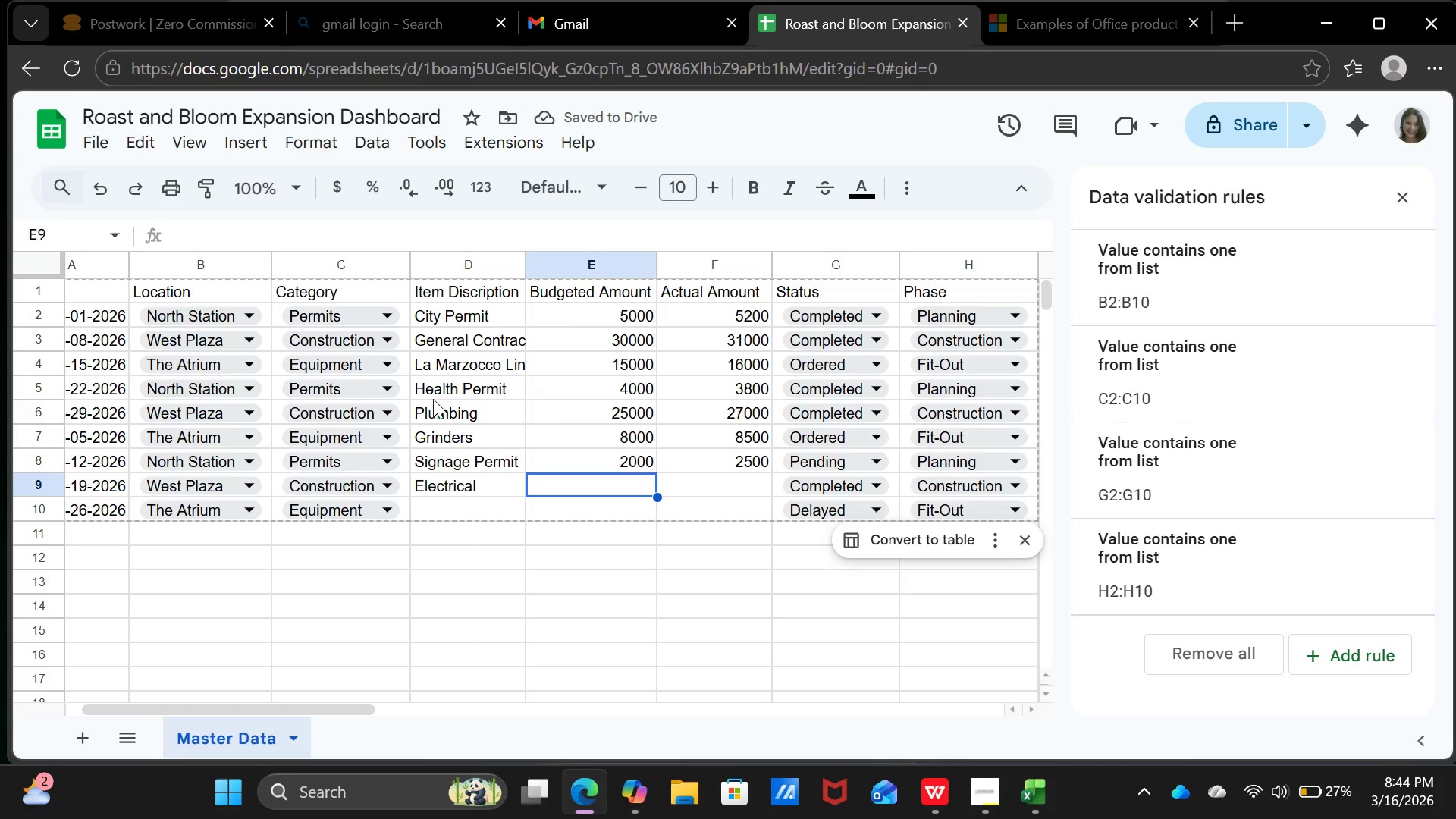 
type(10000)
 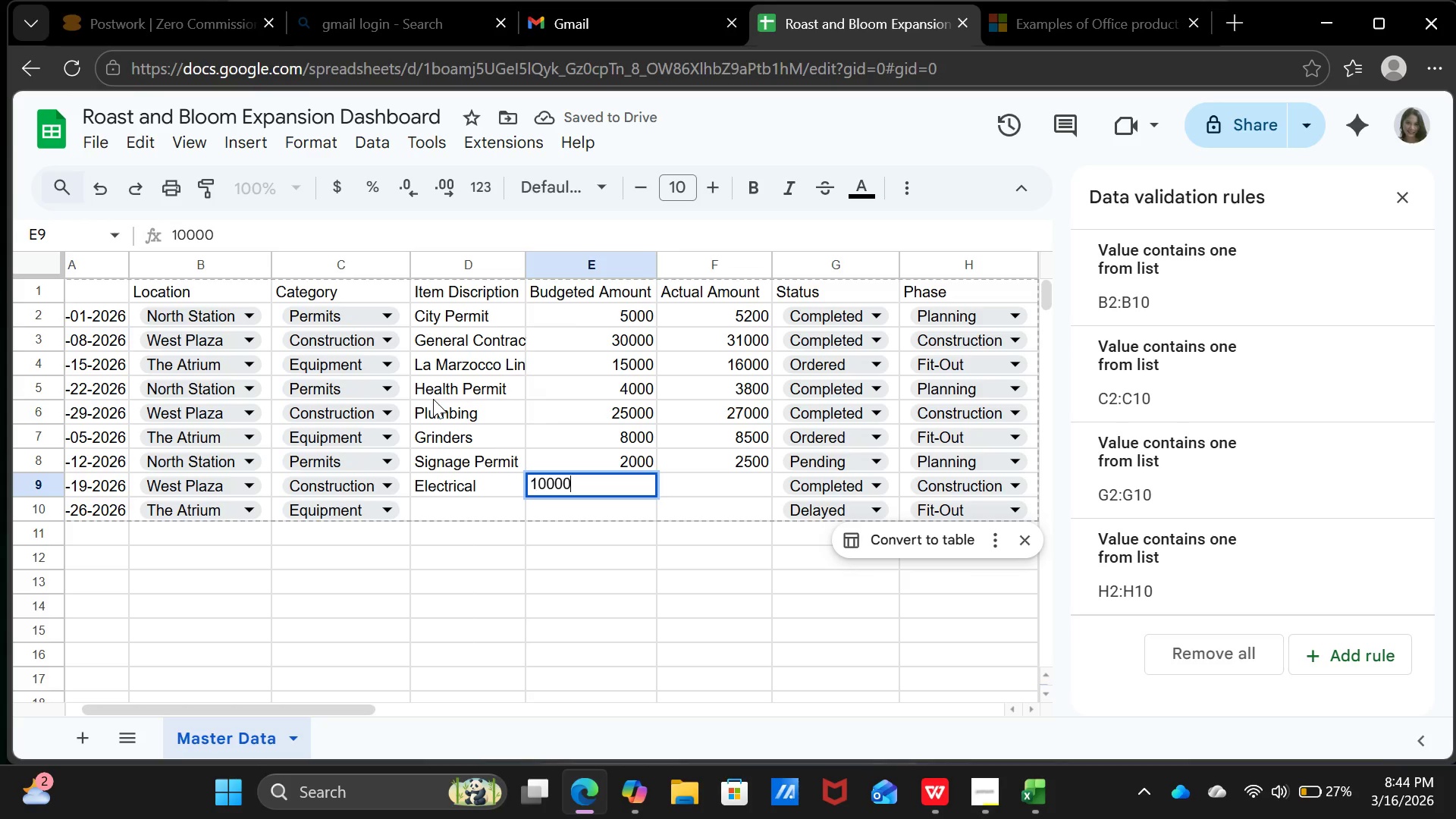 
key(ArrowRight)
 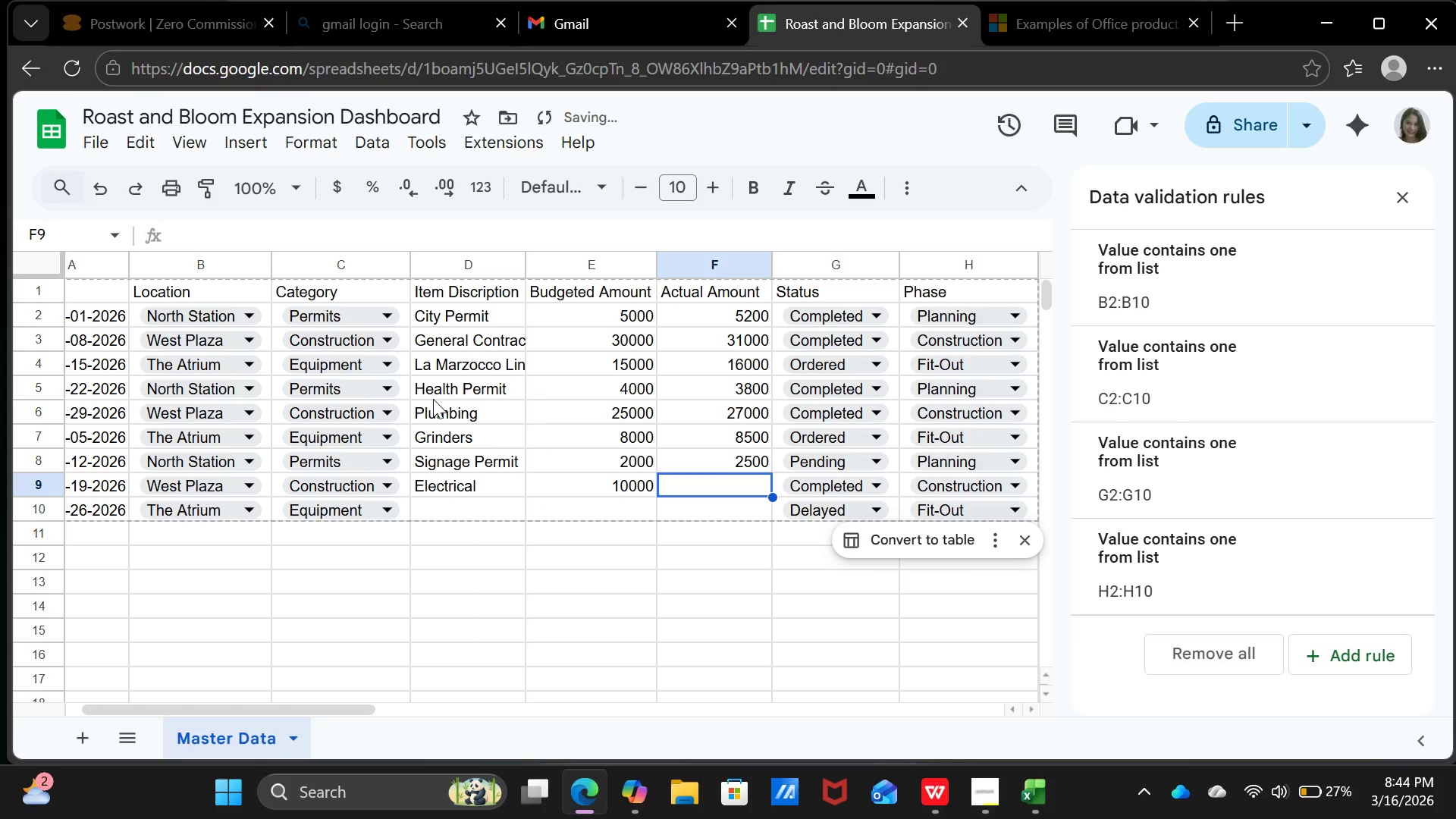 
type(12000)
 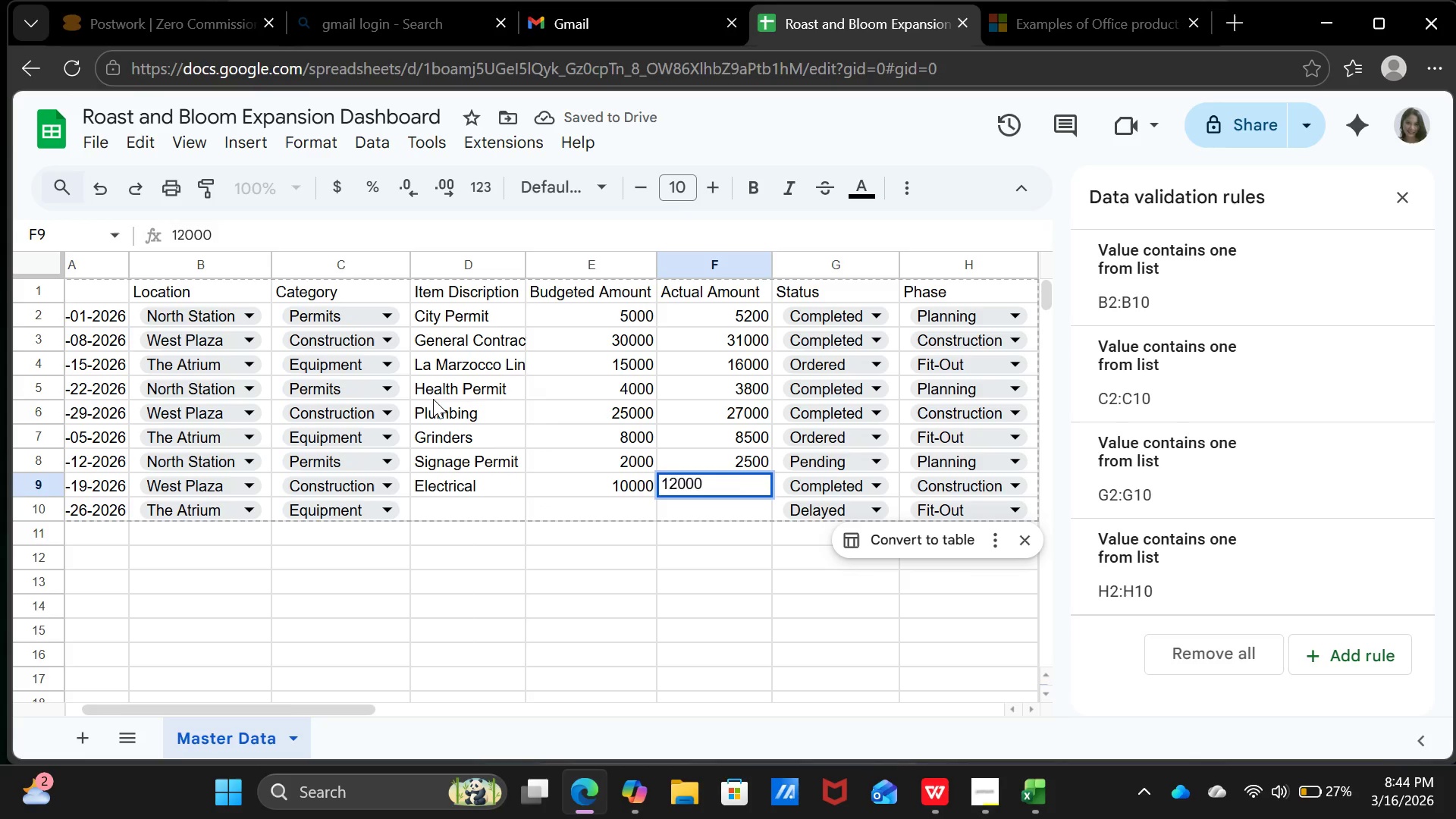 
key(ArrowDown)
 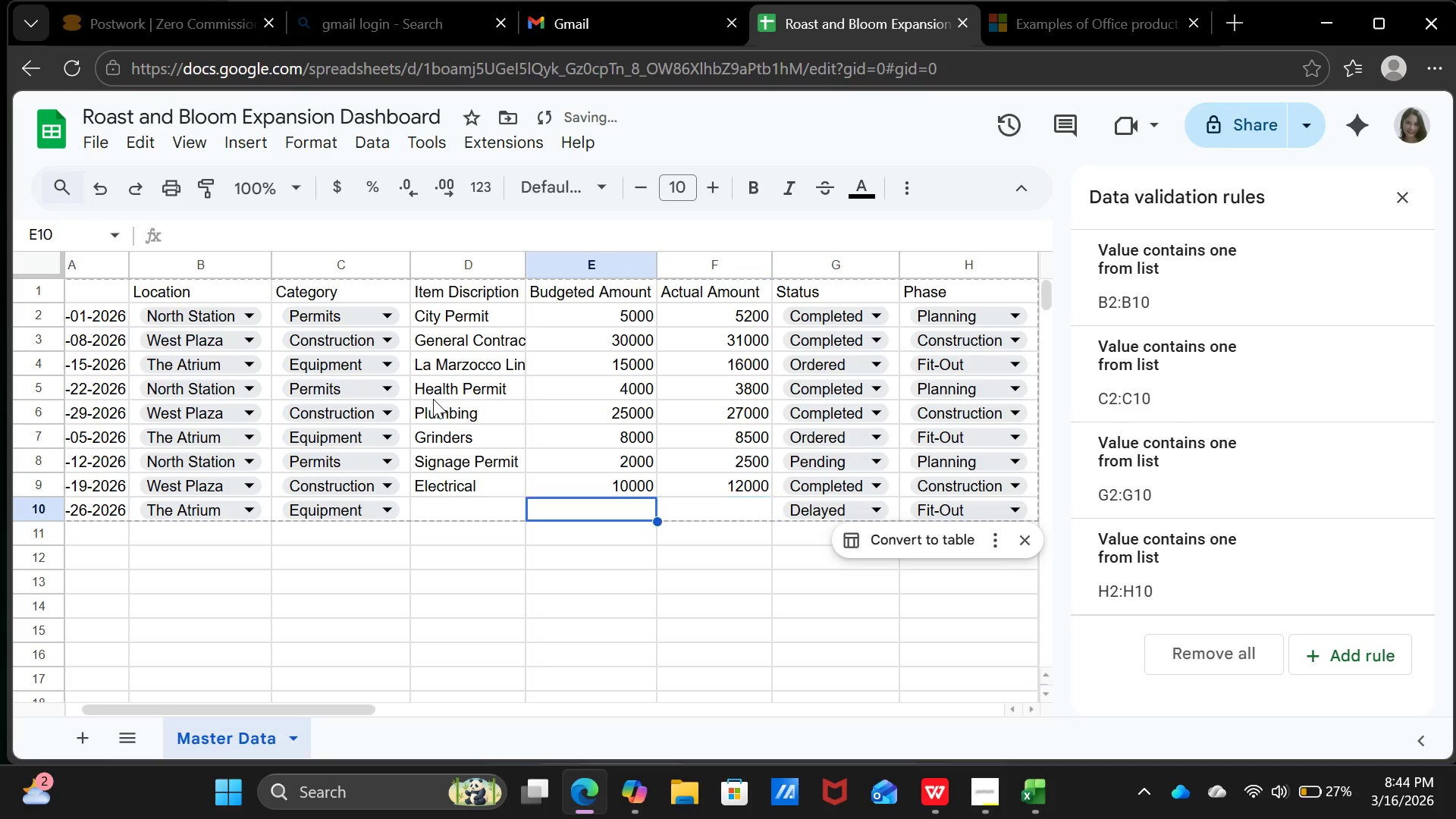 
key(ArrowLeft)
 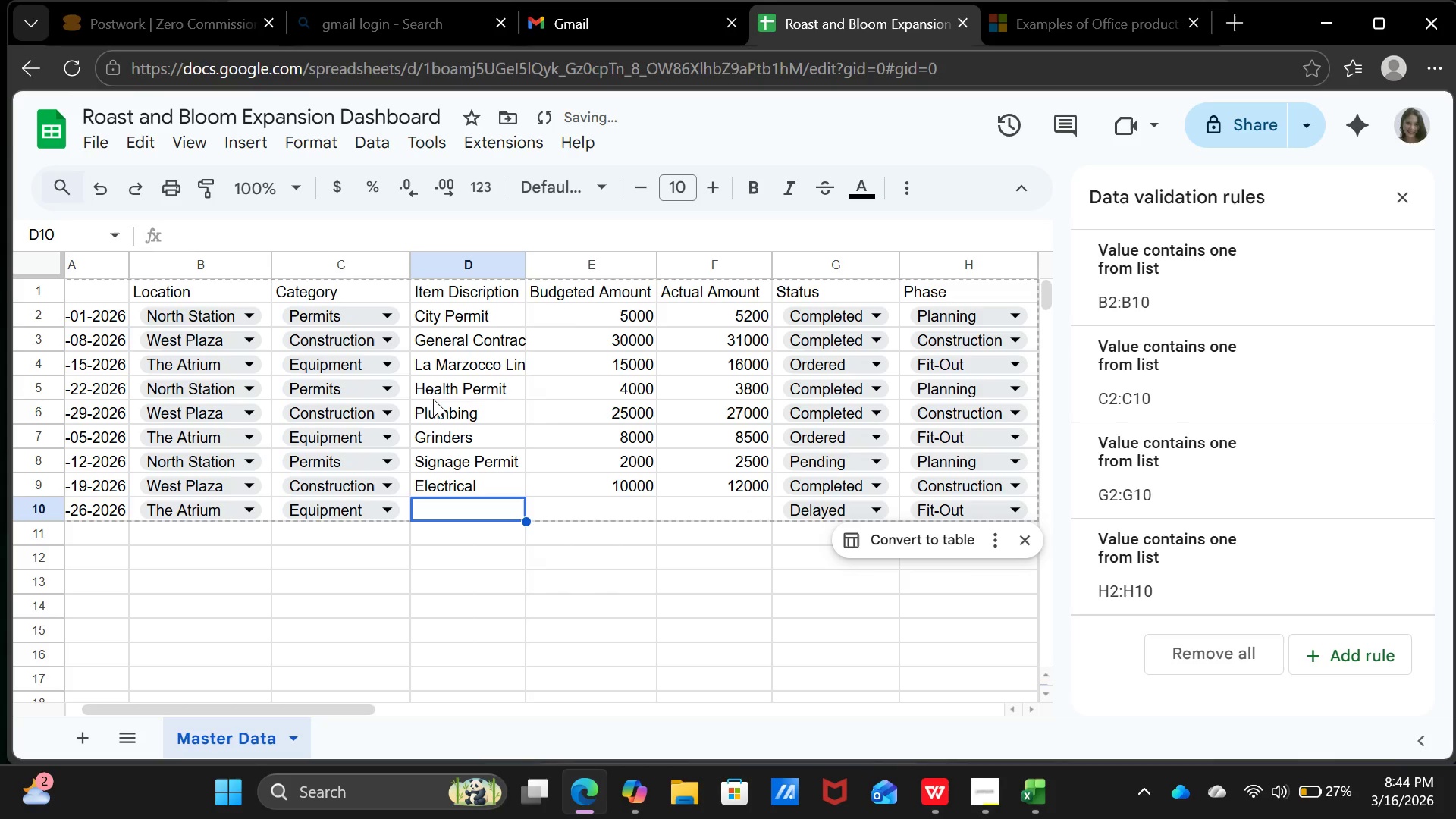 
key(ArrowLeft)
 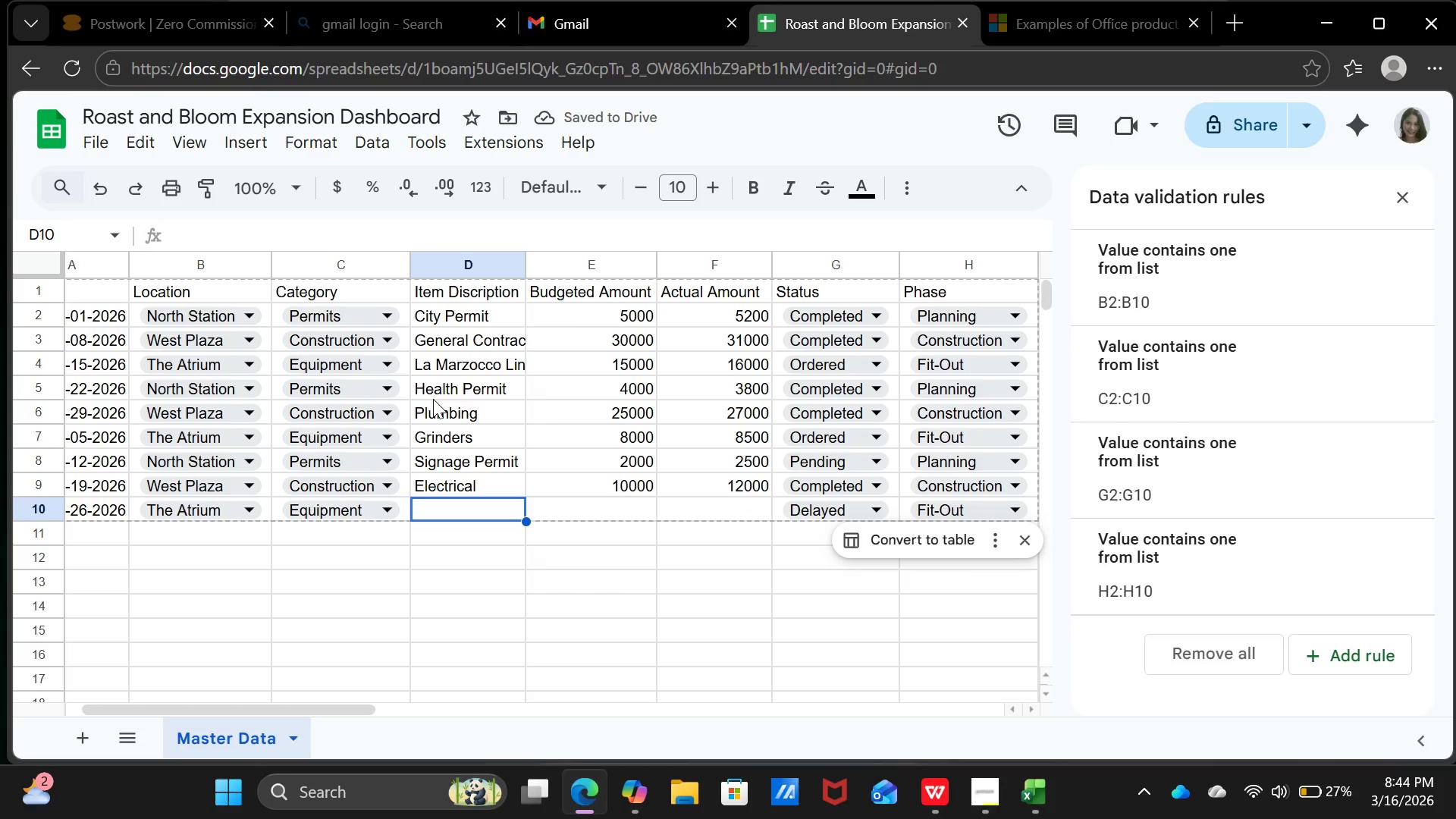 
type(POS SY)
key(Backspace)
type(yste,)
key(Backspace)
type(m)
 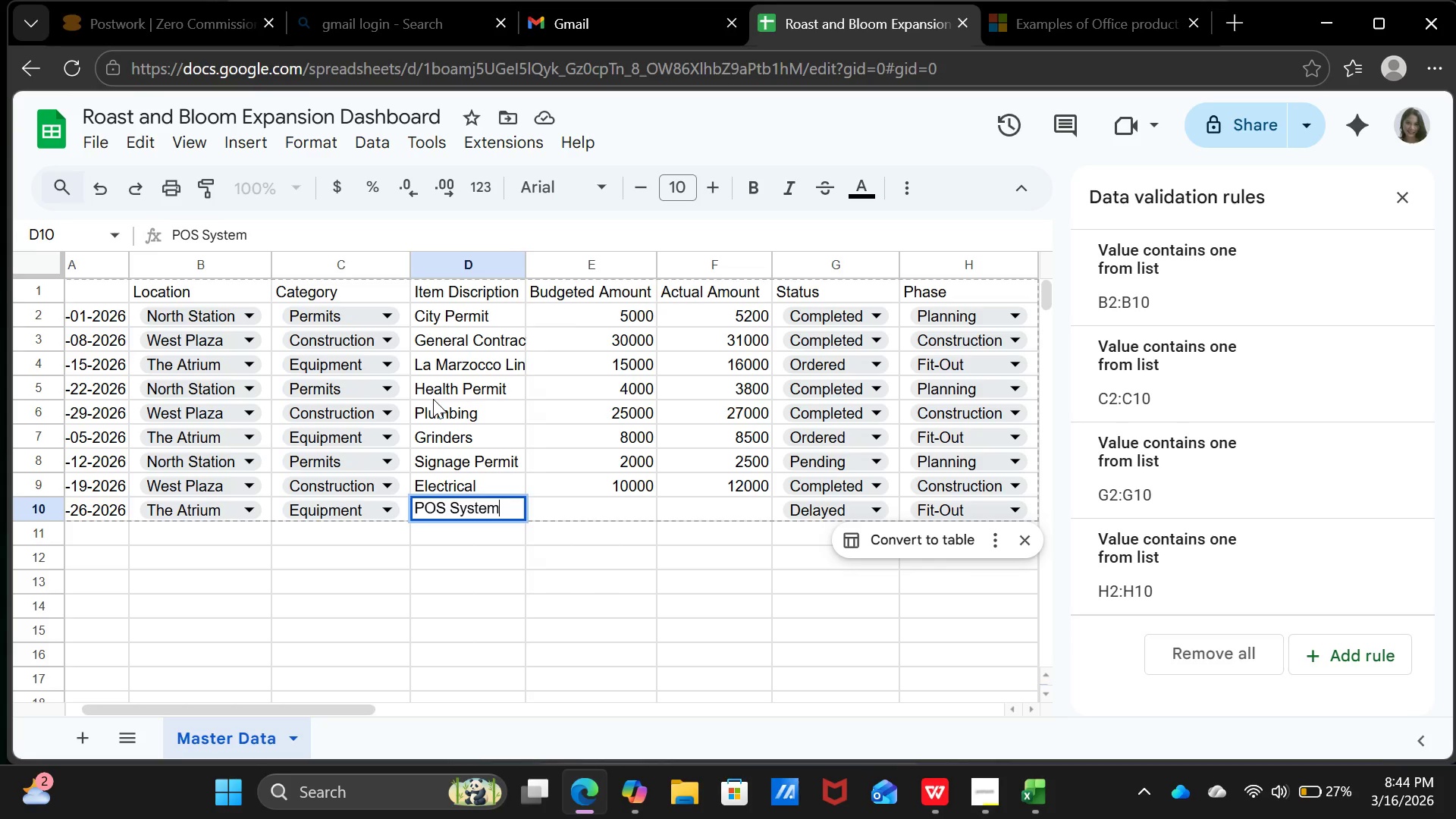 
key(ArrowRight)
 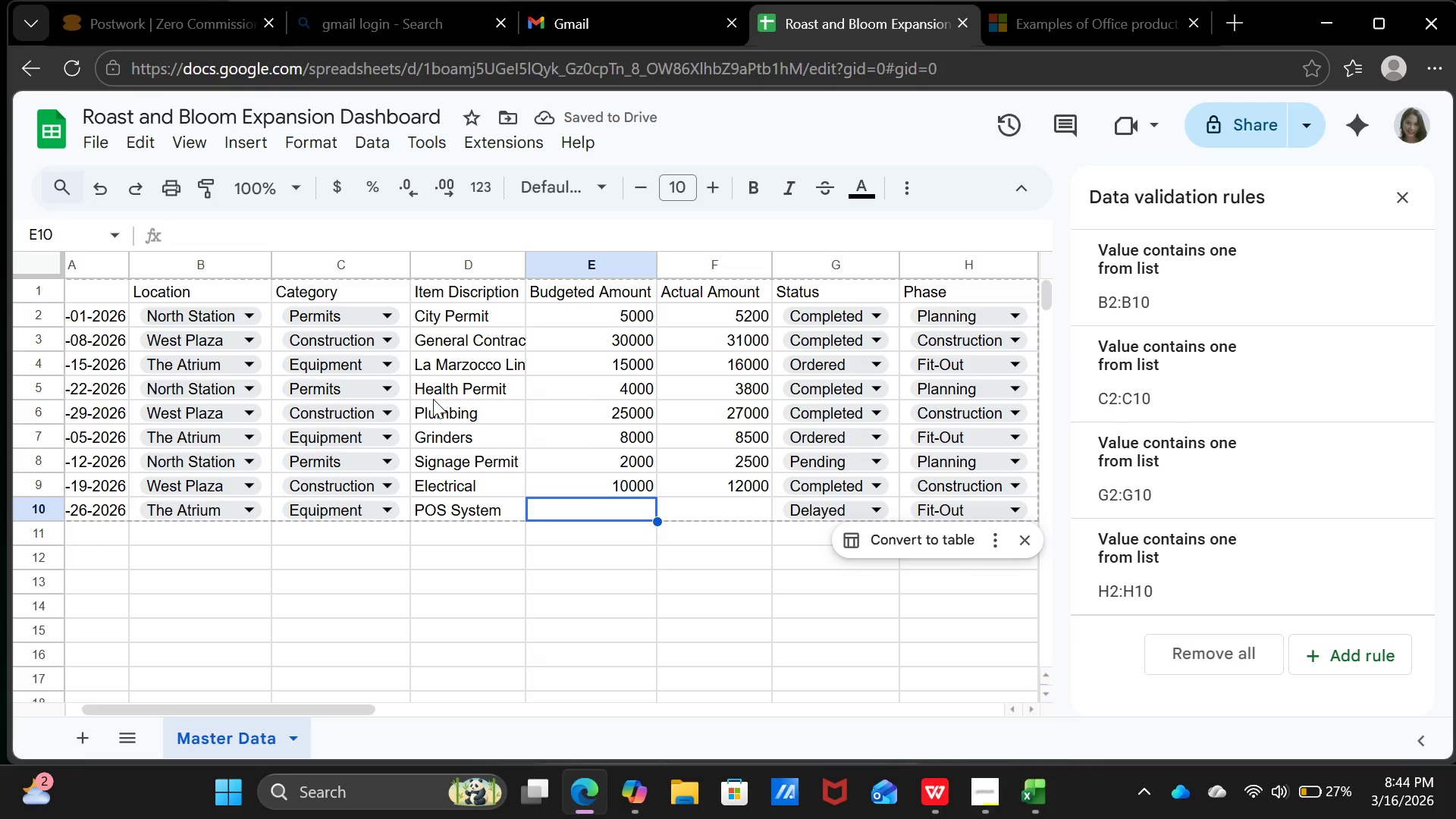 
type(5000)
 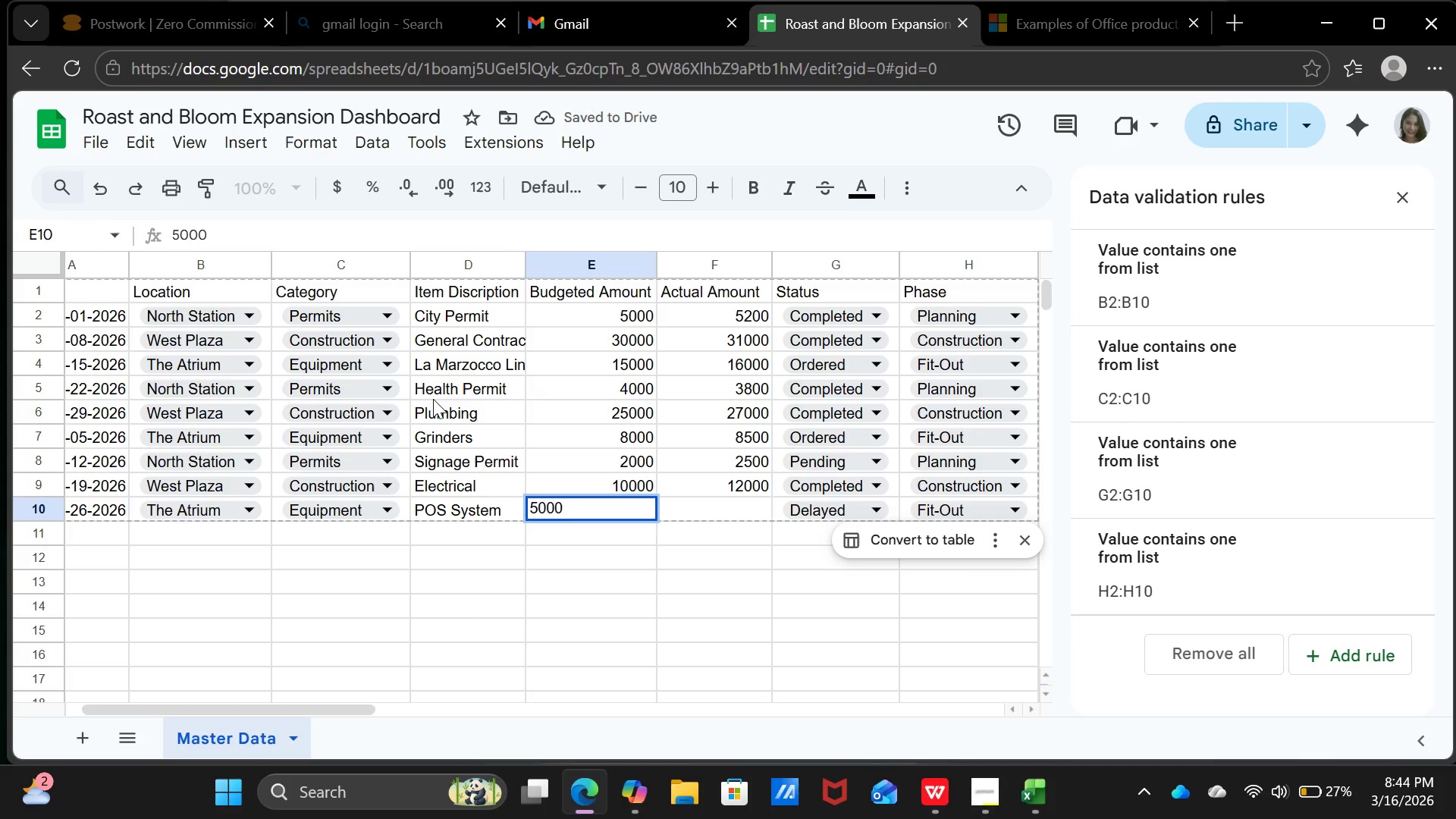 
key(ArrowRight)
 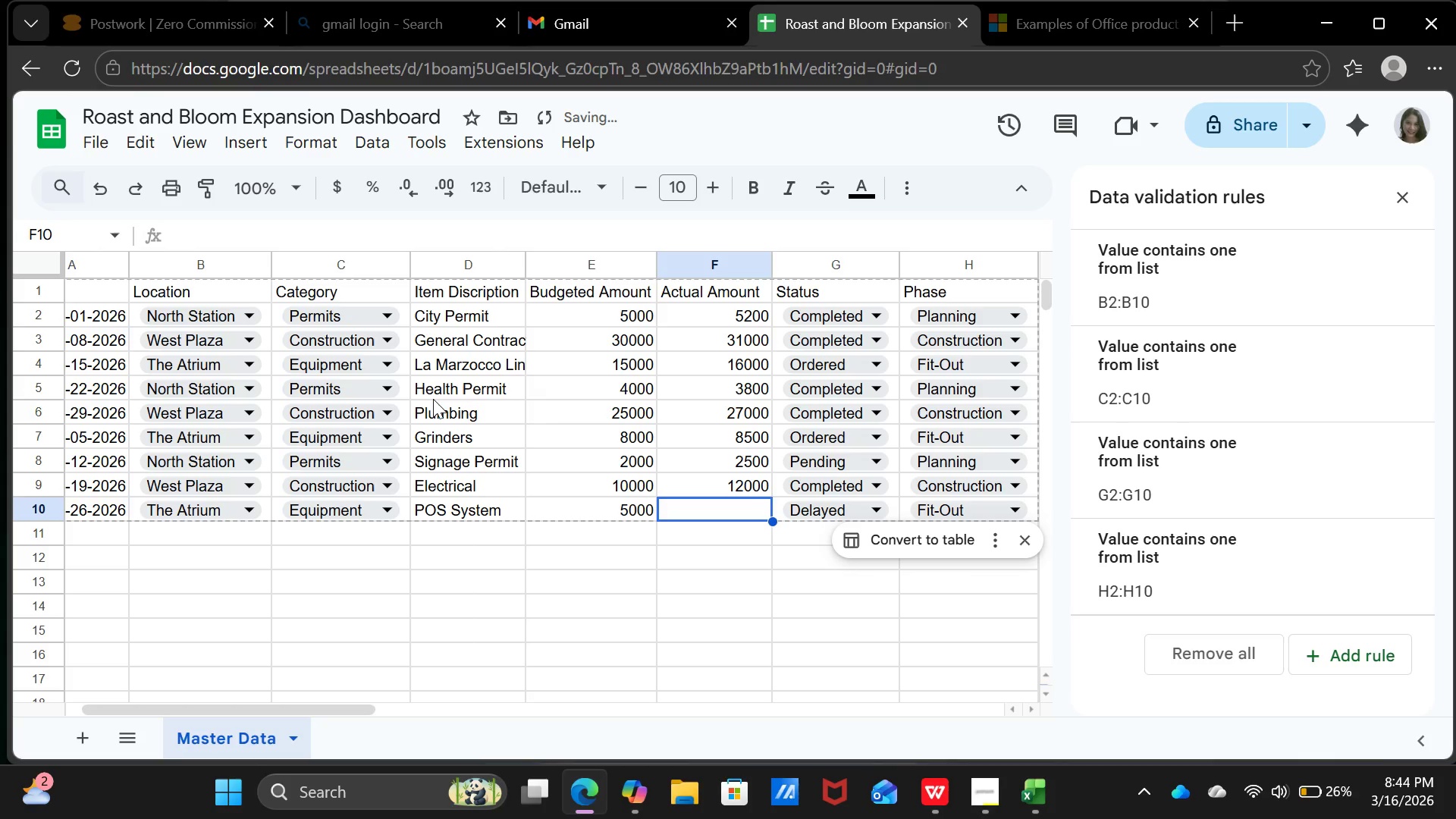 
type(6000)
 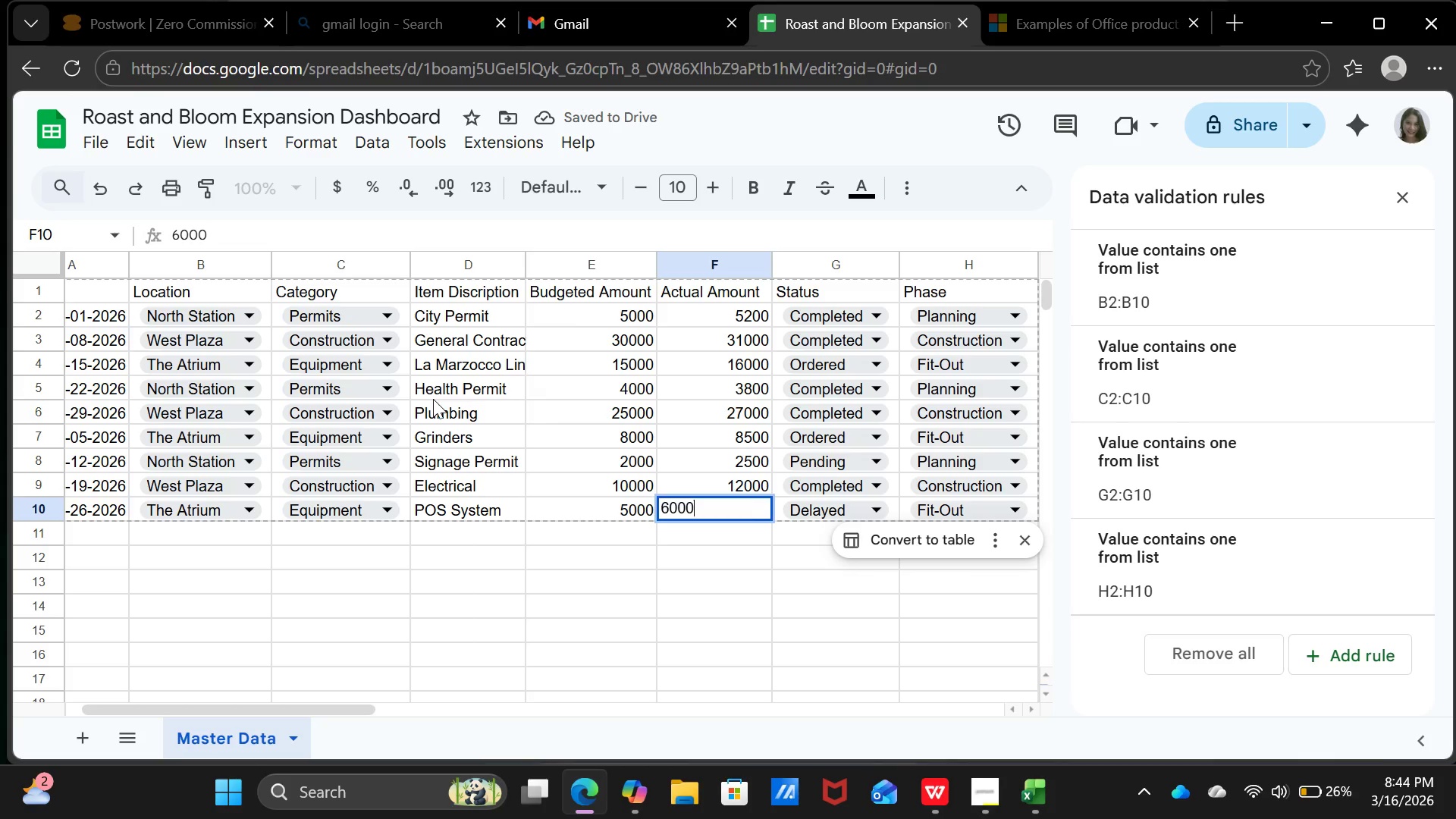 
key(ArrowRight)
 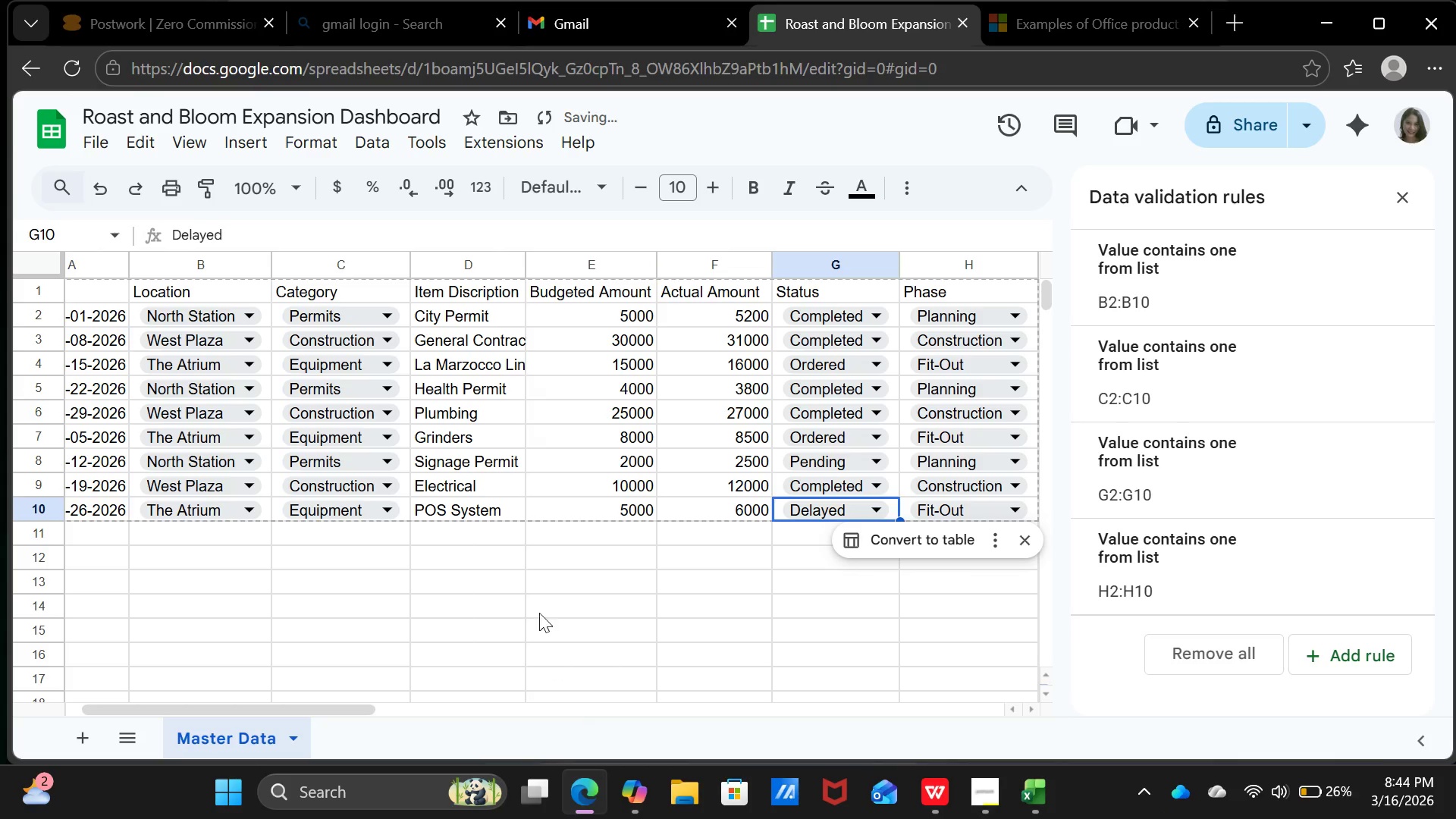 
left_click([538, 603])
 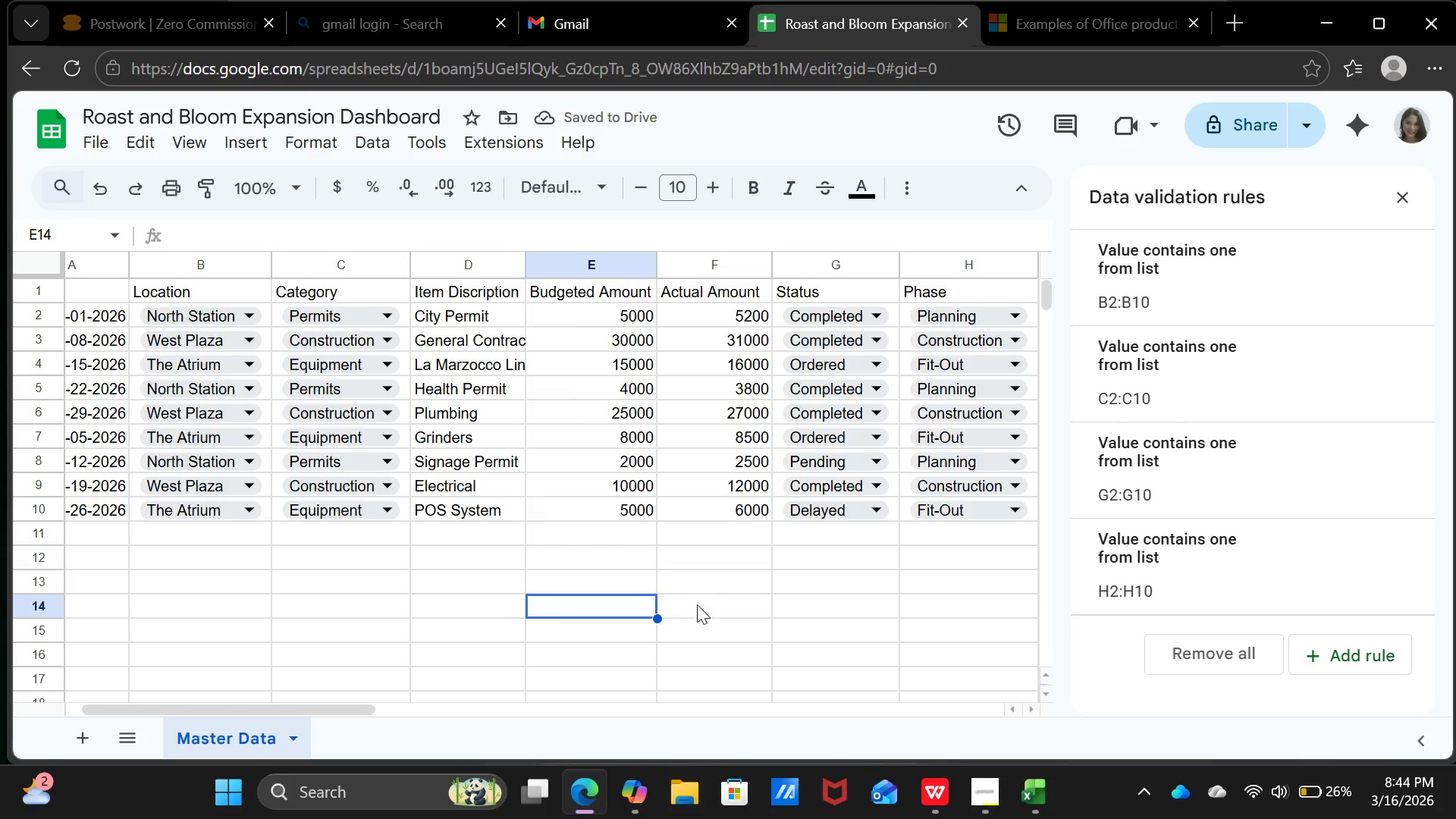 
double_click([223, 527])
 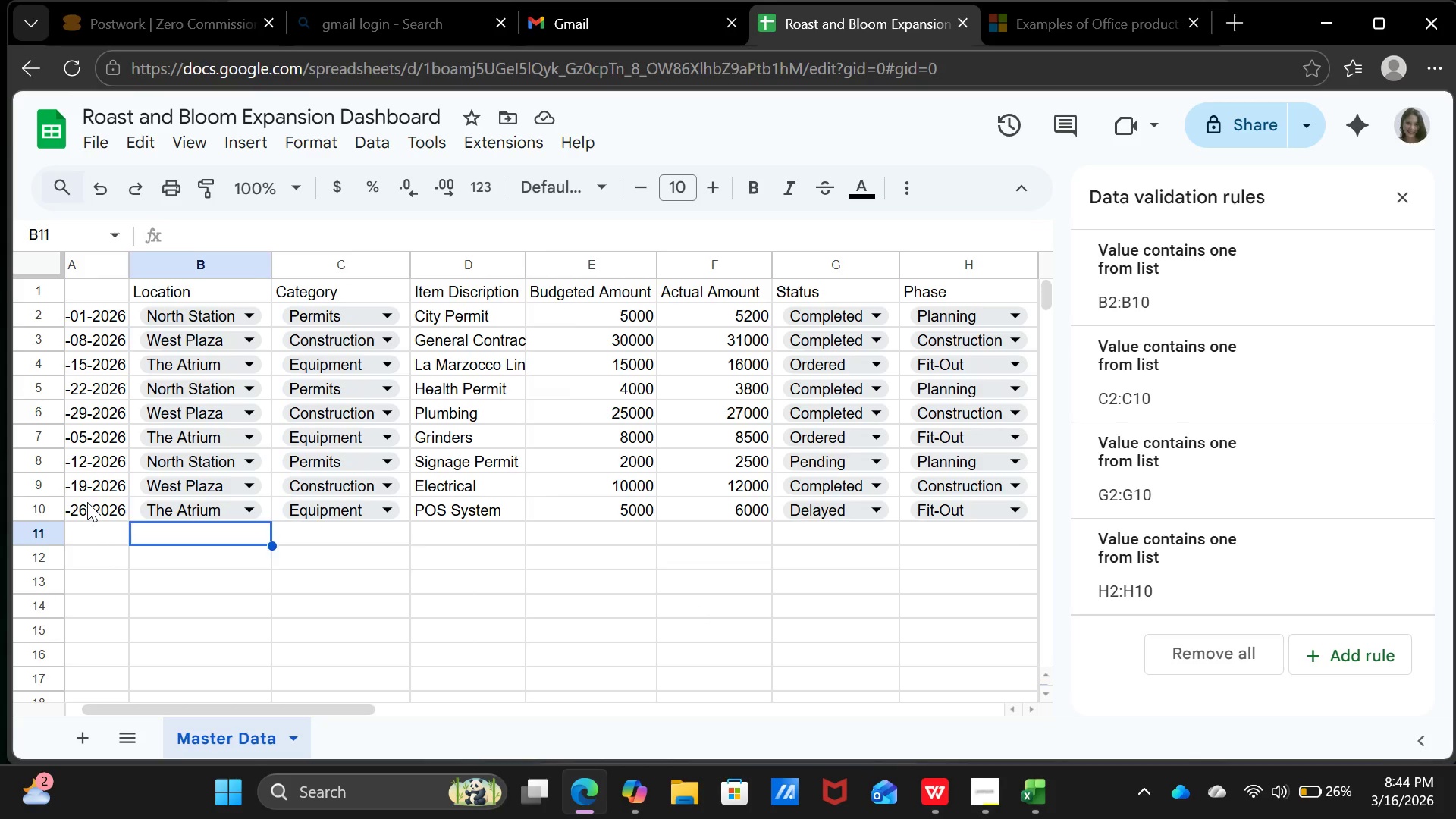 
left_click([87, 502])
 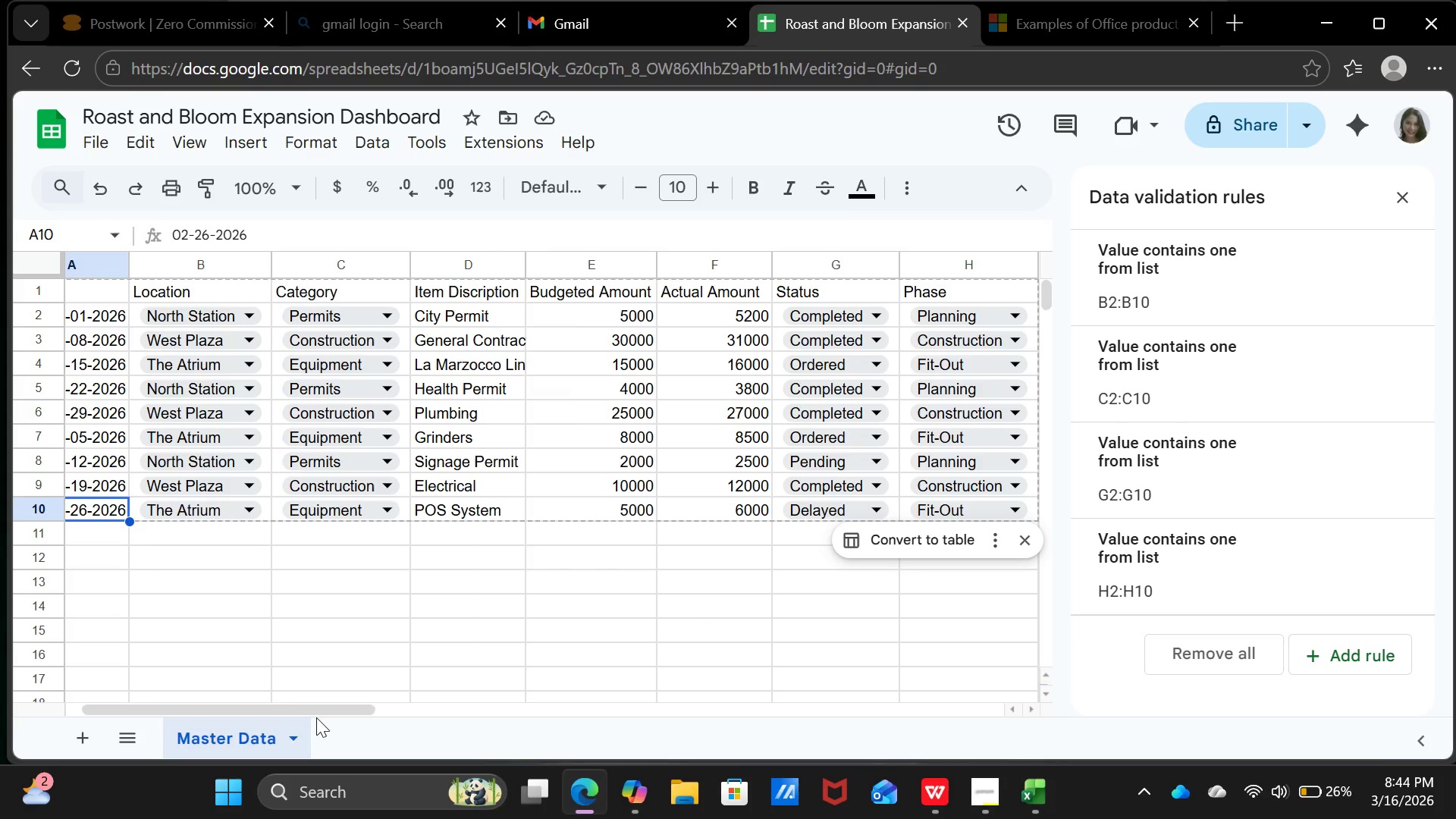 
left_click_drag(start_coordinate=[316, 713], to_coordinate=[227, 706])
 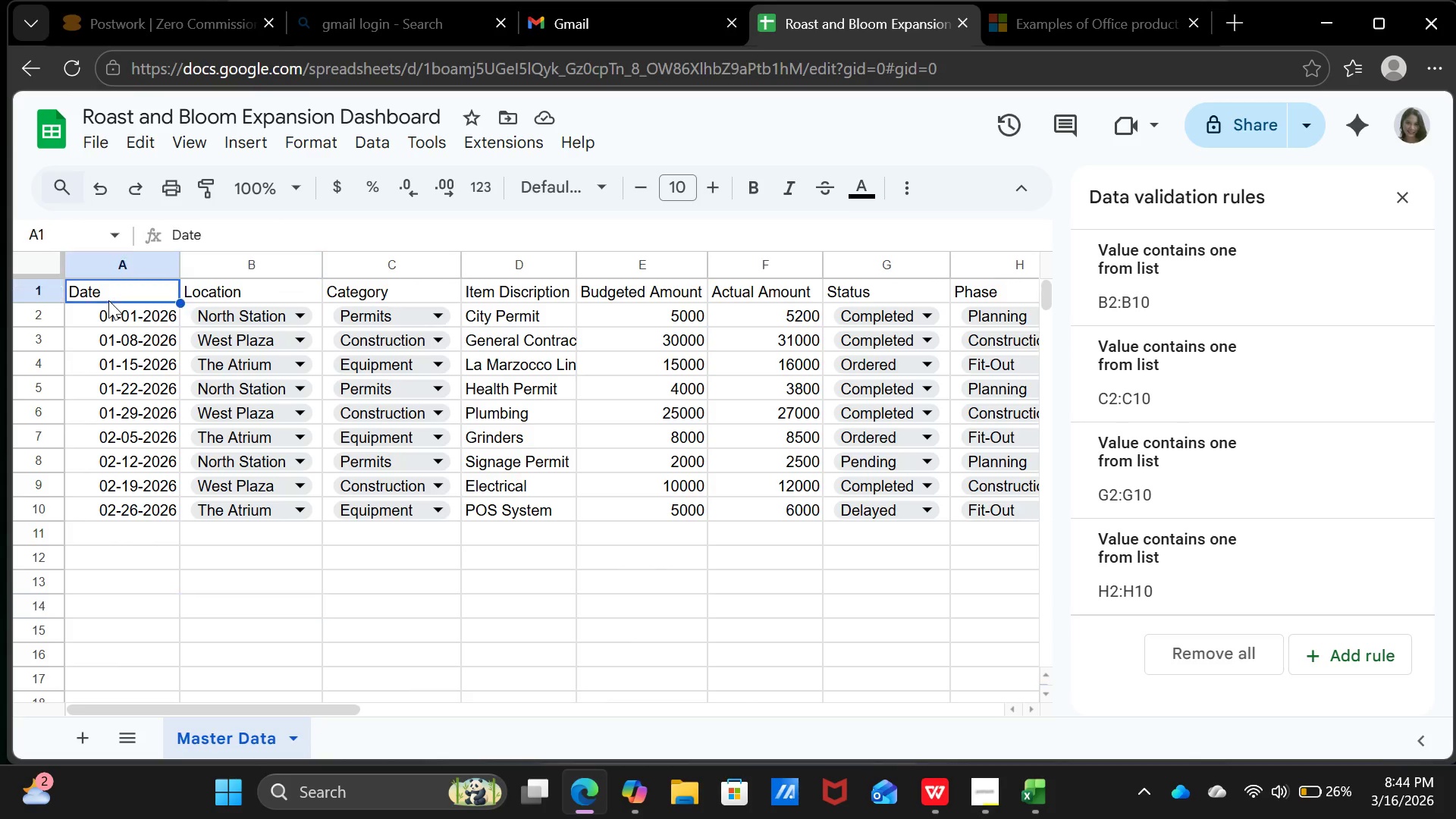 
double_click([34, 296])
 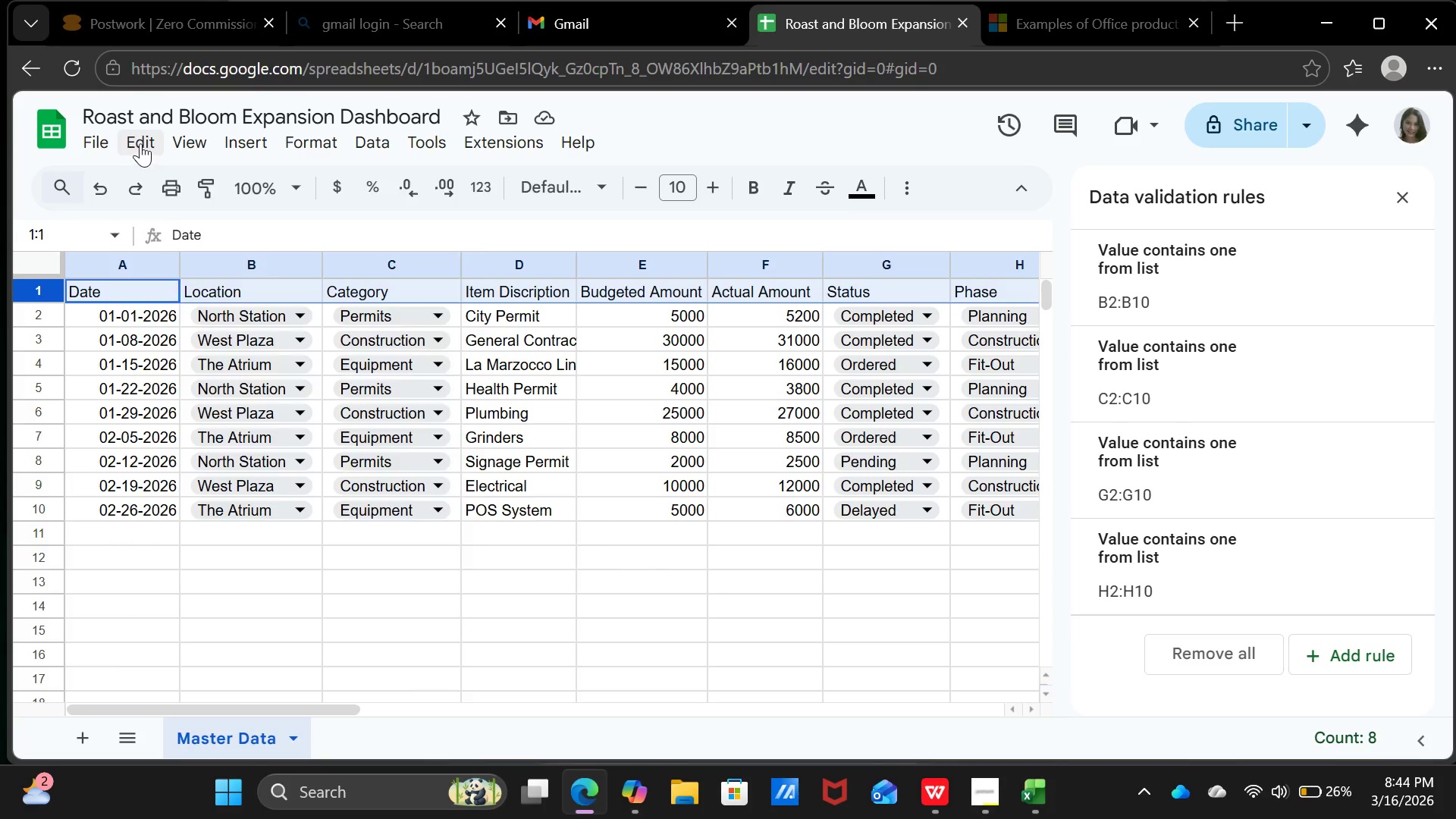 
double_click([90, 143])
 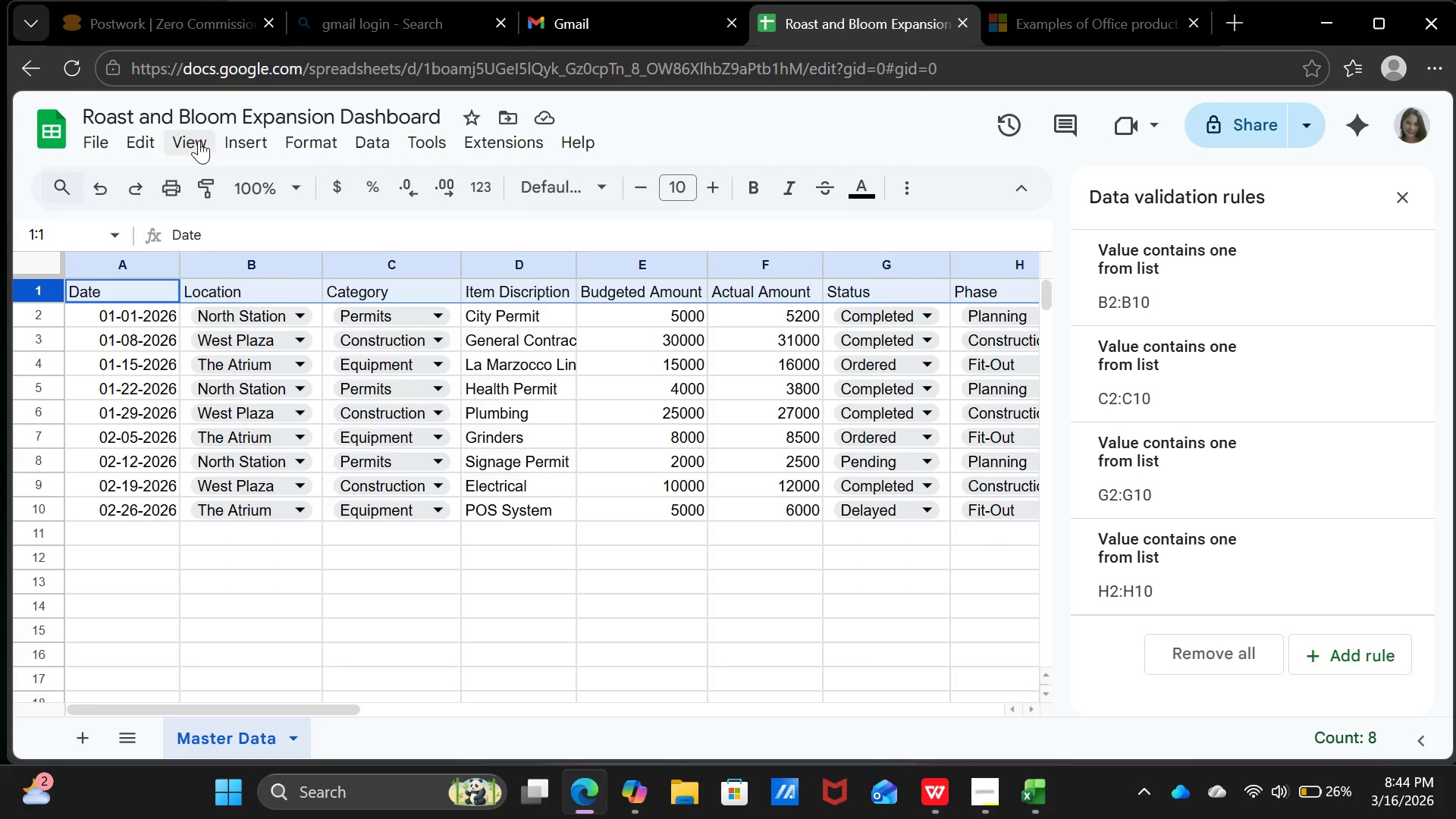 
left_click([199, 140])
 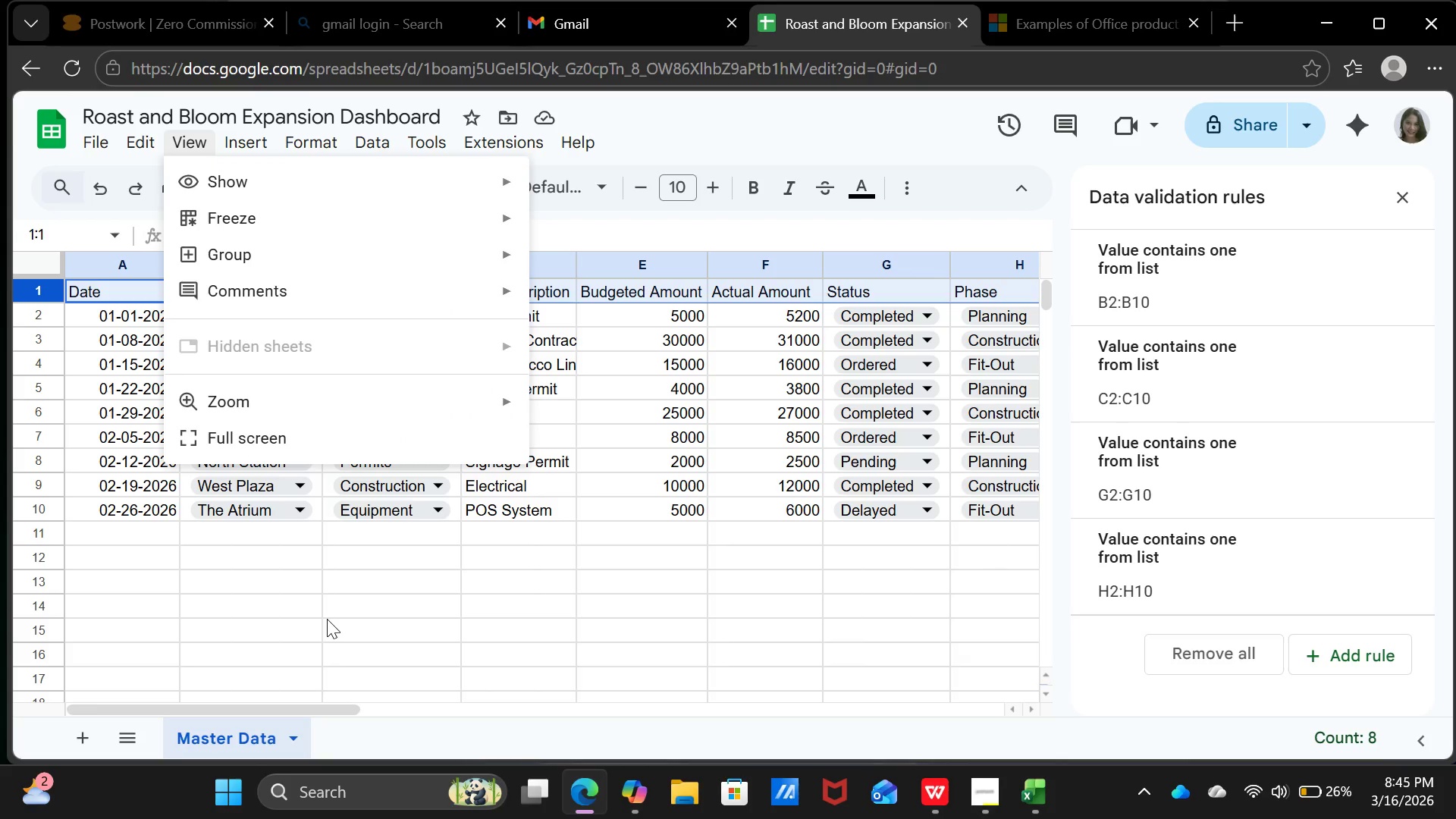 
left_click([327, 619])
 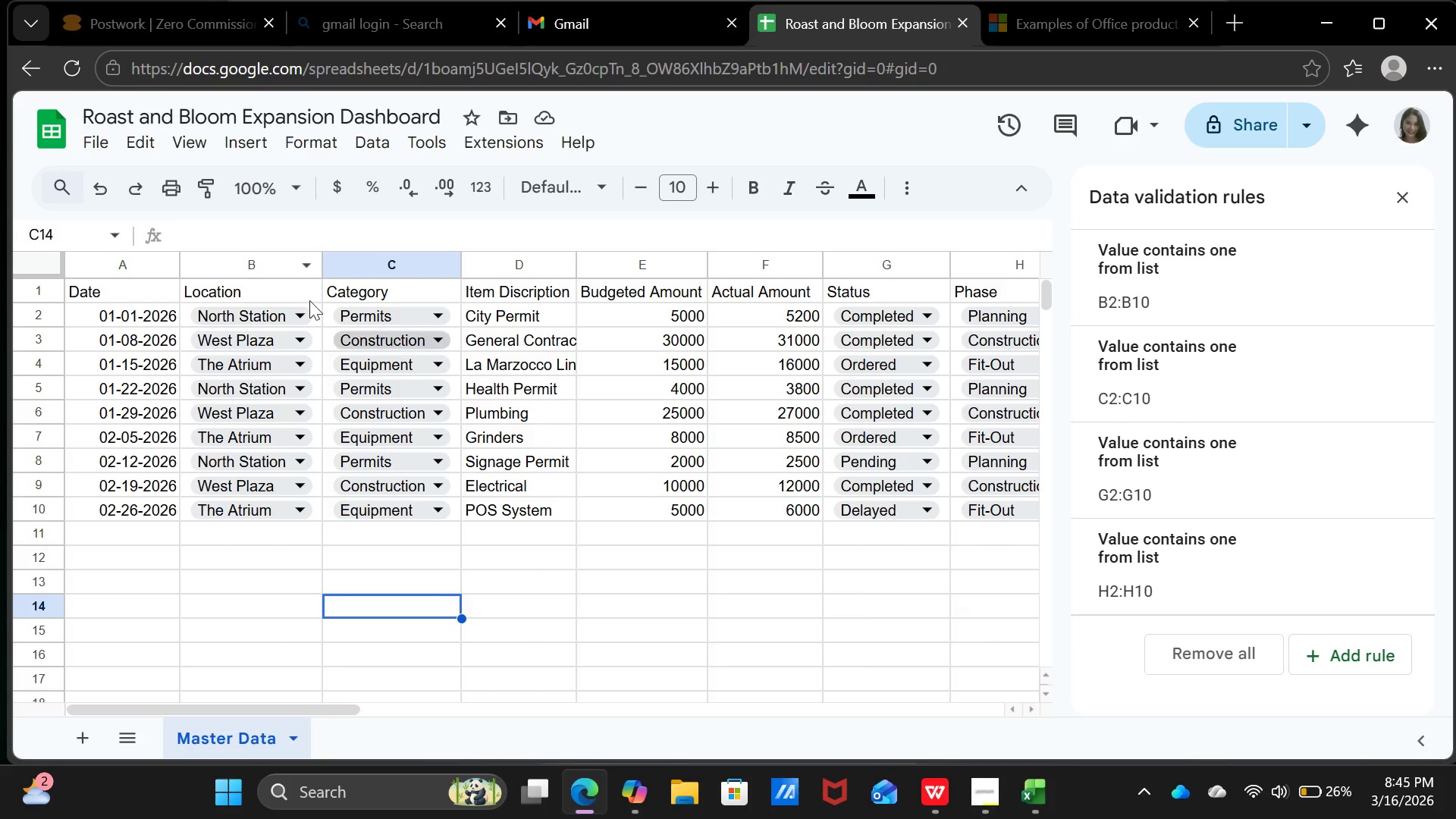 
wait(5.2)
 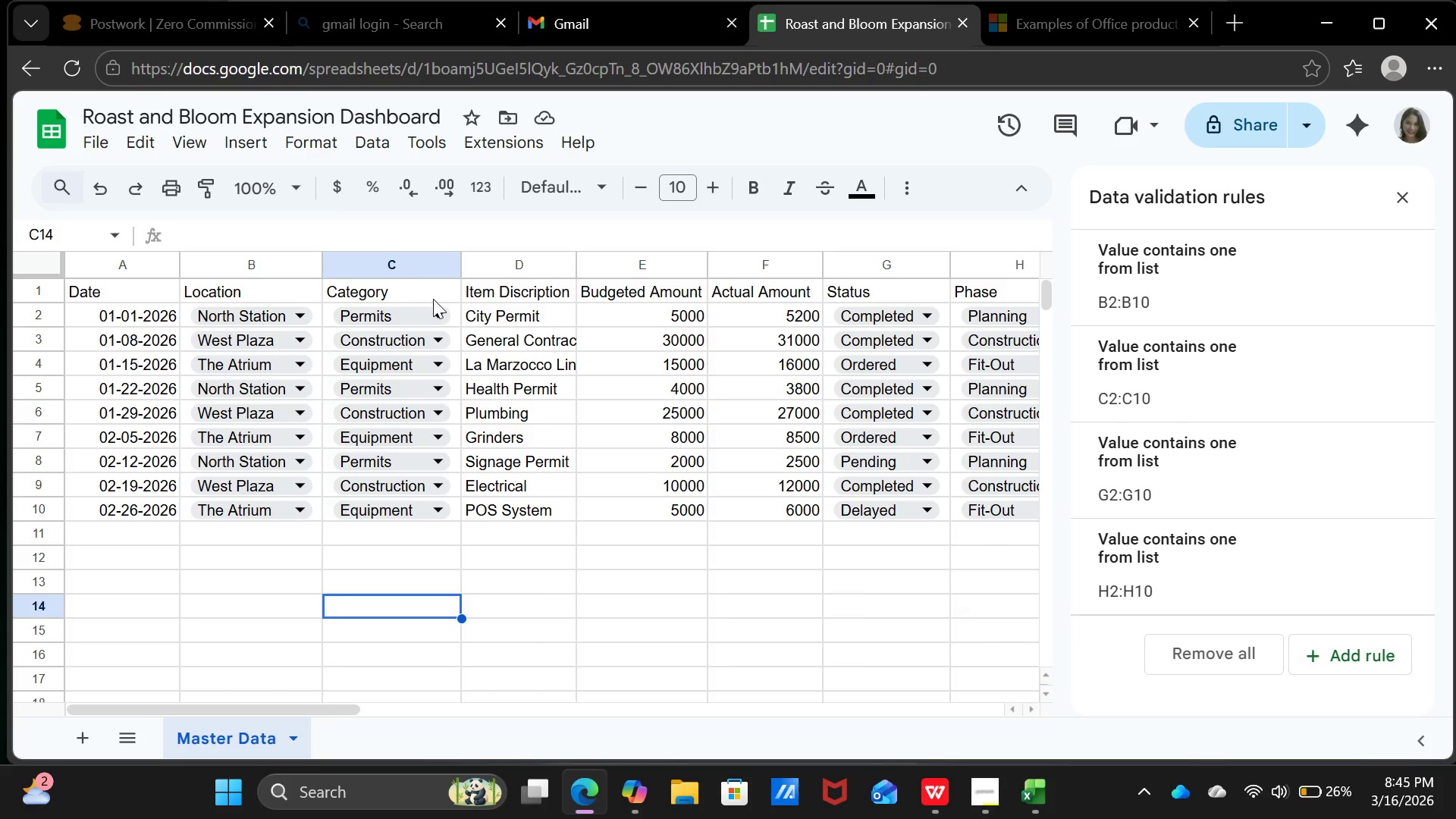 
left_click([322, 146])
 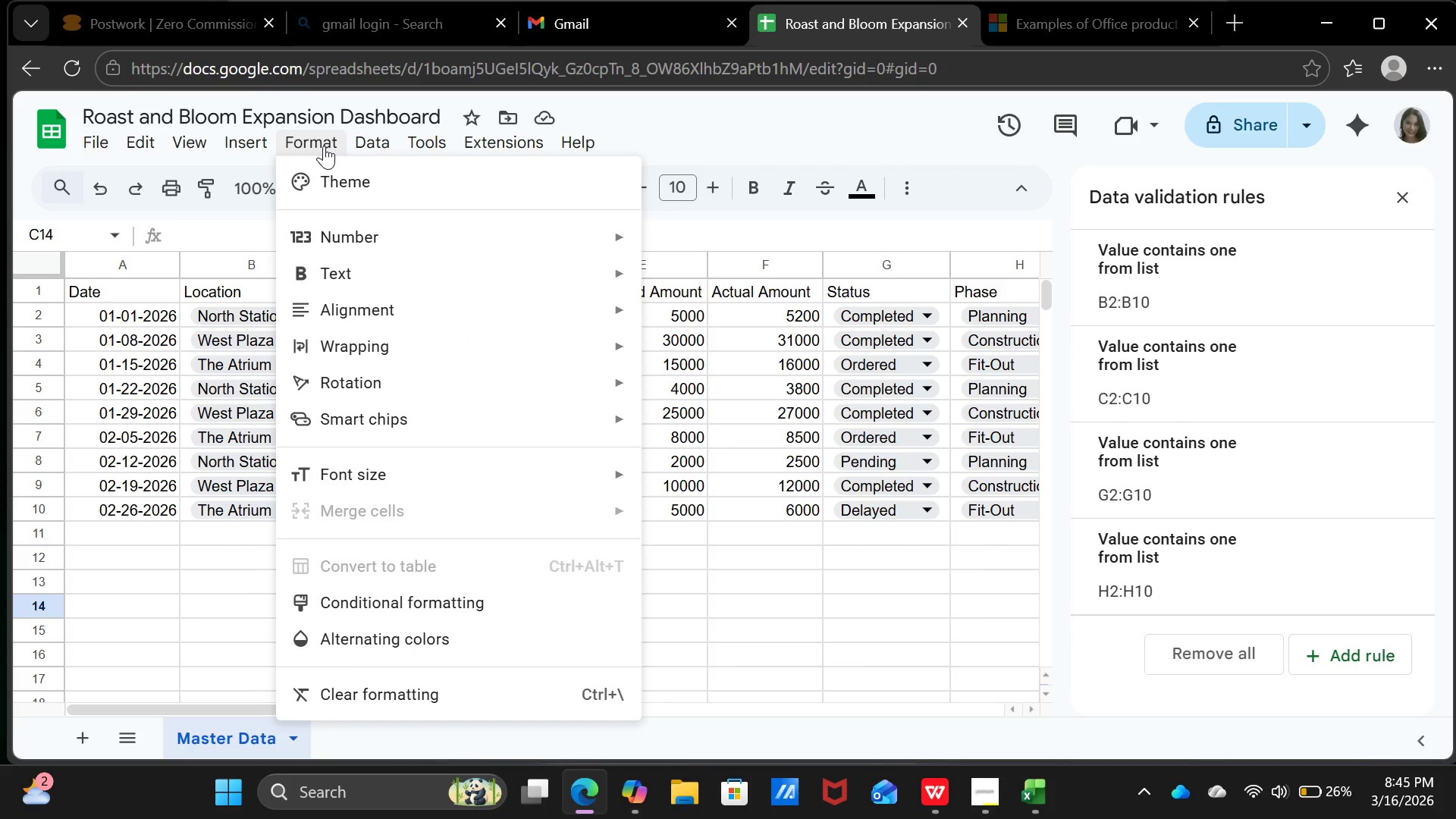 
left_click([119, 633])
 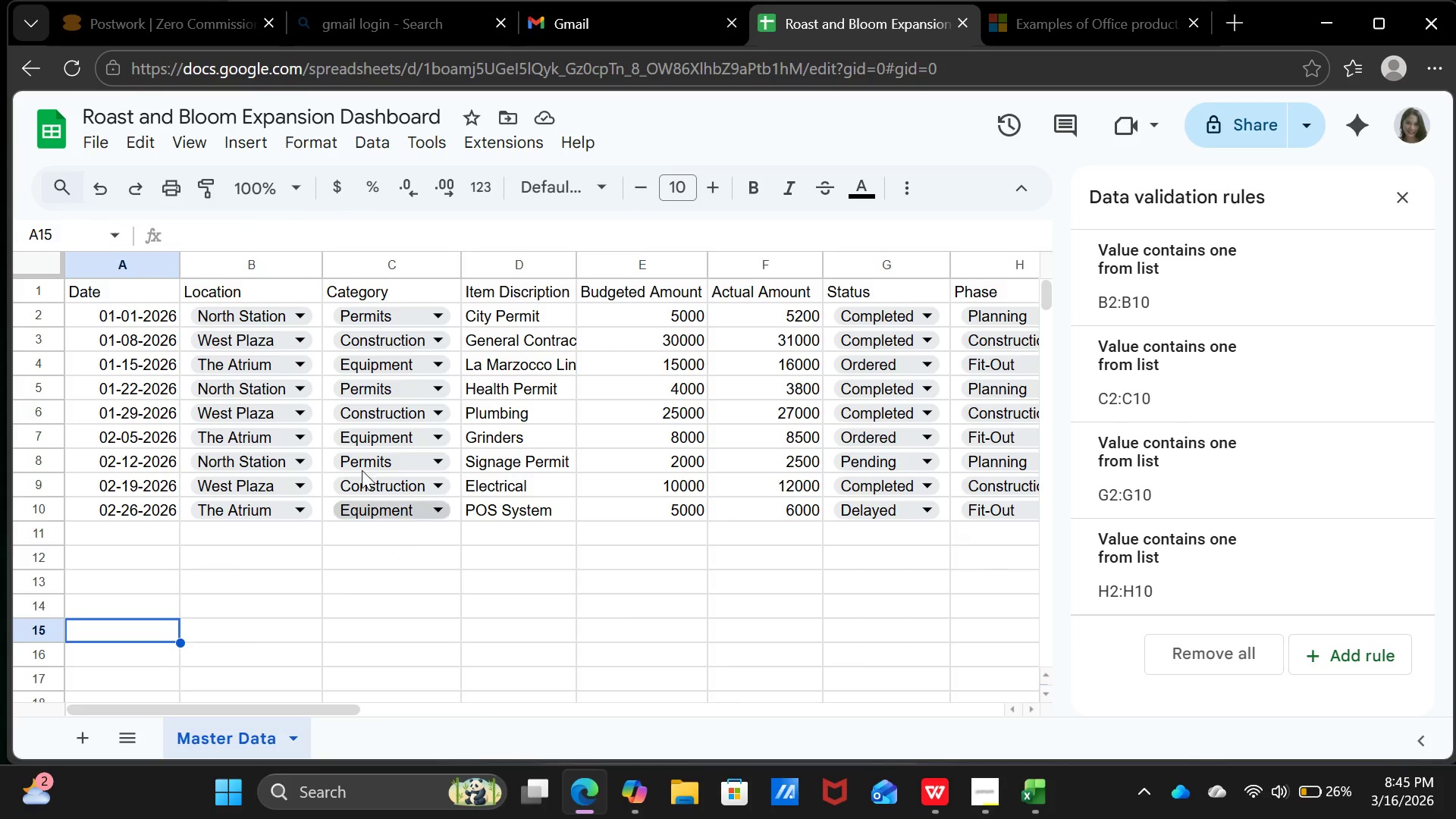 
left_click([110, 286])
 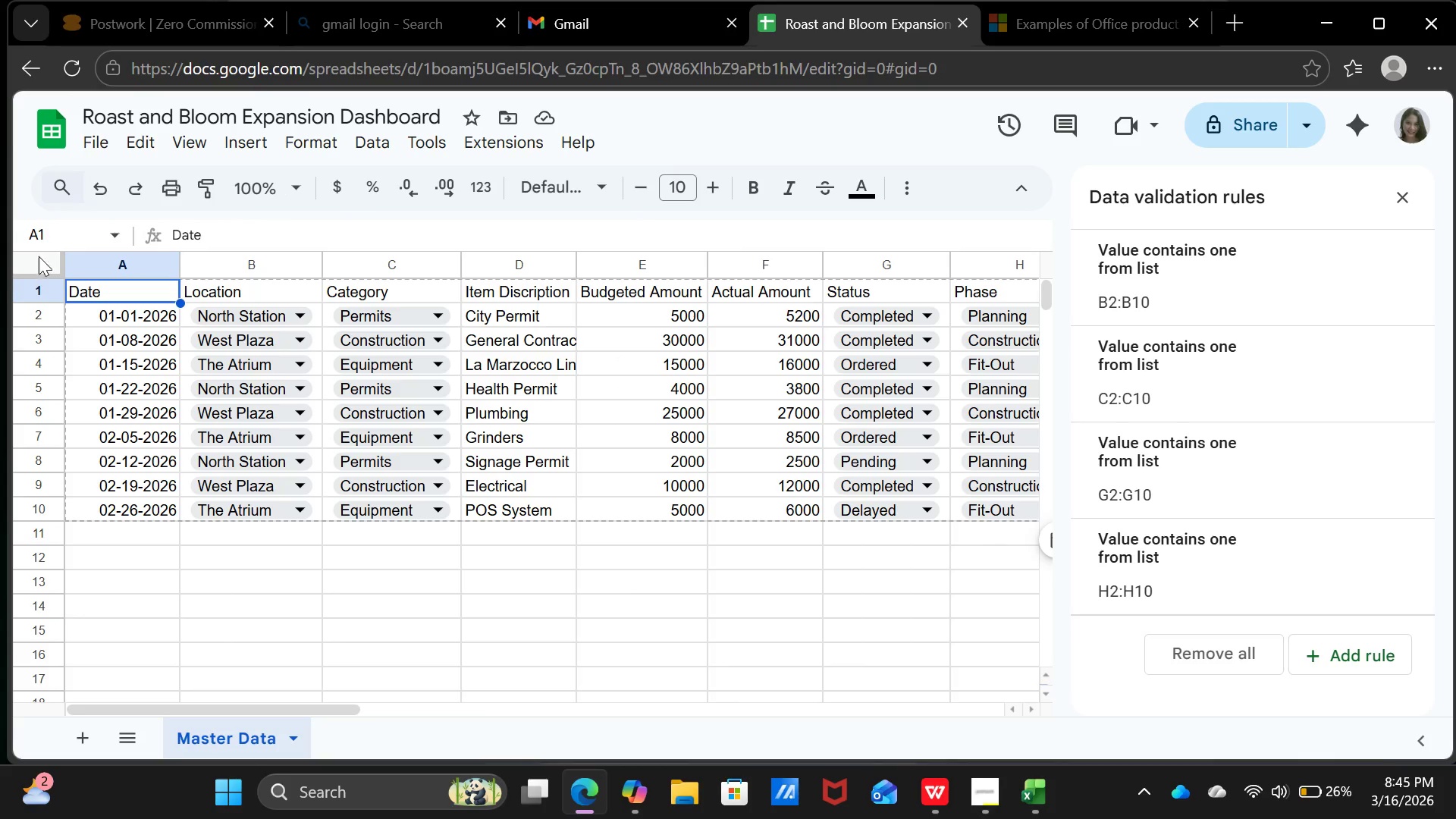 
wait(7.23)
 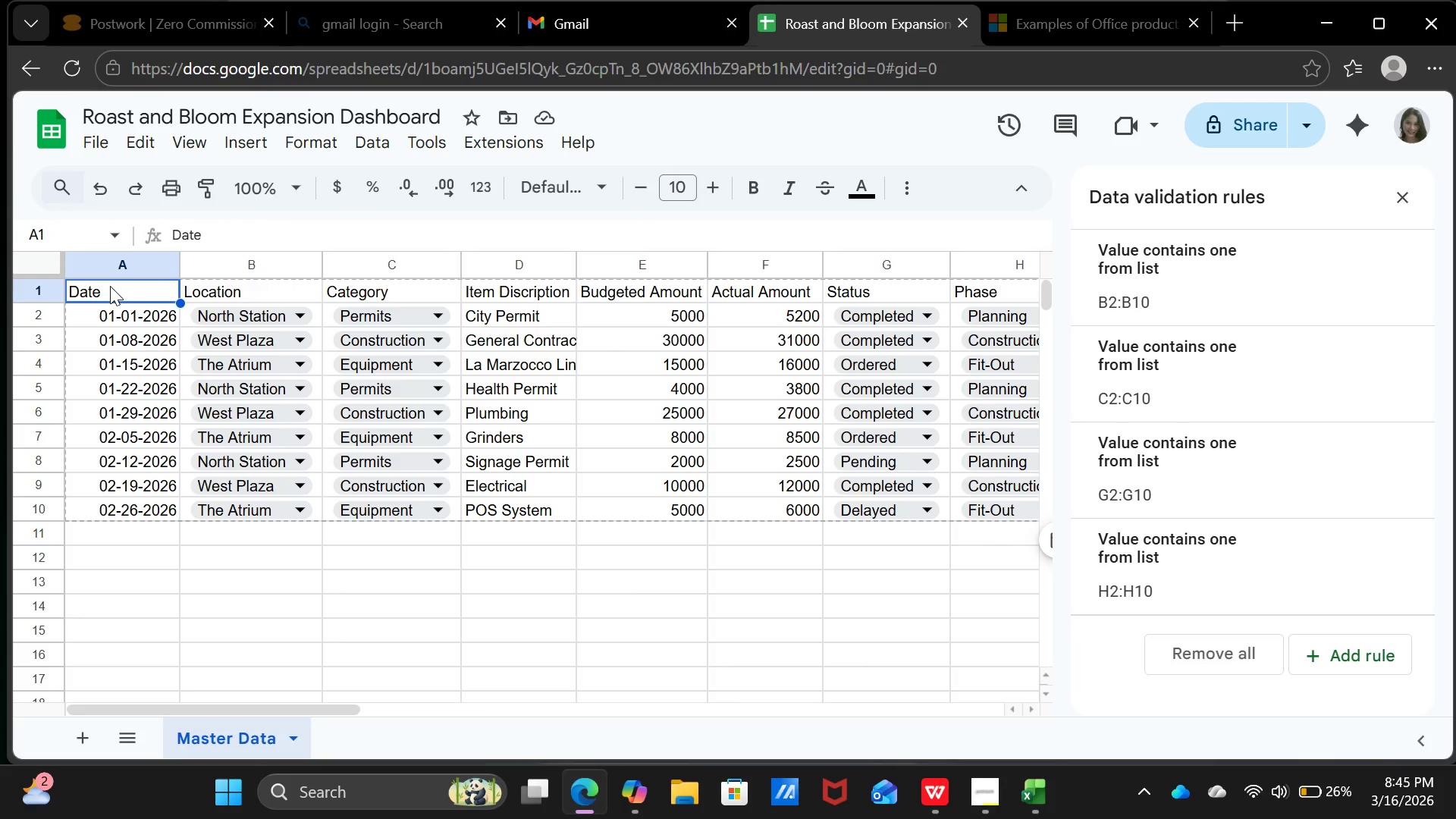 
left_click([593, 196])
 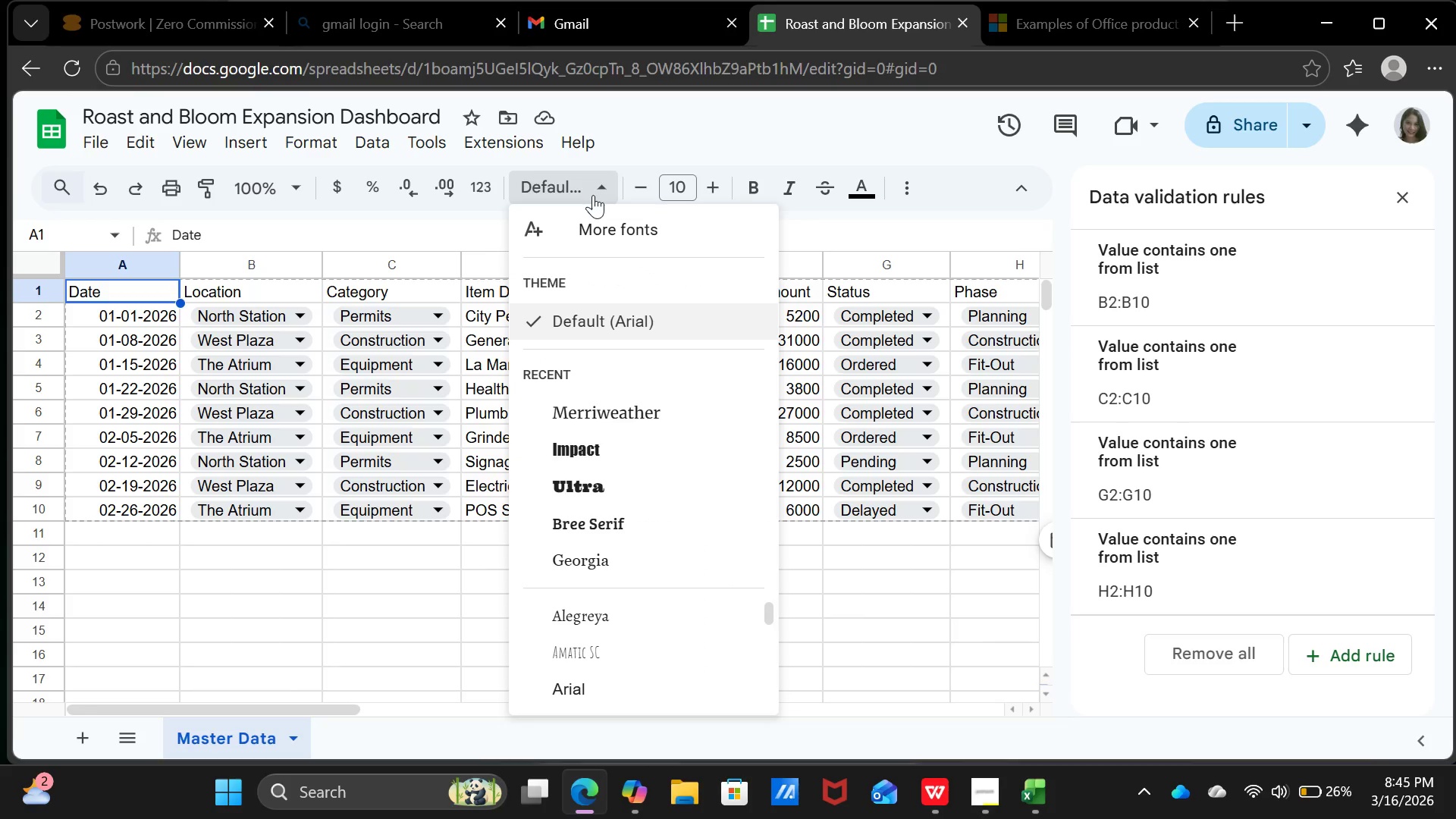 
left_click([596, 195])
 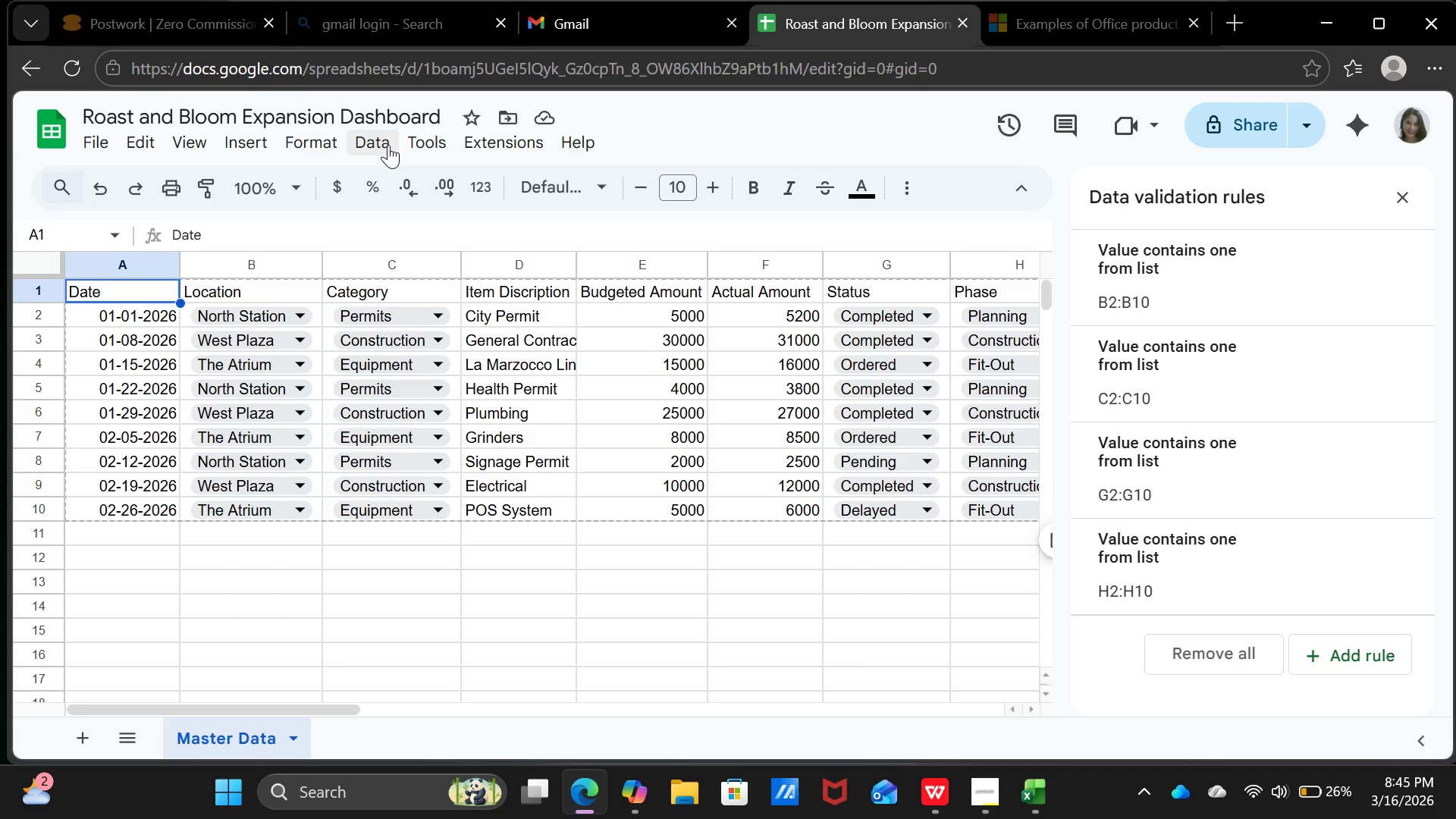 
left_click([311, 146])
 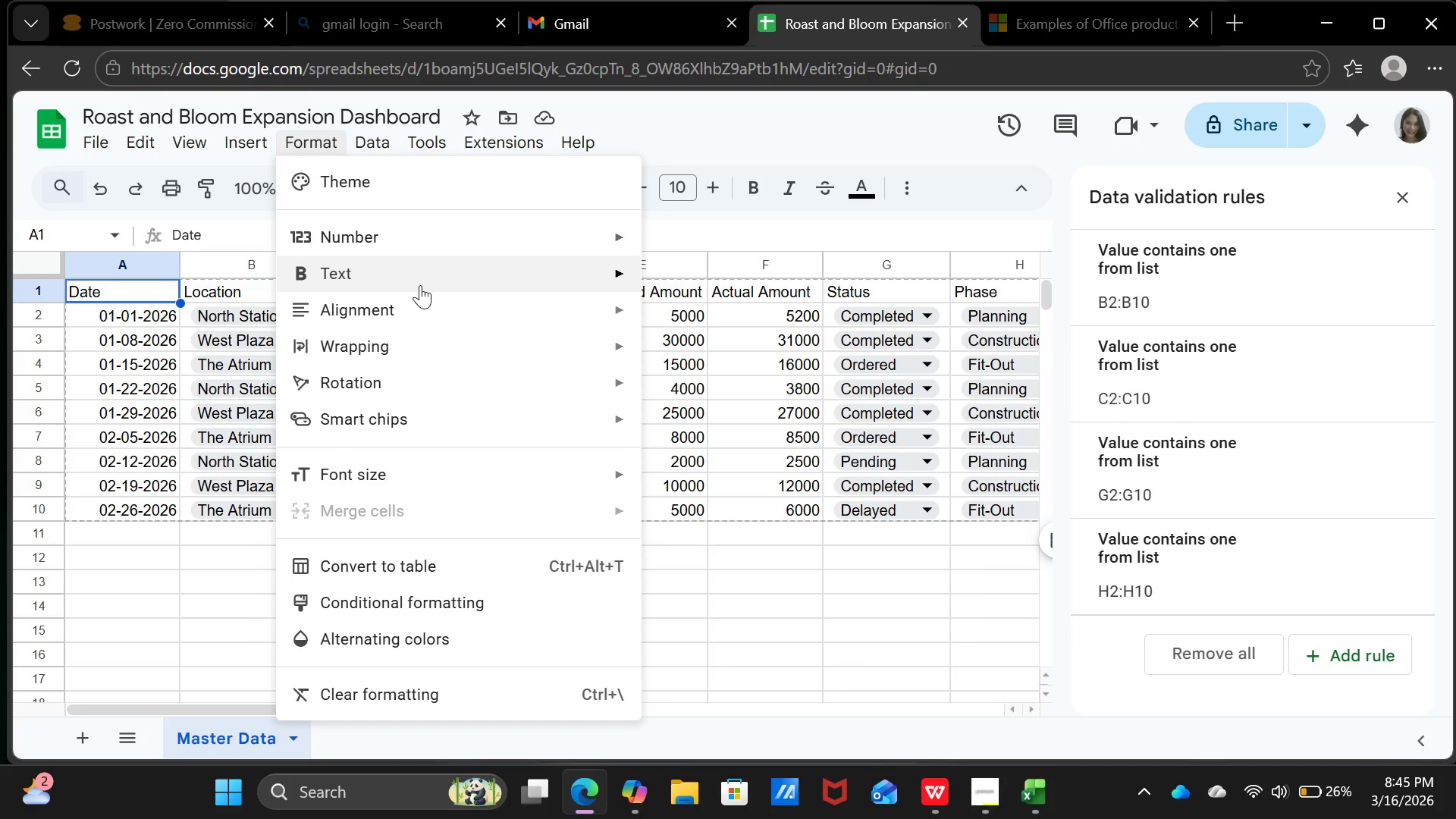 
left_click([469, 314])
 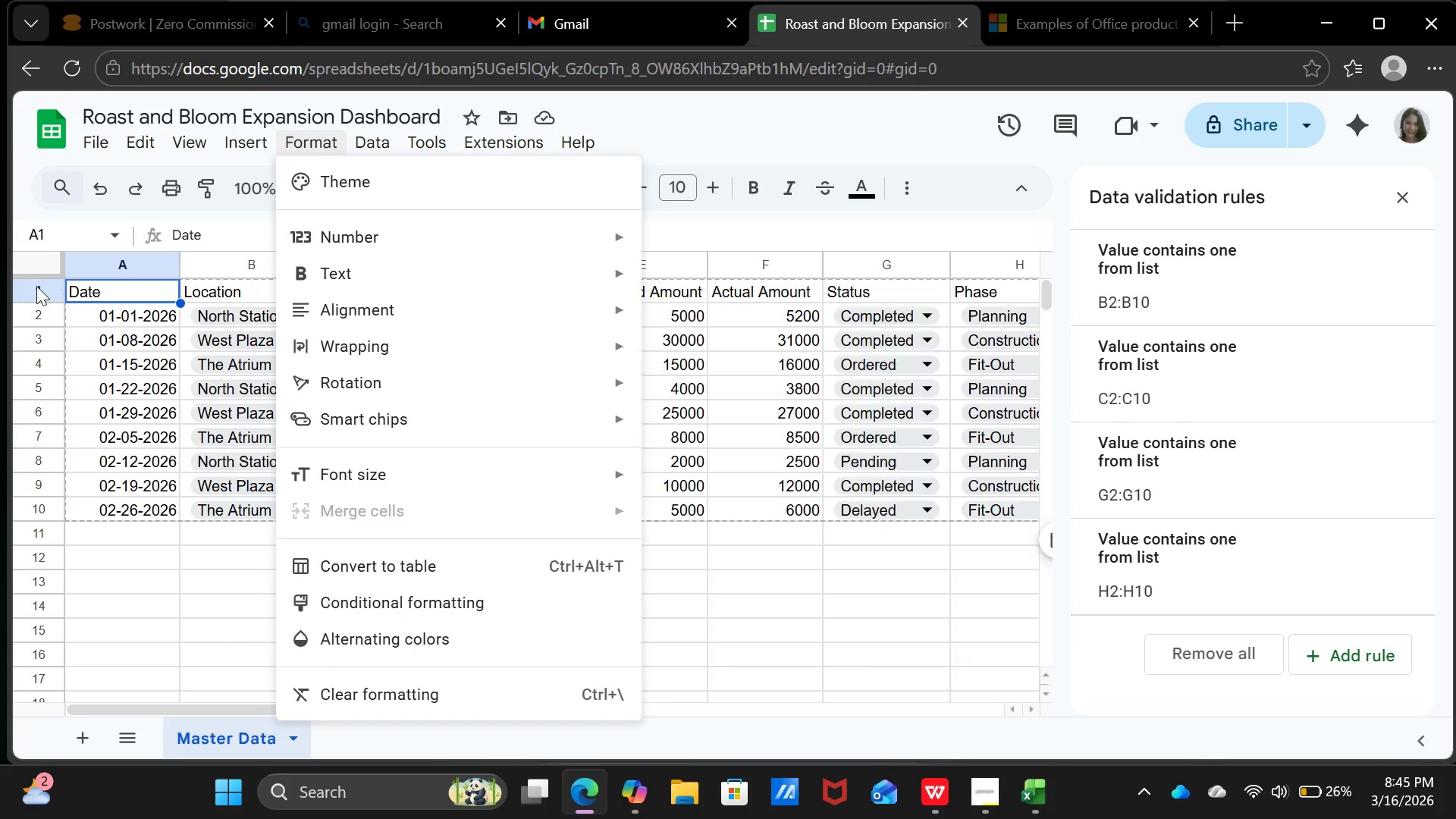 
left_click([36, 286])
 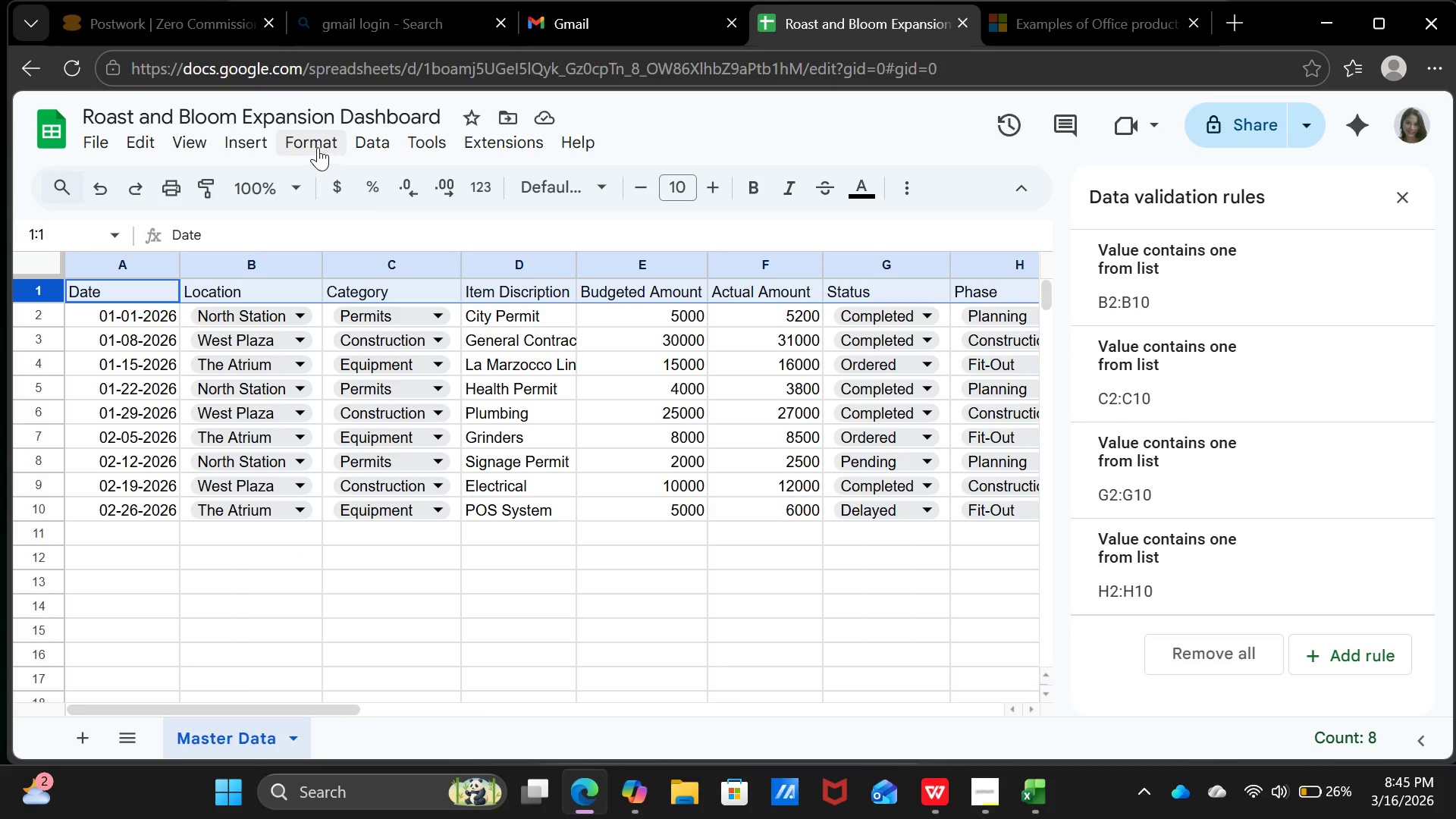 
left_click([317, 147])
 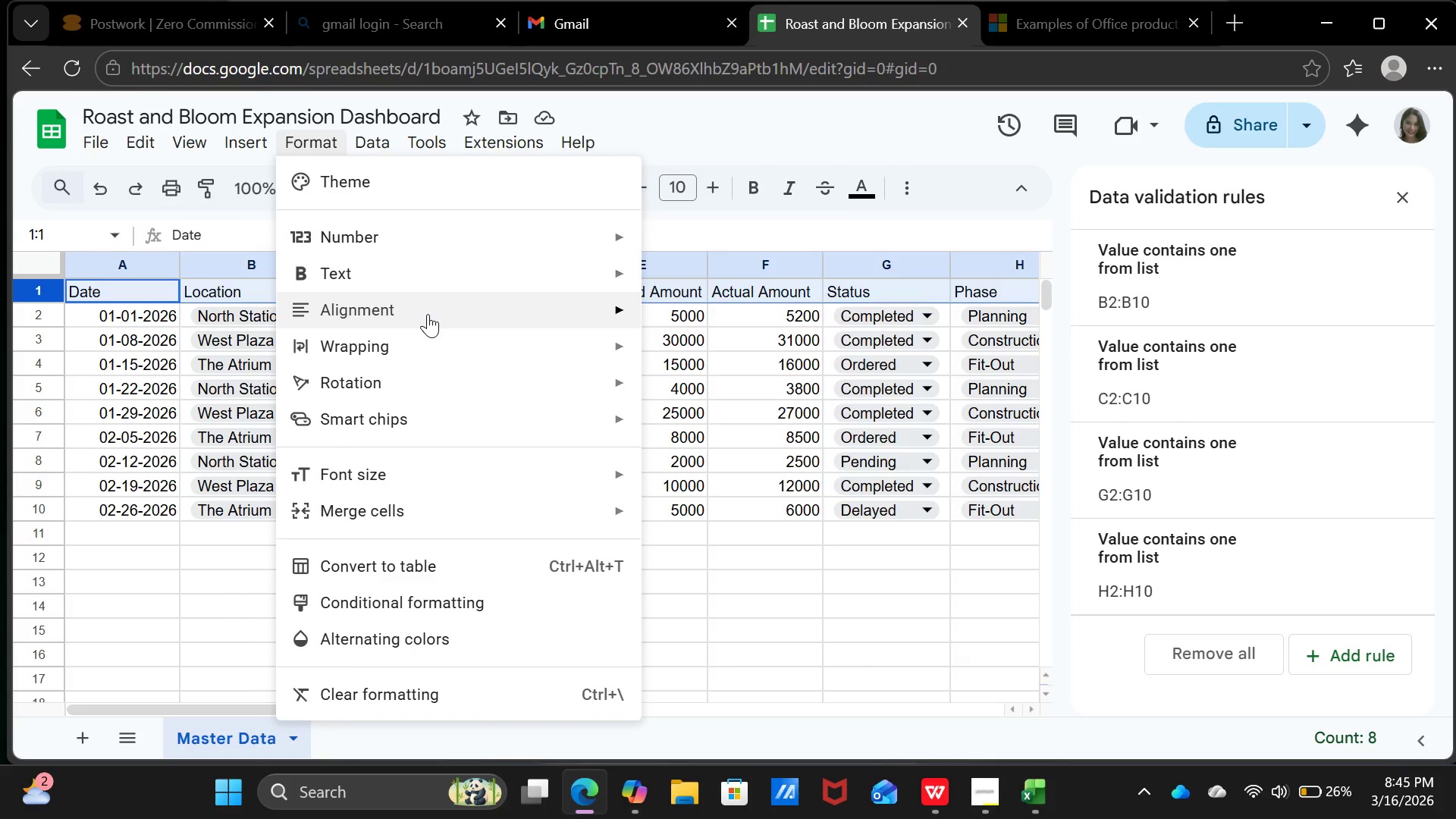 
left_click([428, 314])
 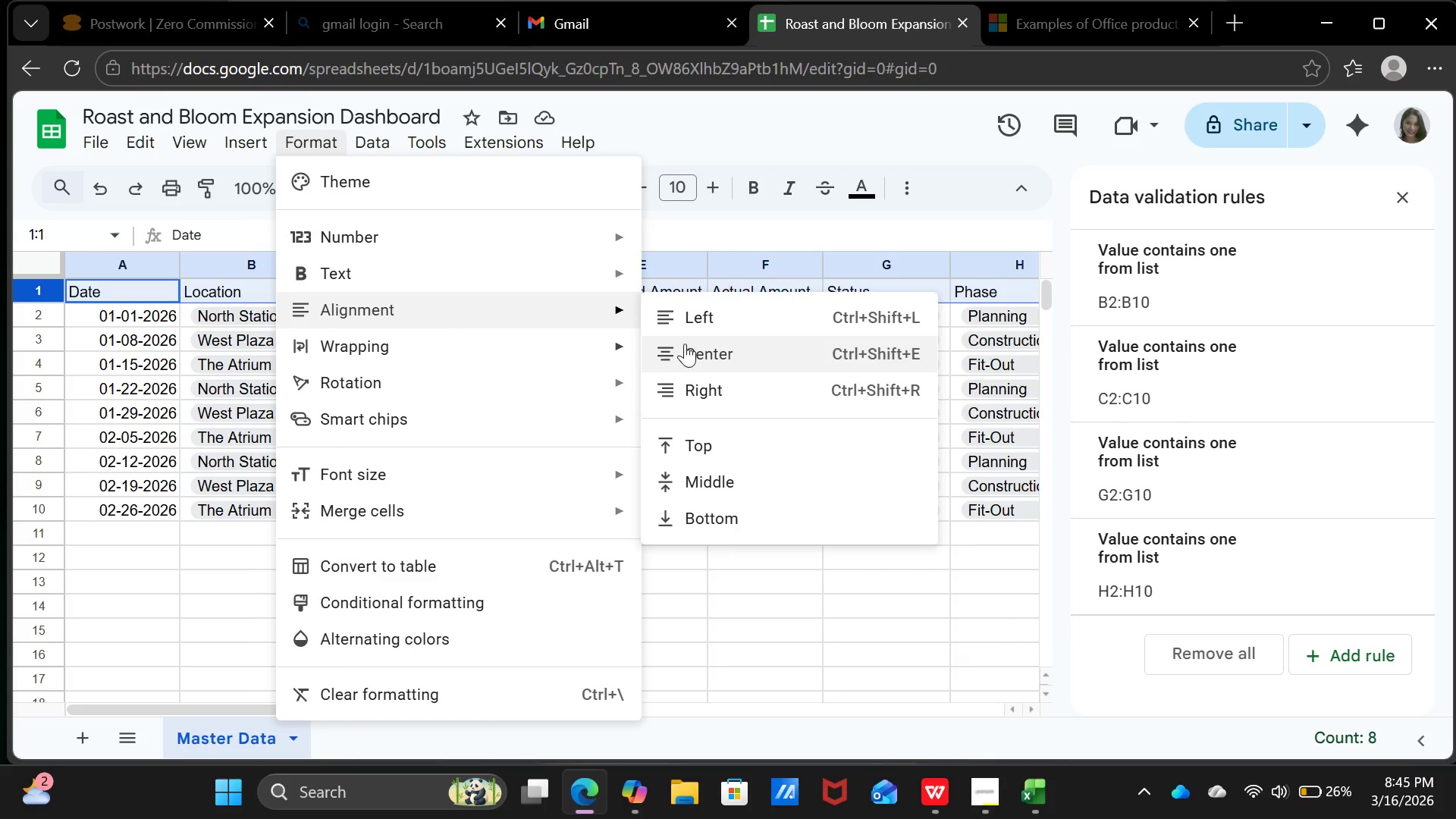 
left_click([701, 349])
 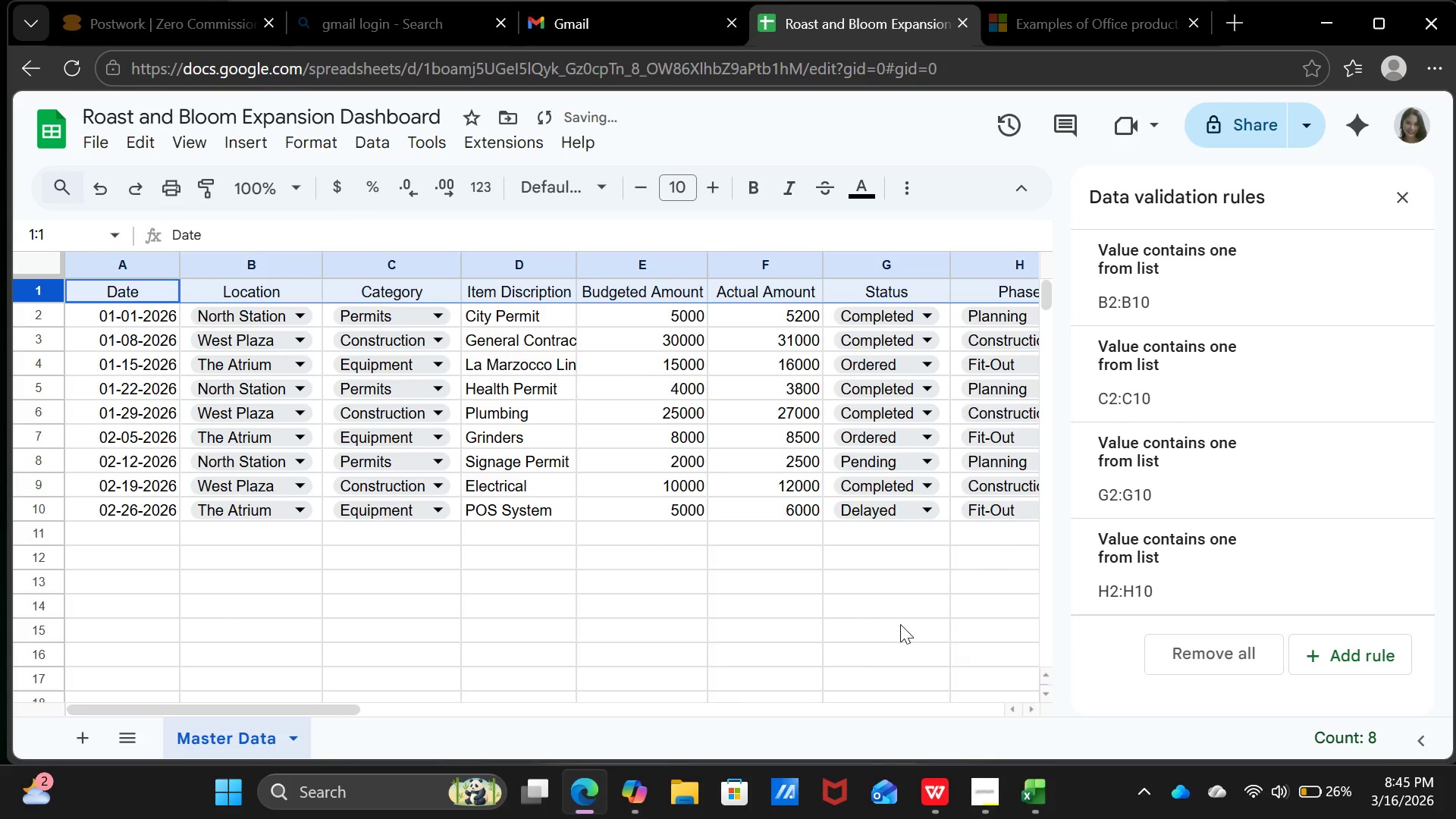 
left_click([900, 624])
 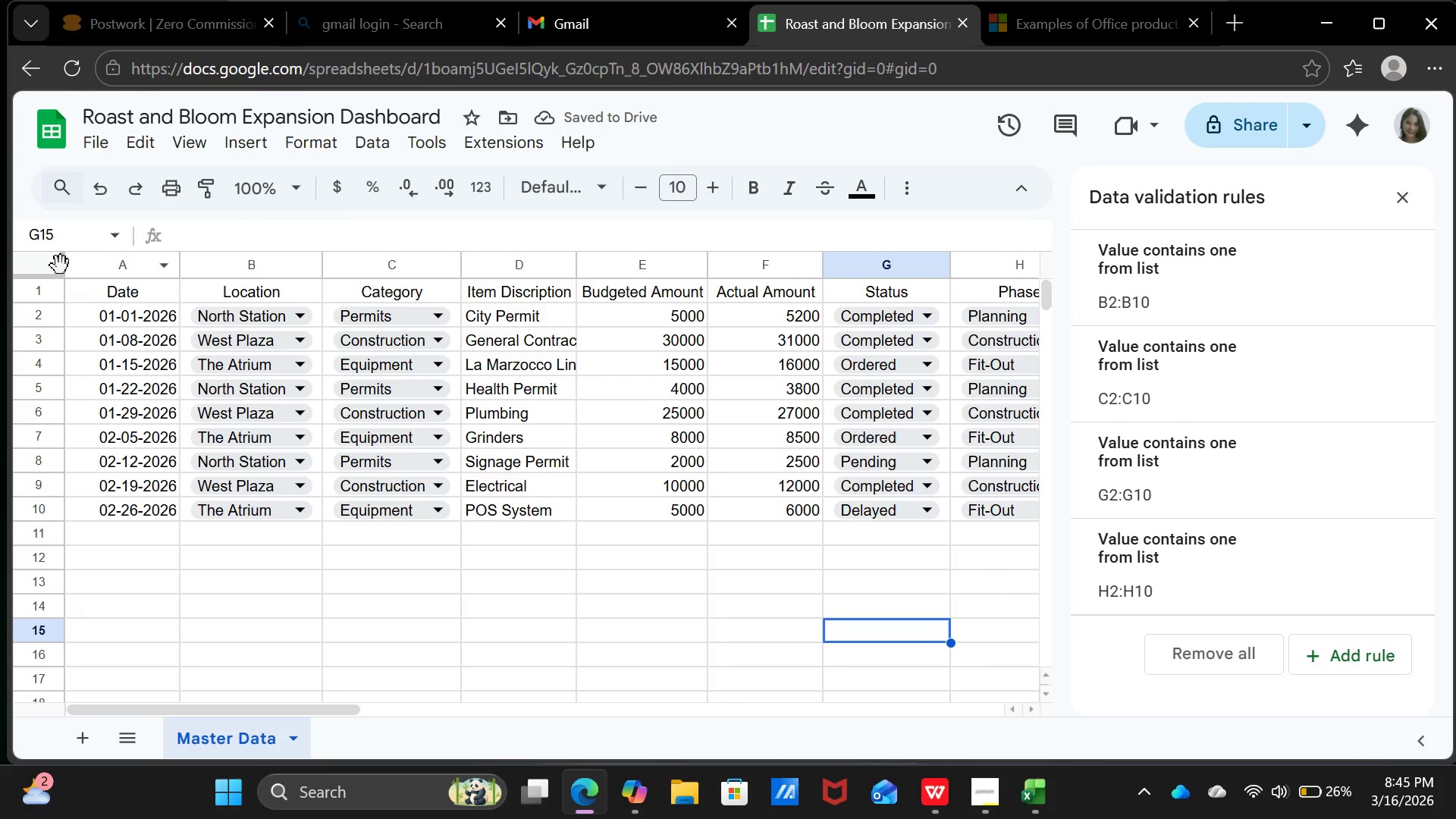 
left_click([50, 265])
 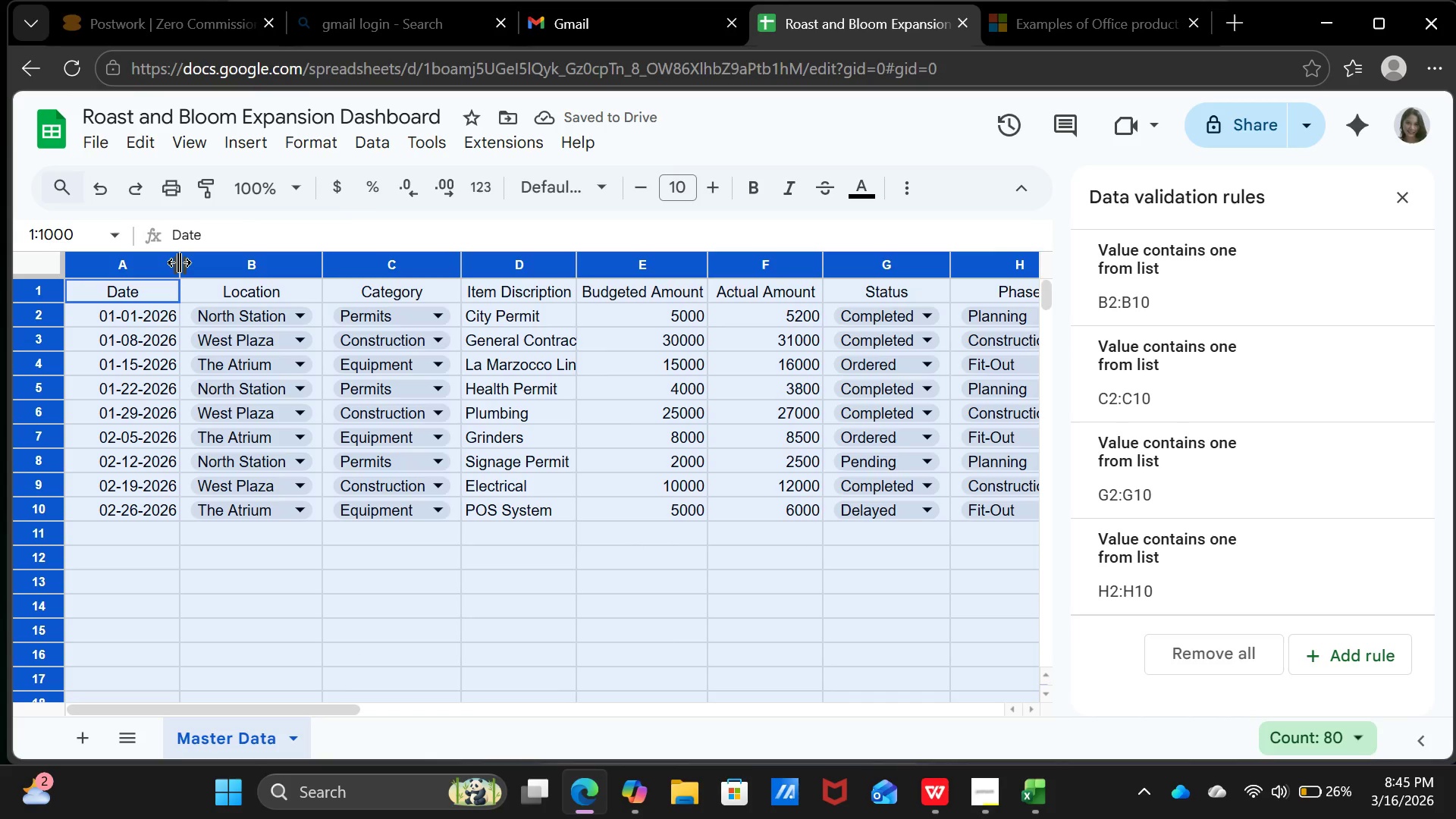 
double_click([179, 262])
 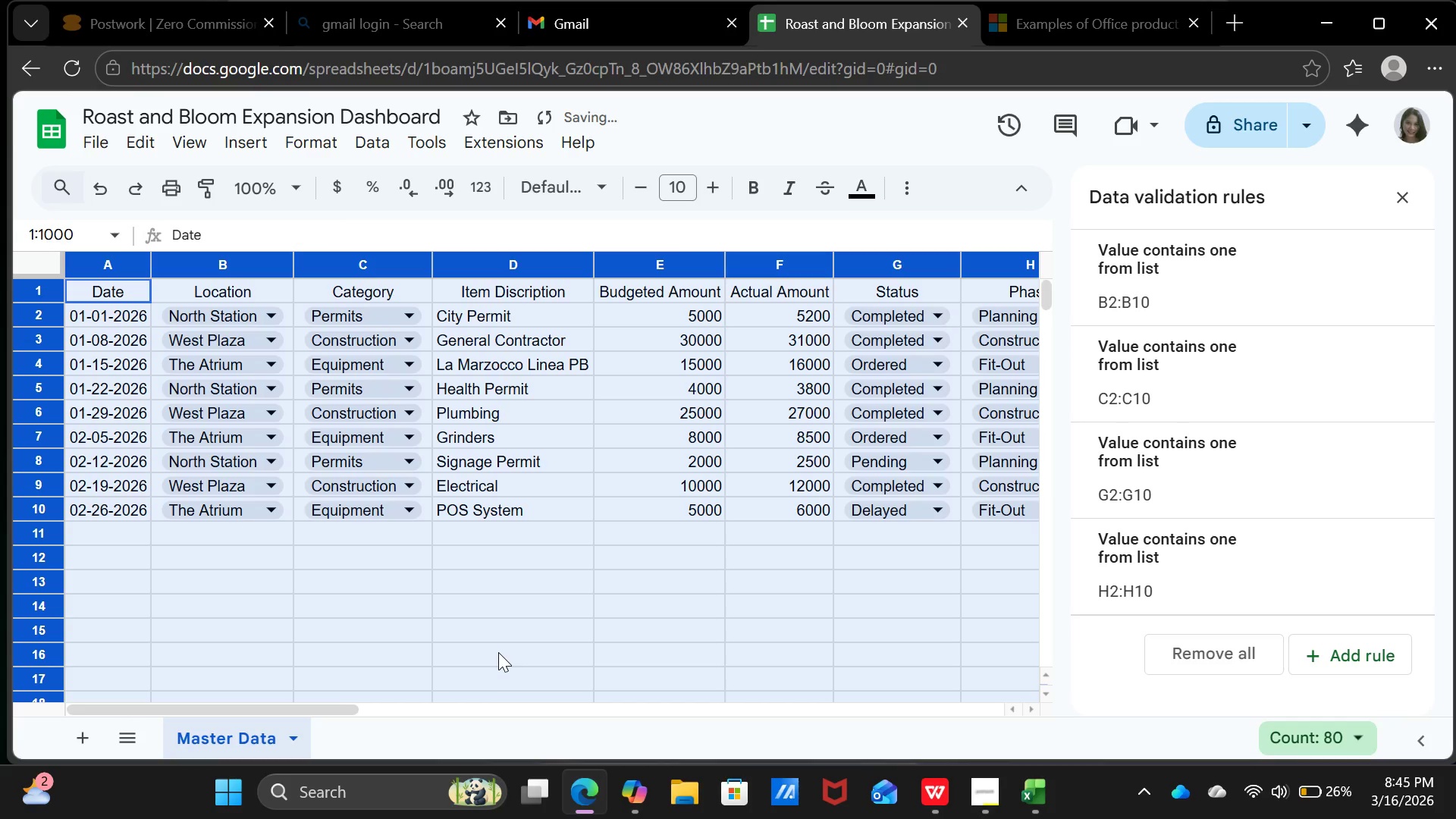 
left_click([498, 652])
 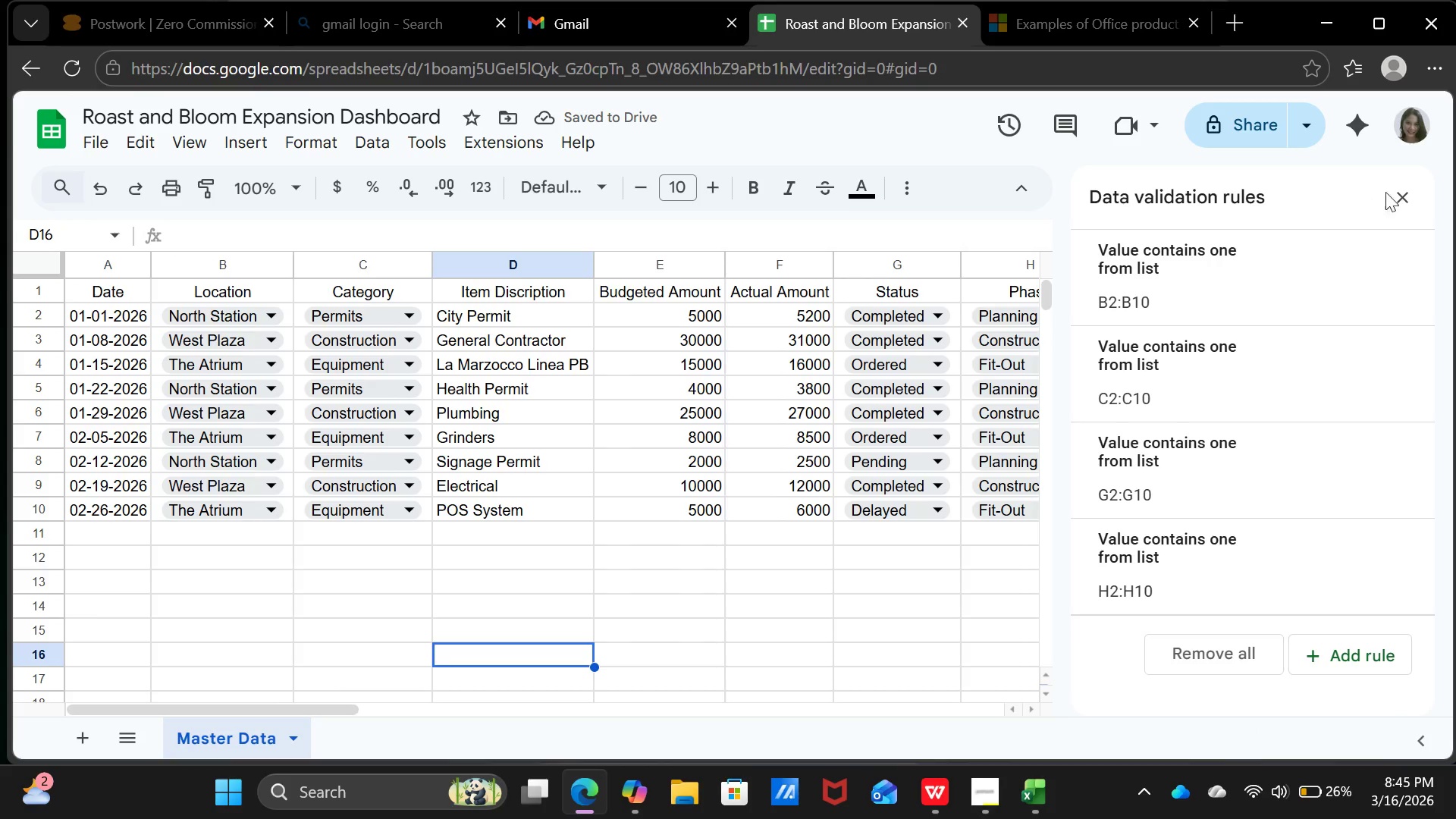 
left_click([1401, 202])
 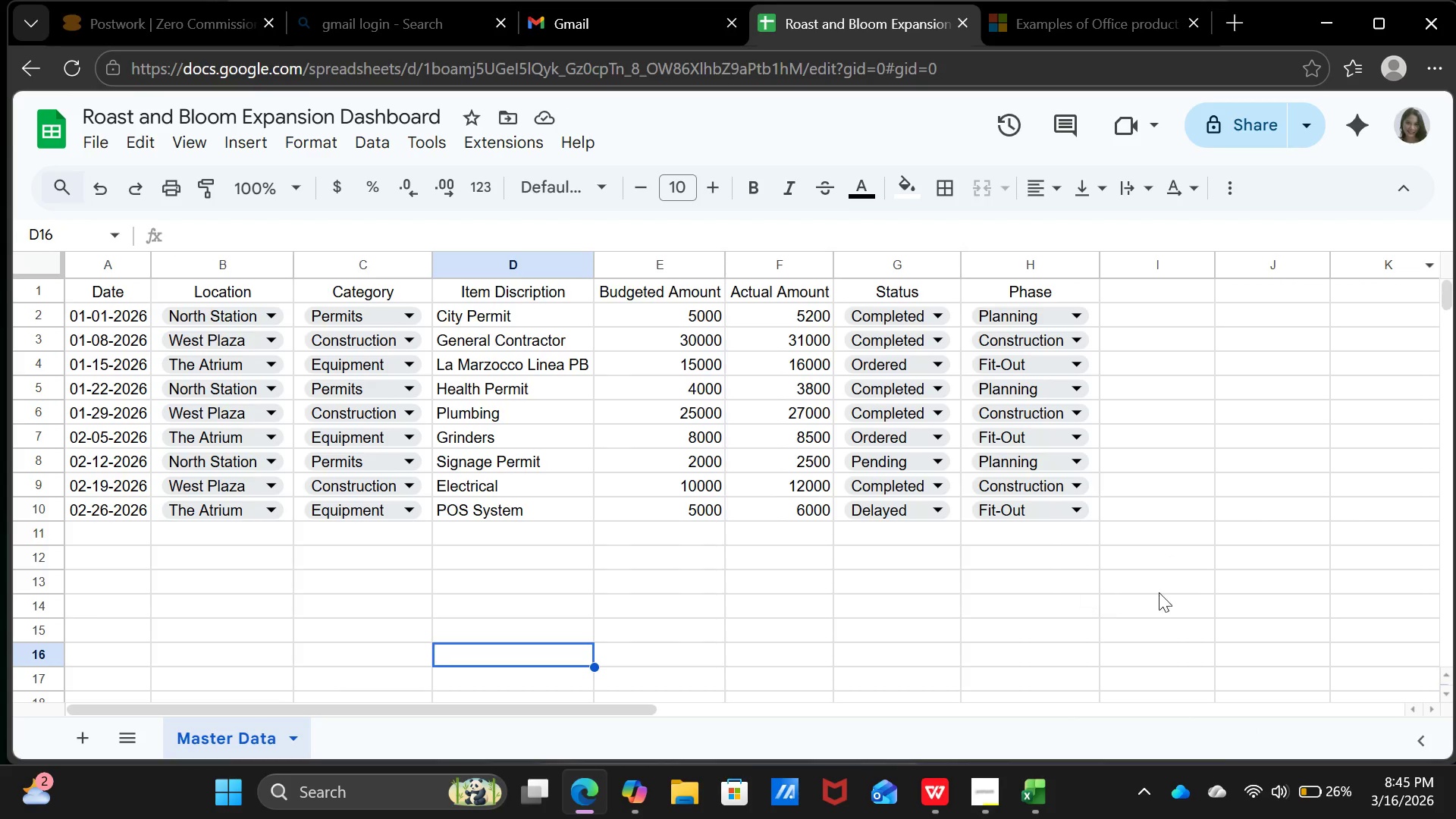 
left_click([1197, 592])
 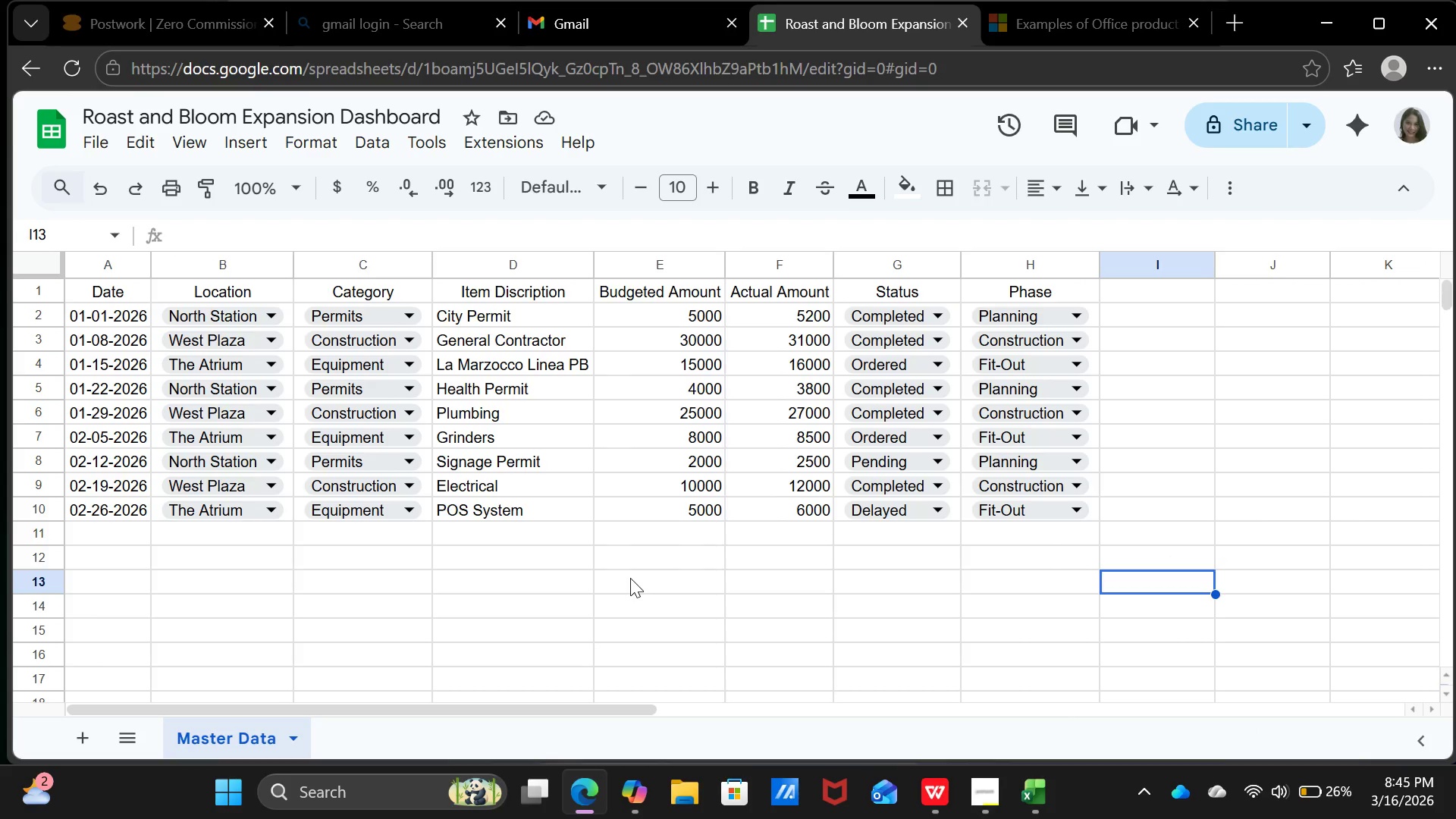 
scroll: coordinate [630, 578], scroll_direction: down, amount: 1.0
 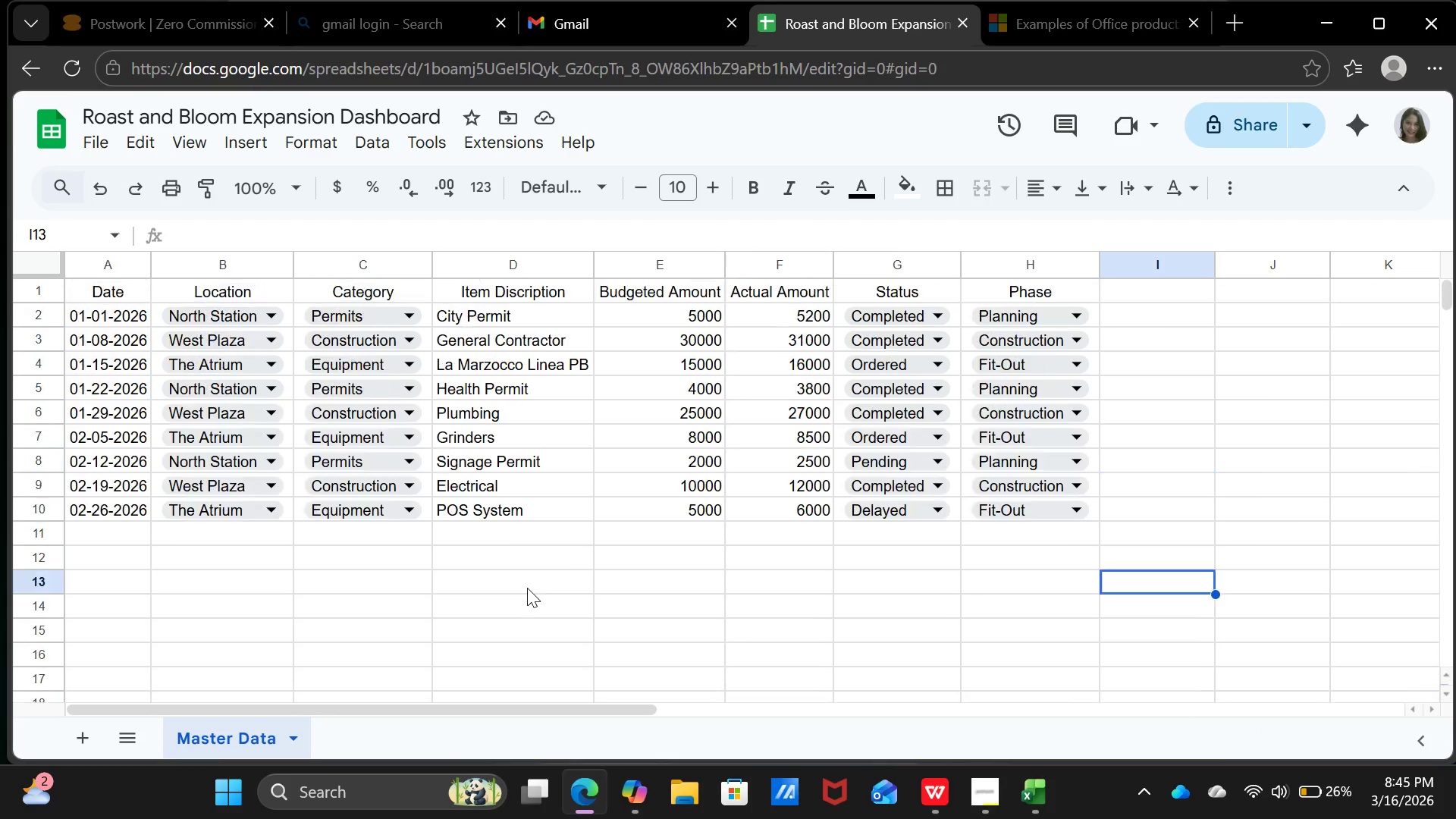 
scroll: coordinate [535, 592], scroll_direction: up, amount: 4.0
 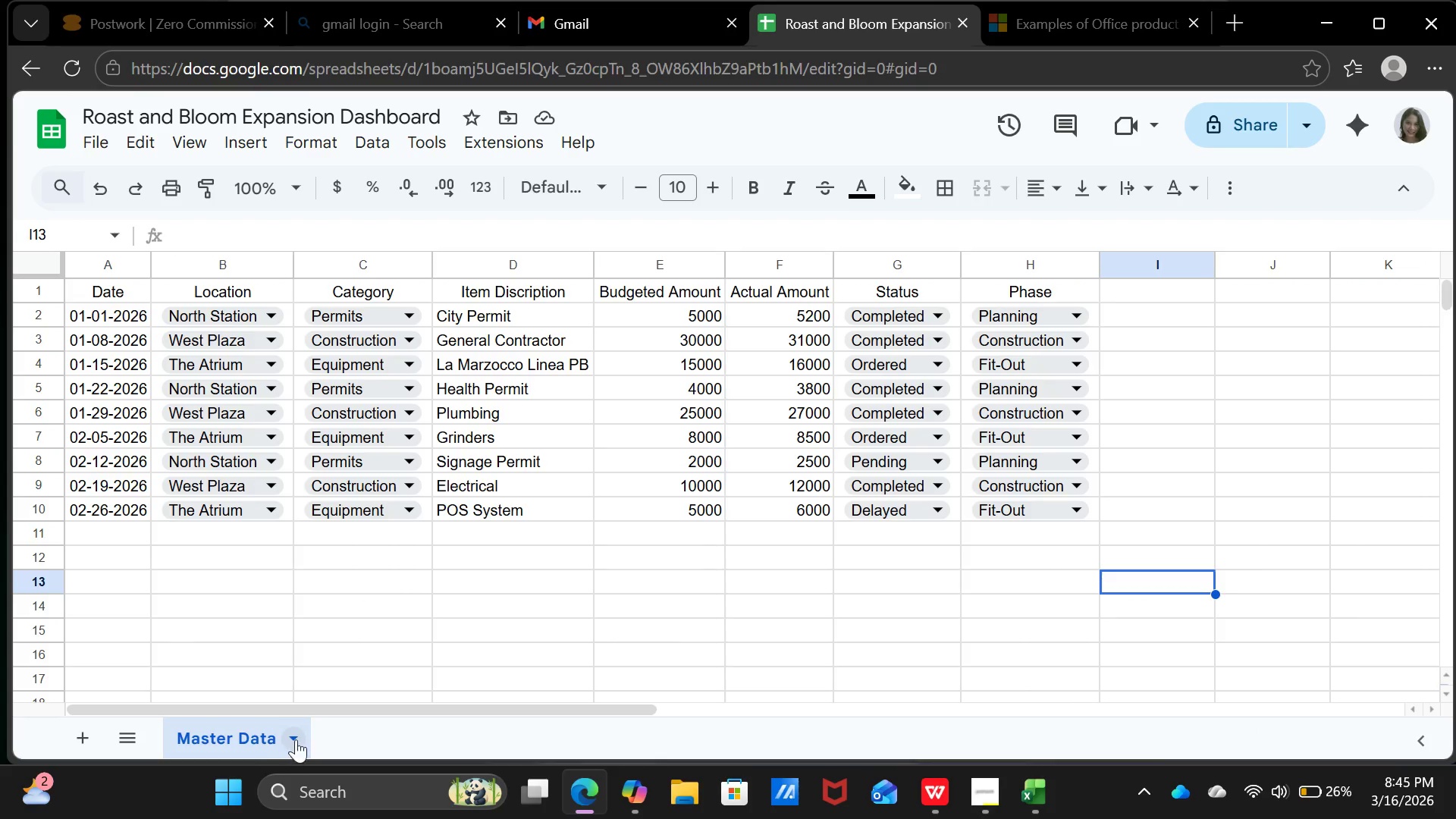 
left_click([299, 739])
 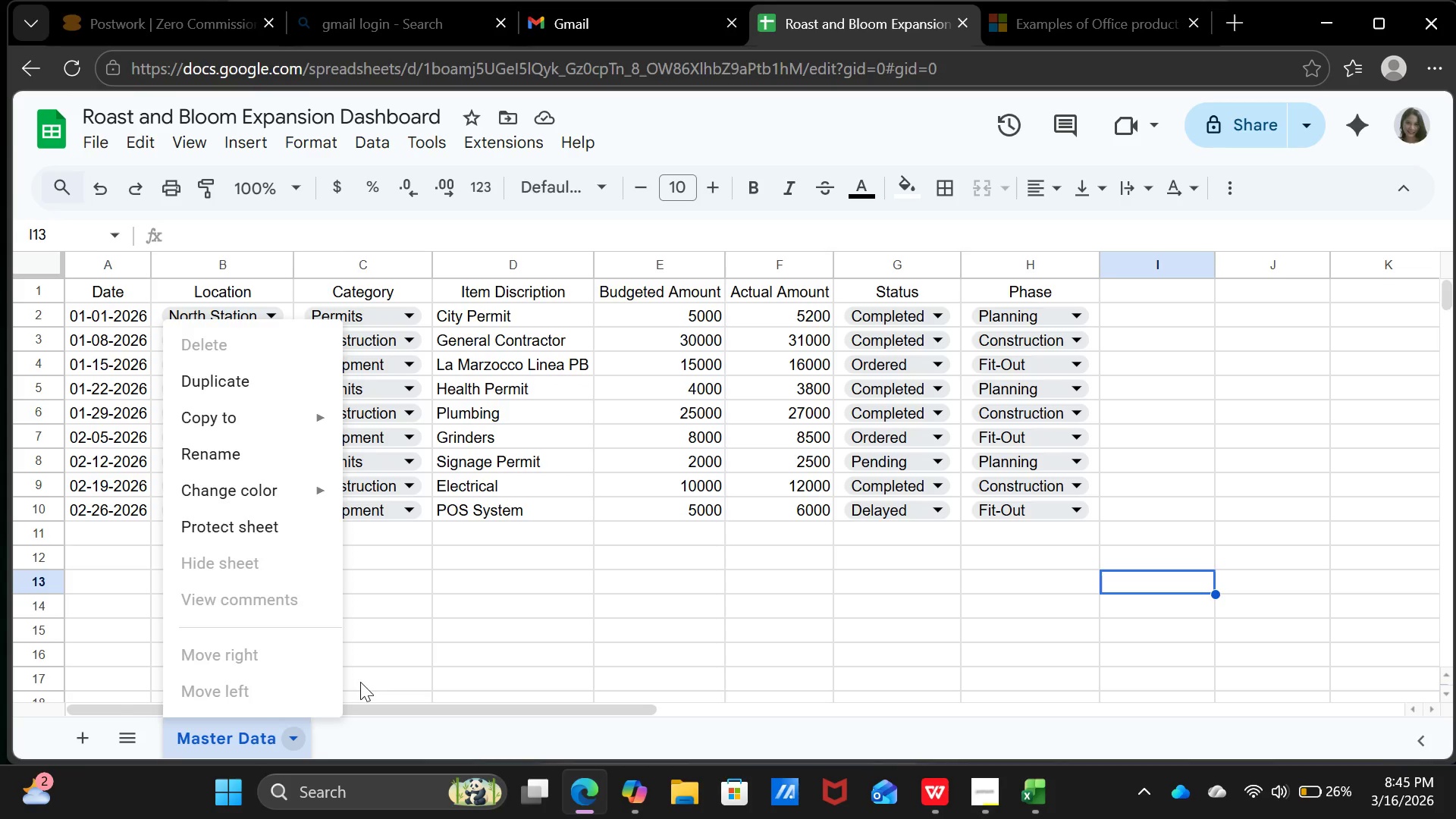 
left_click([462, 607])
 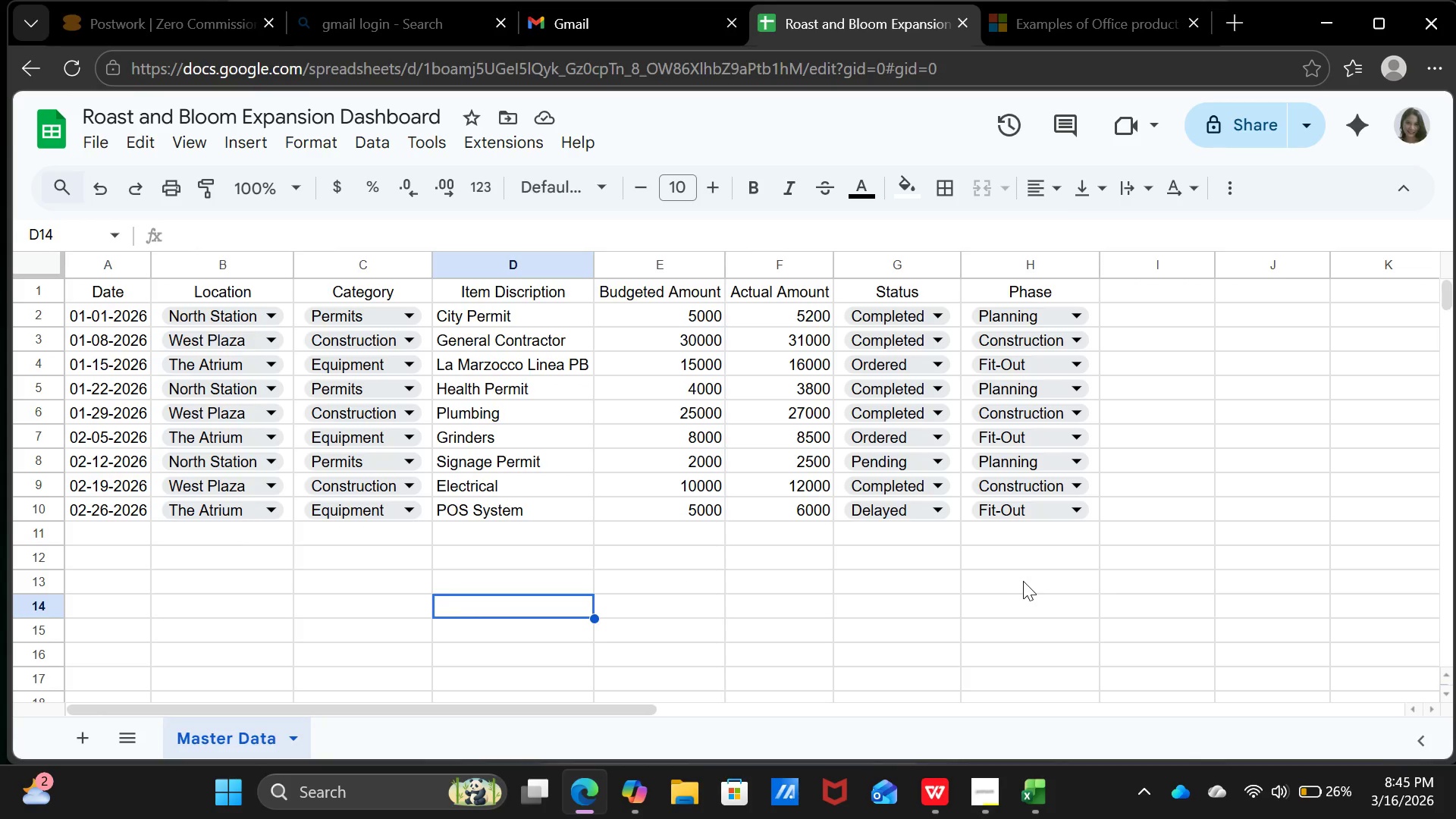 
scroll: coordinate [1021, 586], scroll_direction: up, amount: 7.0
 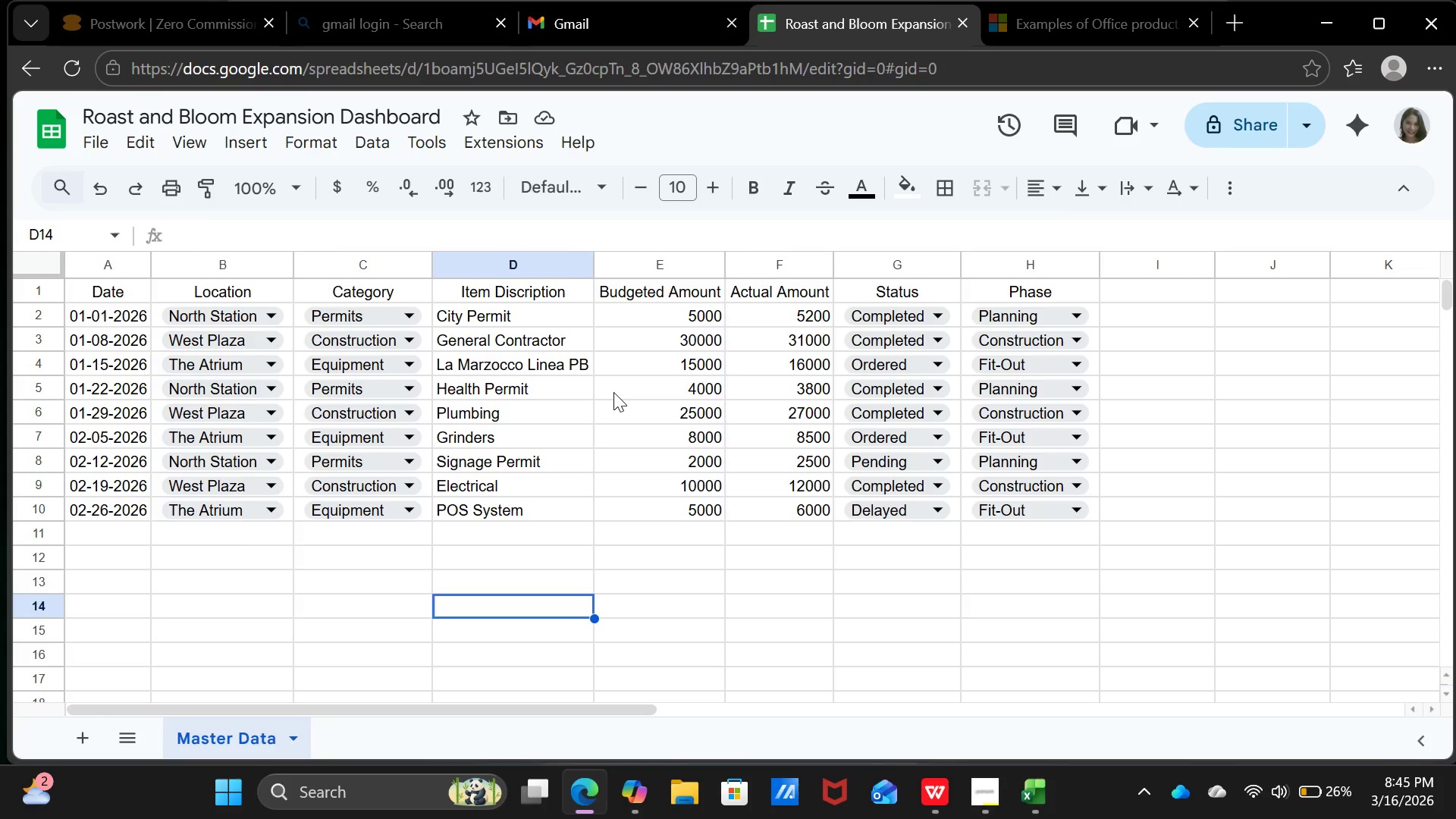 
left_click([615, 392])
 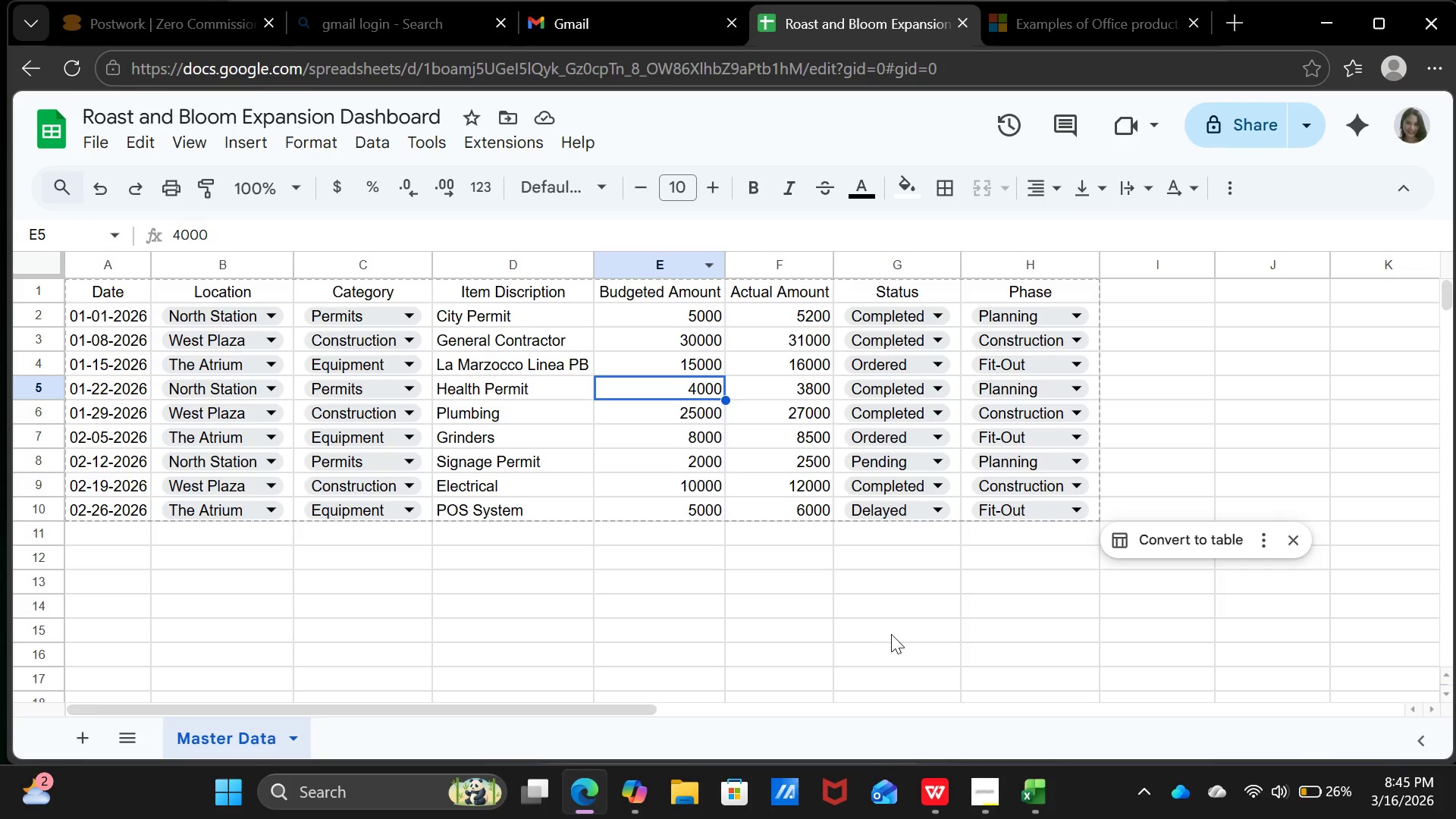 
left_click([918, 618])
 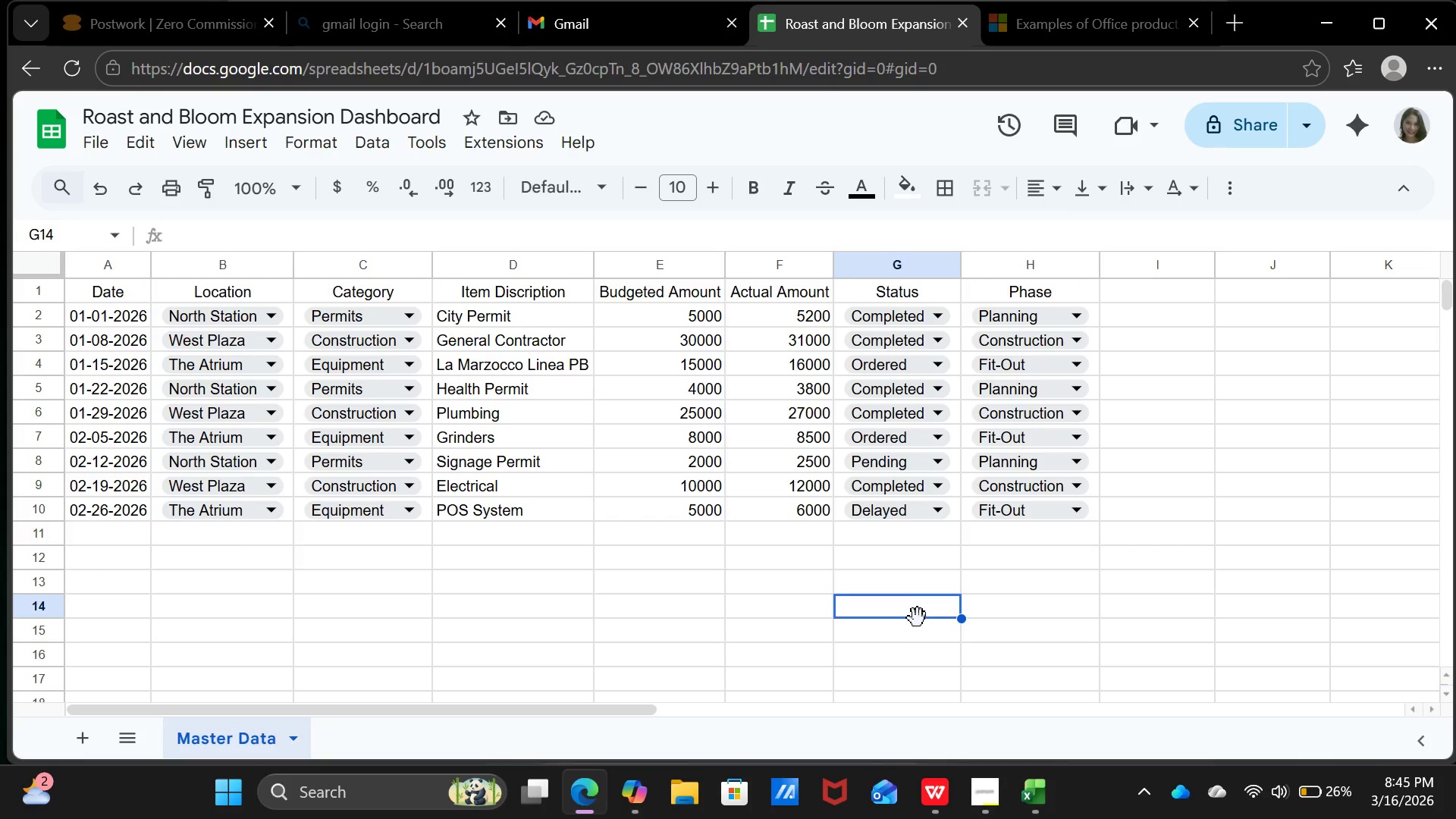 
scroll: coordinate [918, 618], scroll_direction: up, amount: 1.0
 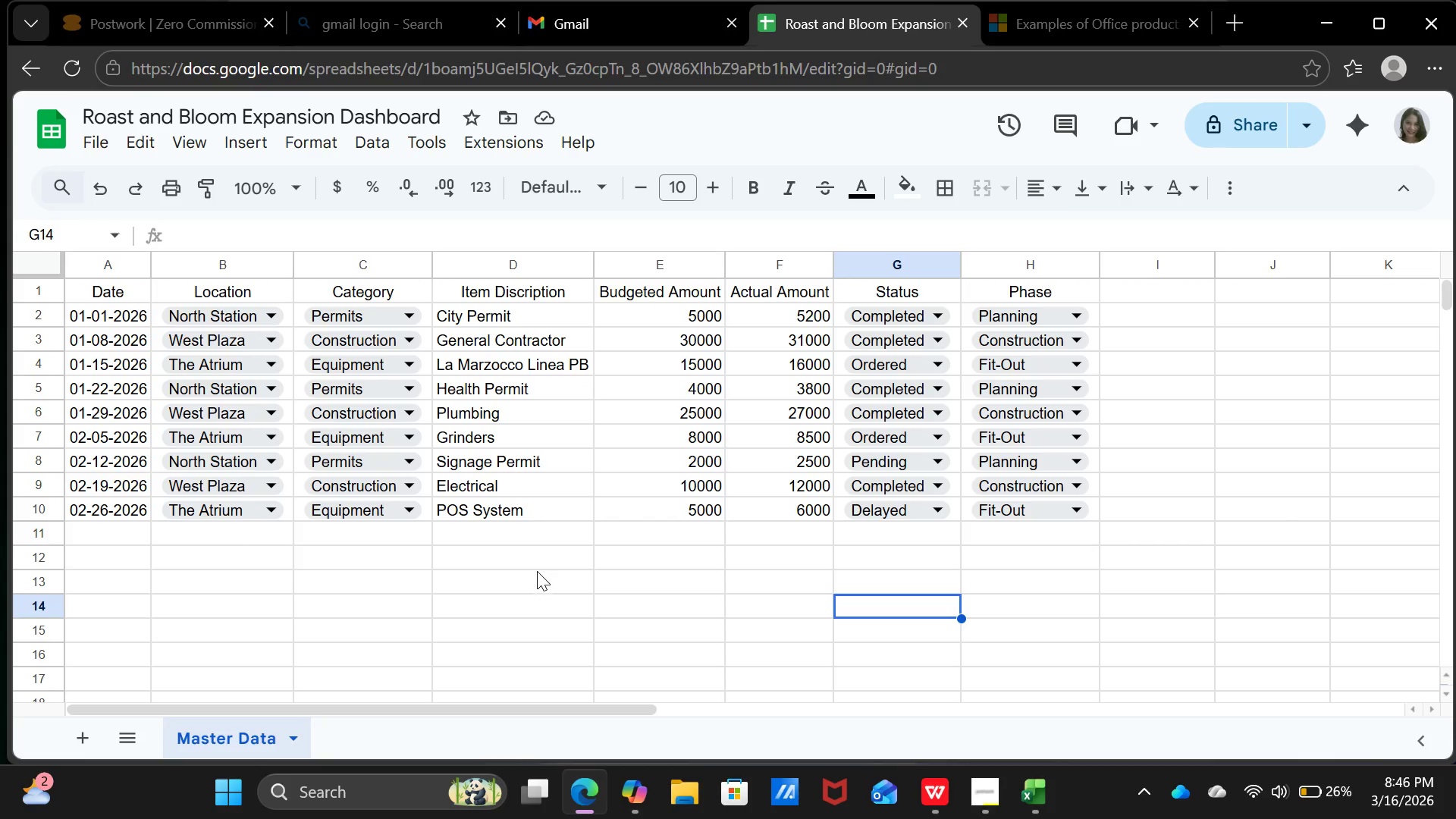 
left_click([537, 571])
 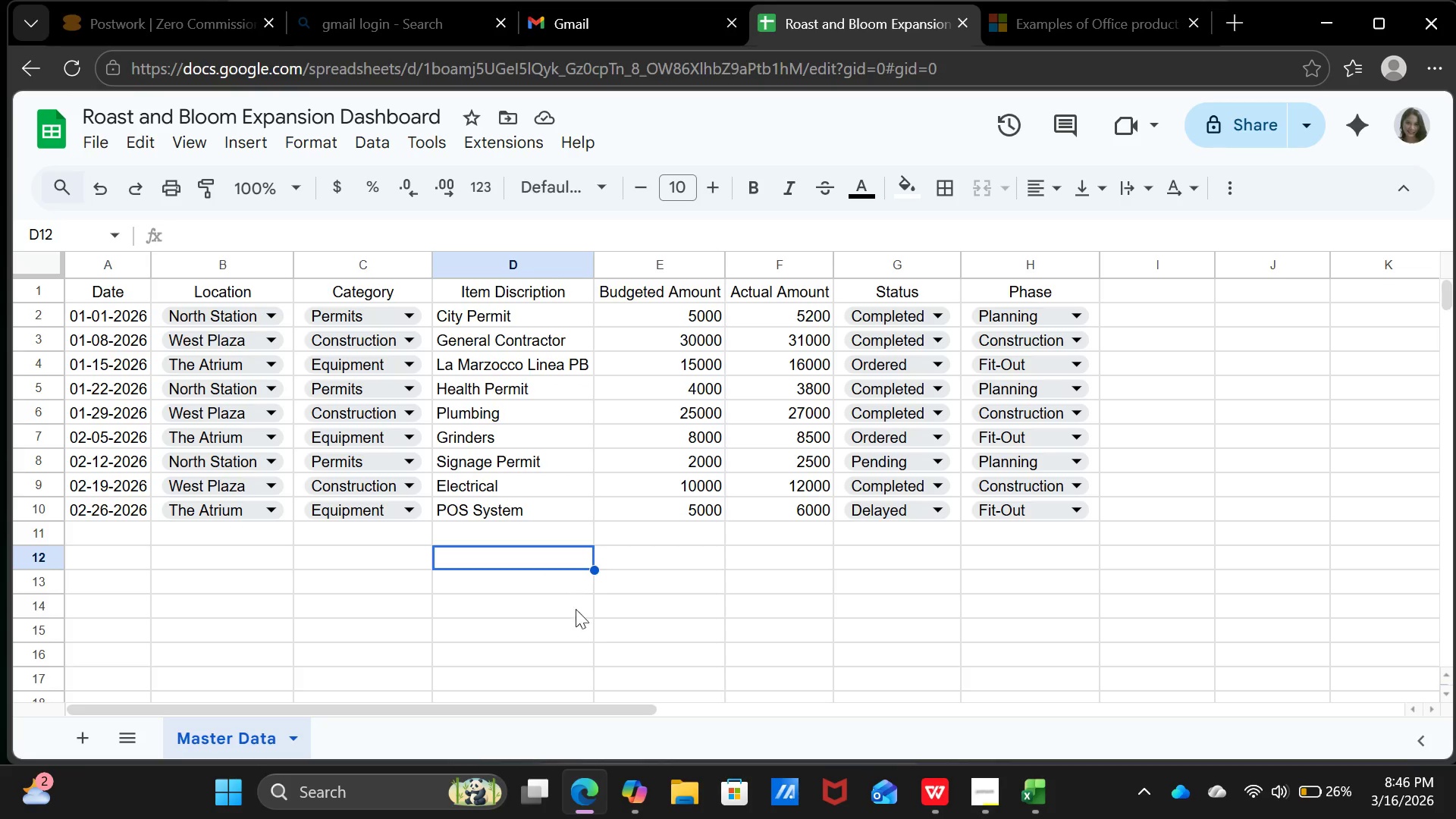 
left_click([588, 642])
 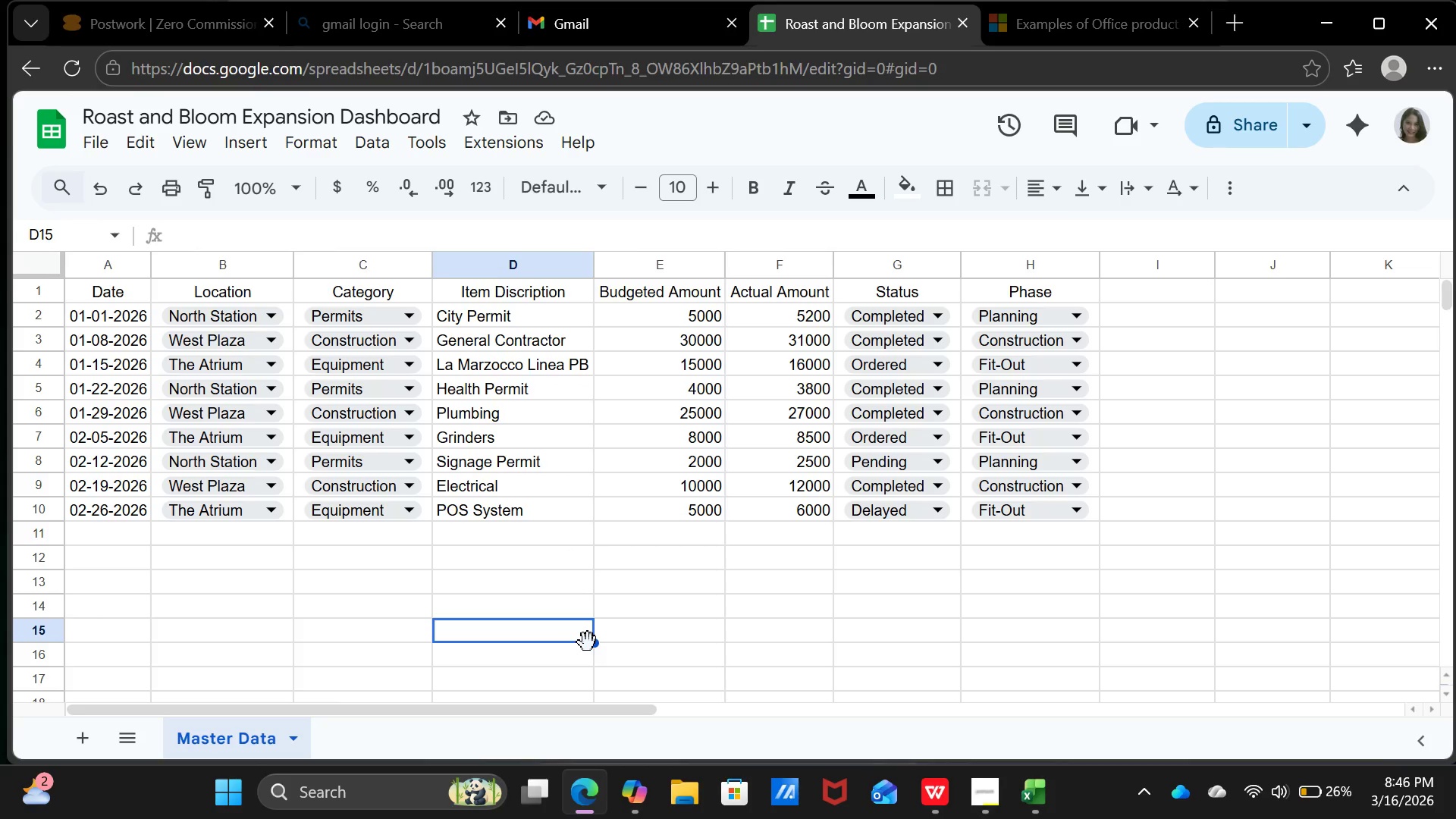 
wait(11.8)
 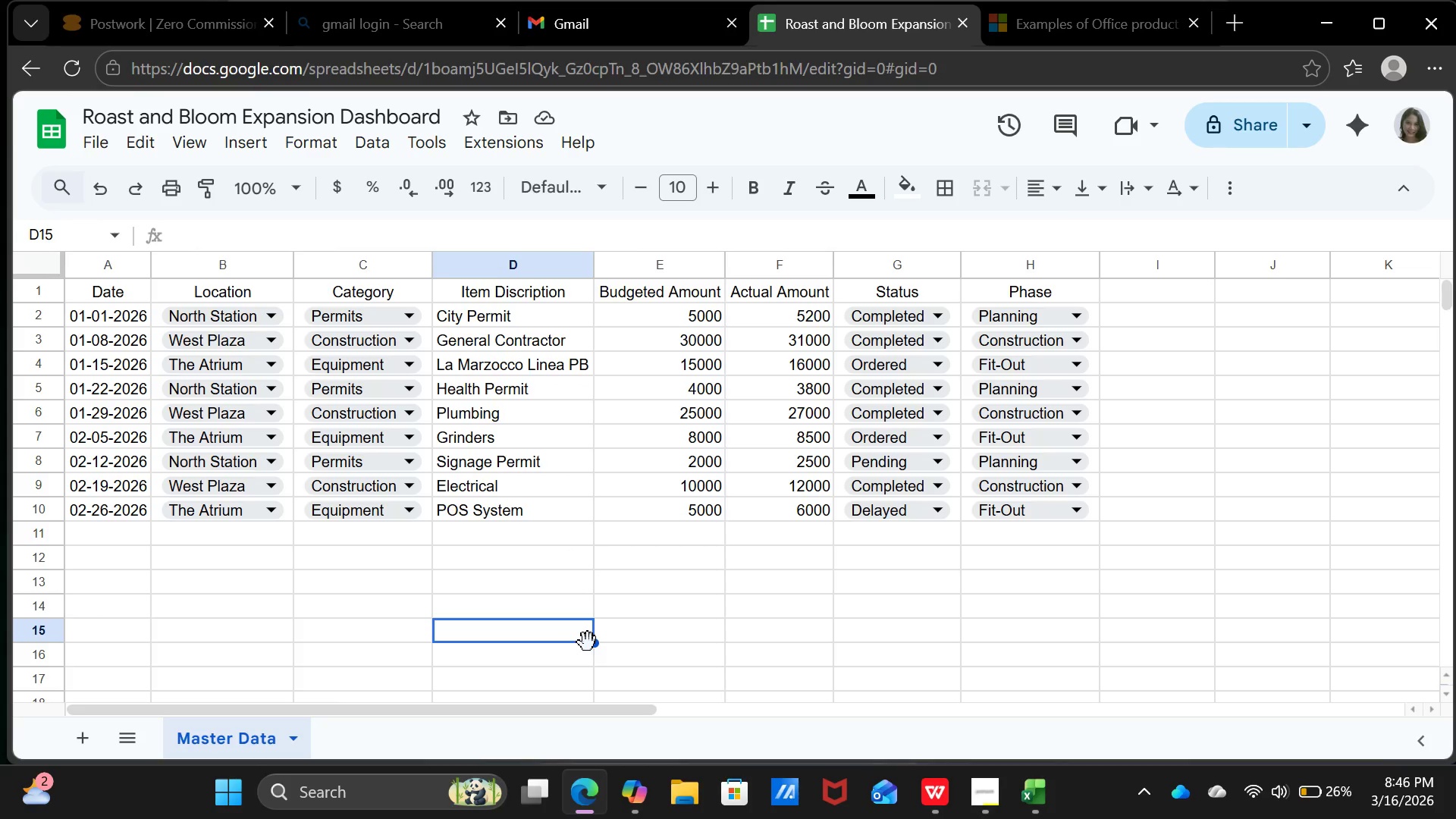 
left_click([87, 733])
 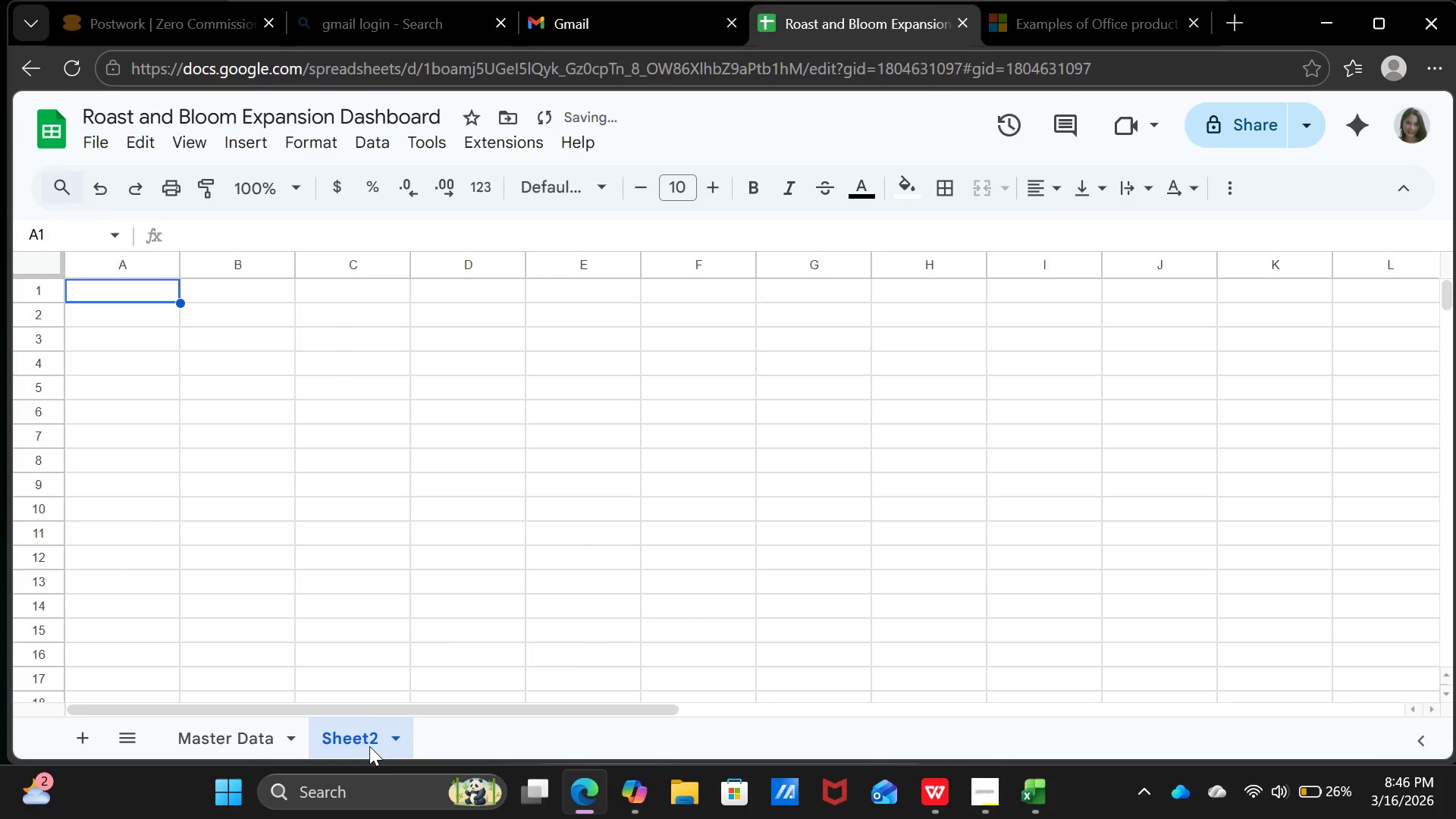 
mouse_move([365, 728])
 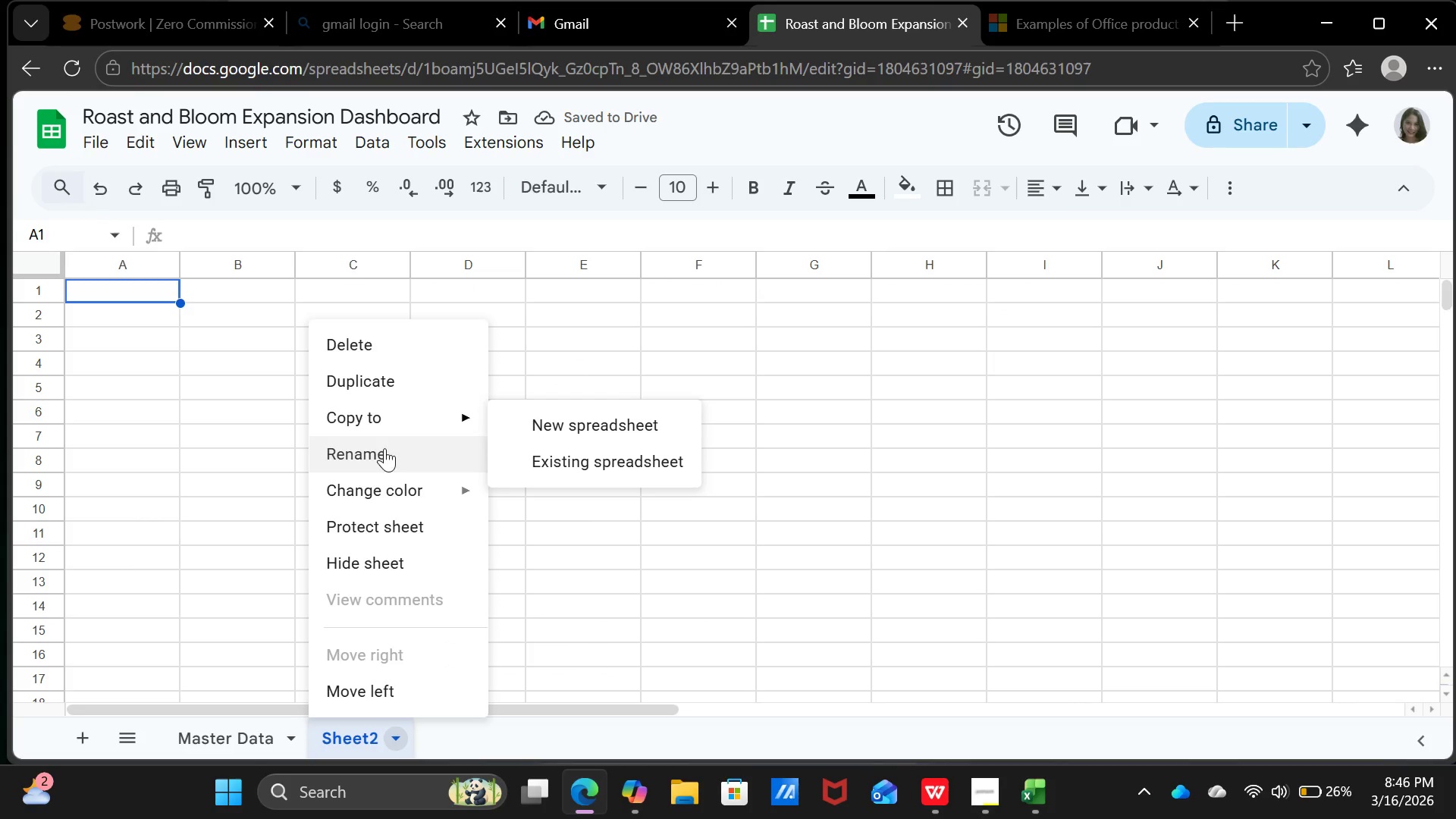 
left_click([387, 458])
 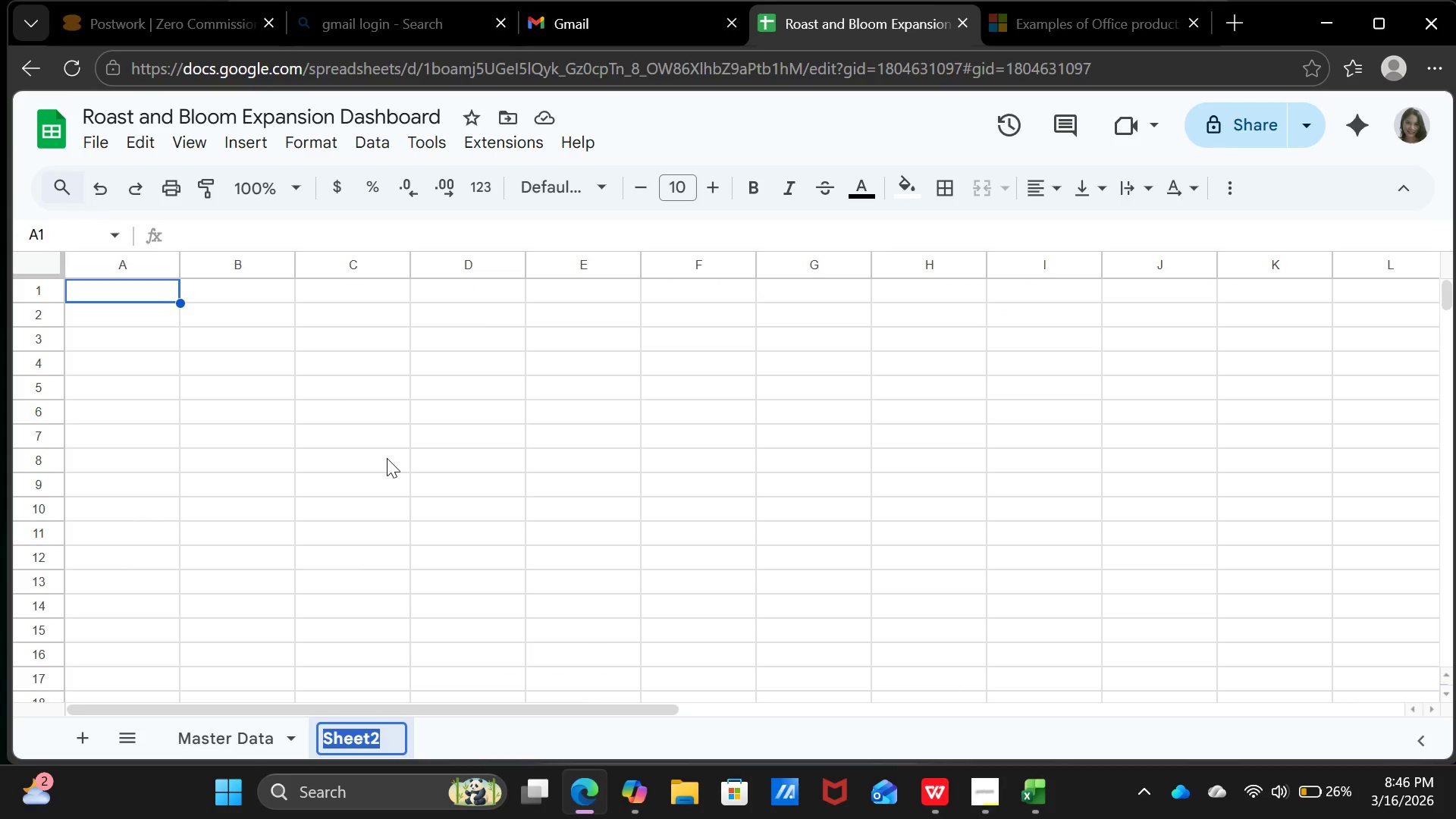 
wait(20.95)
 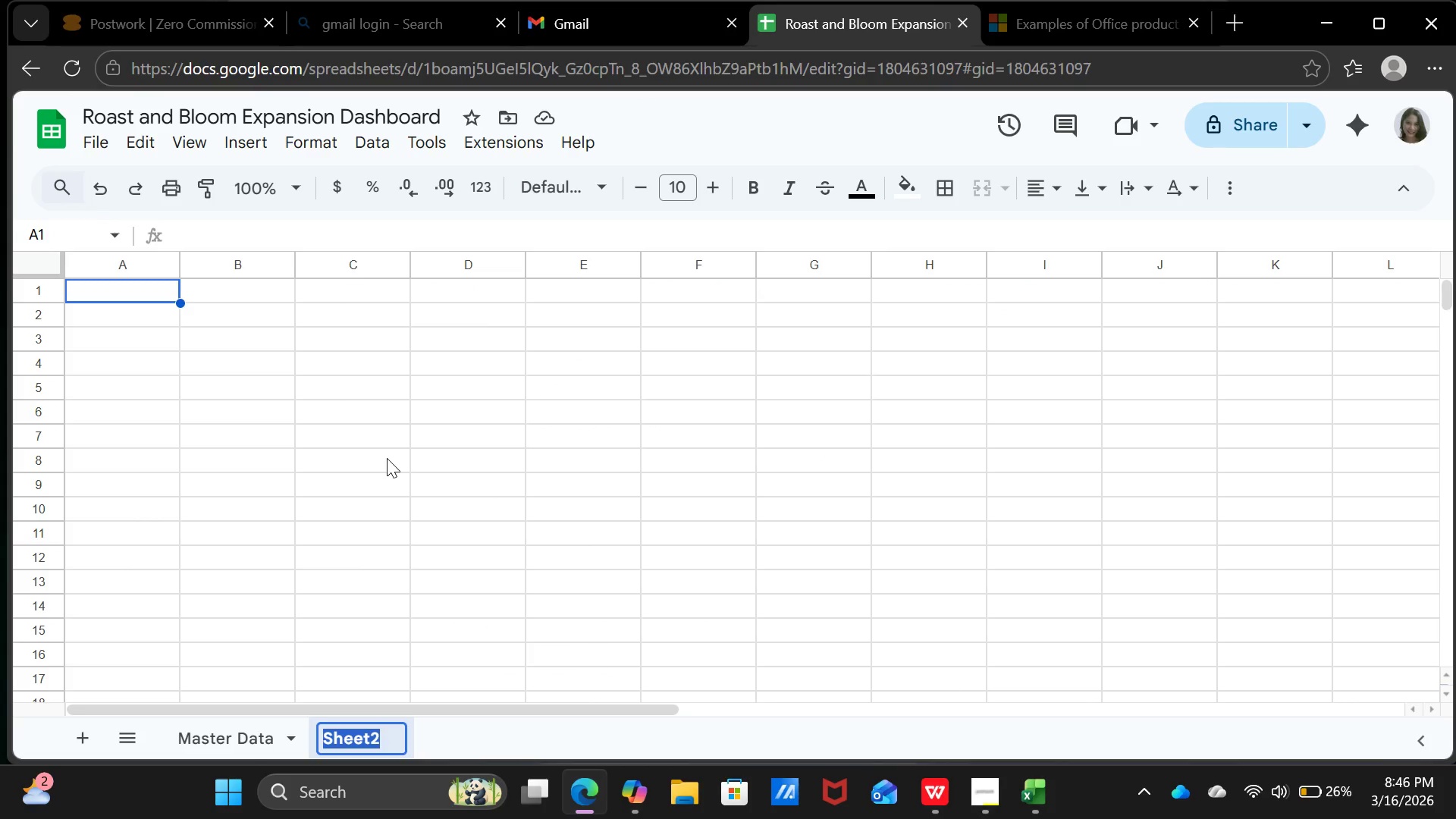 
type(Dashboard)
 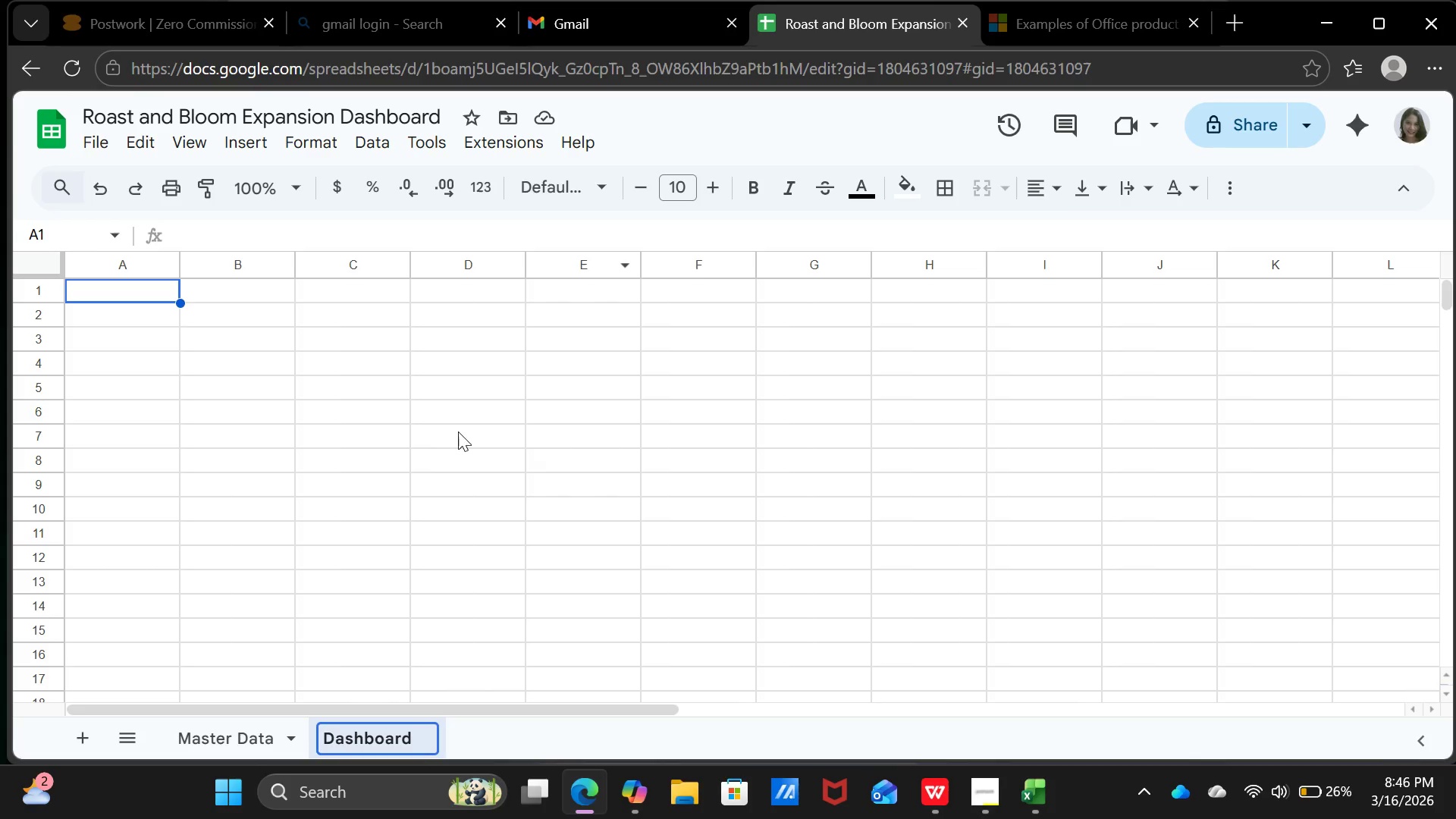 
left_click([457, 440])
 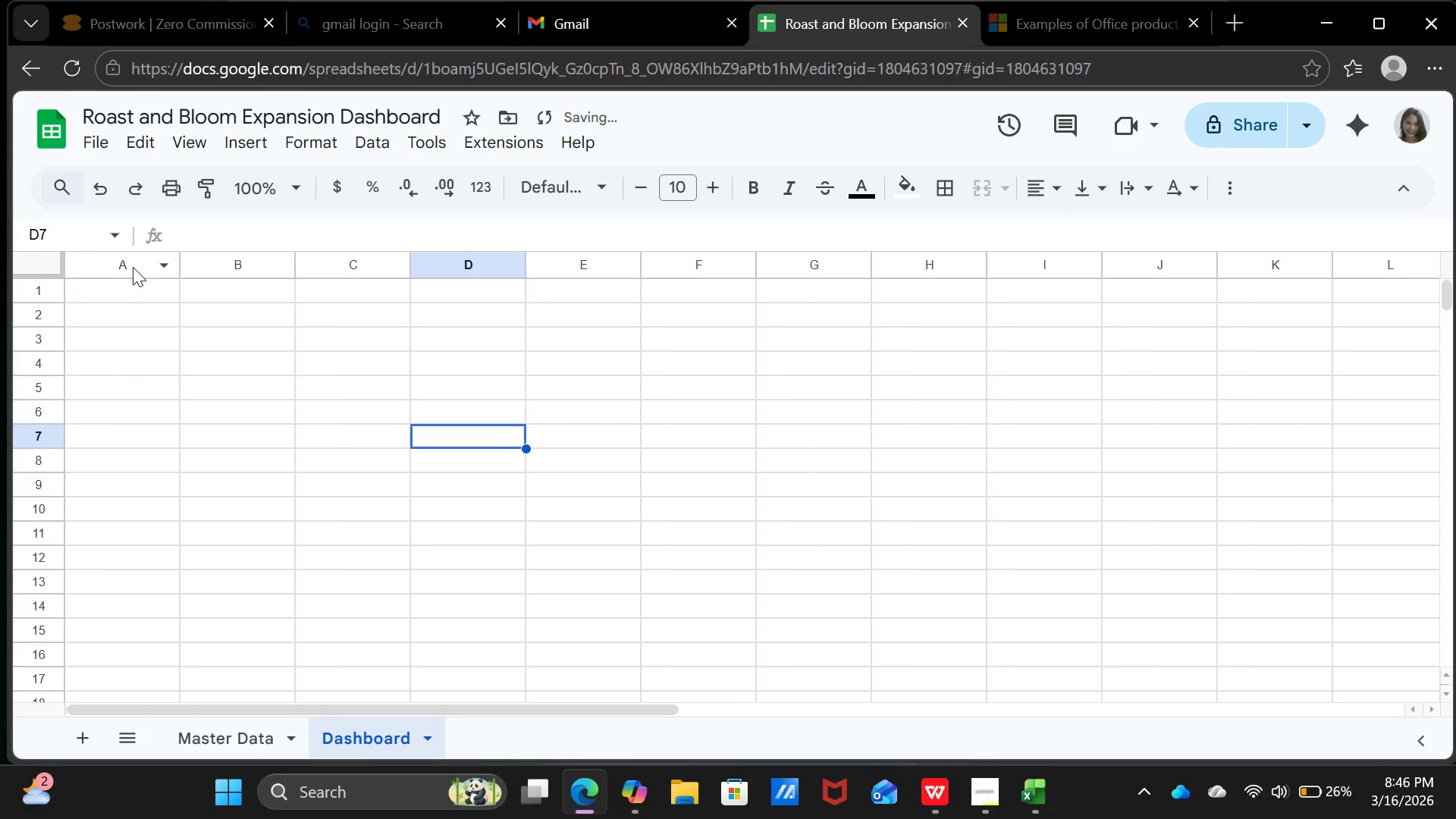 
left_click([132, 283])
 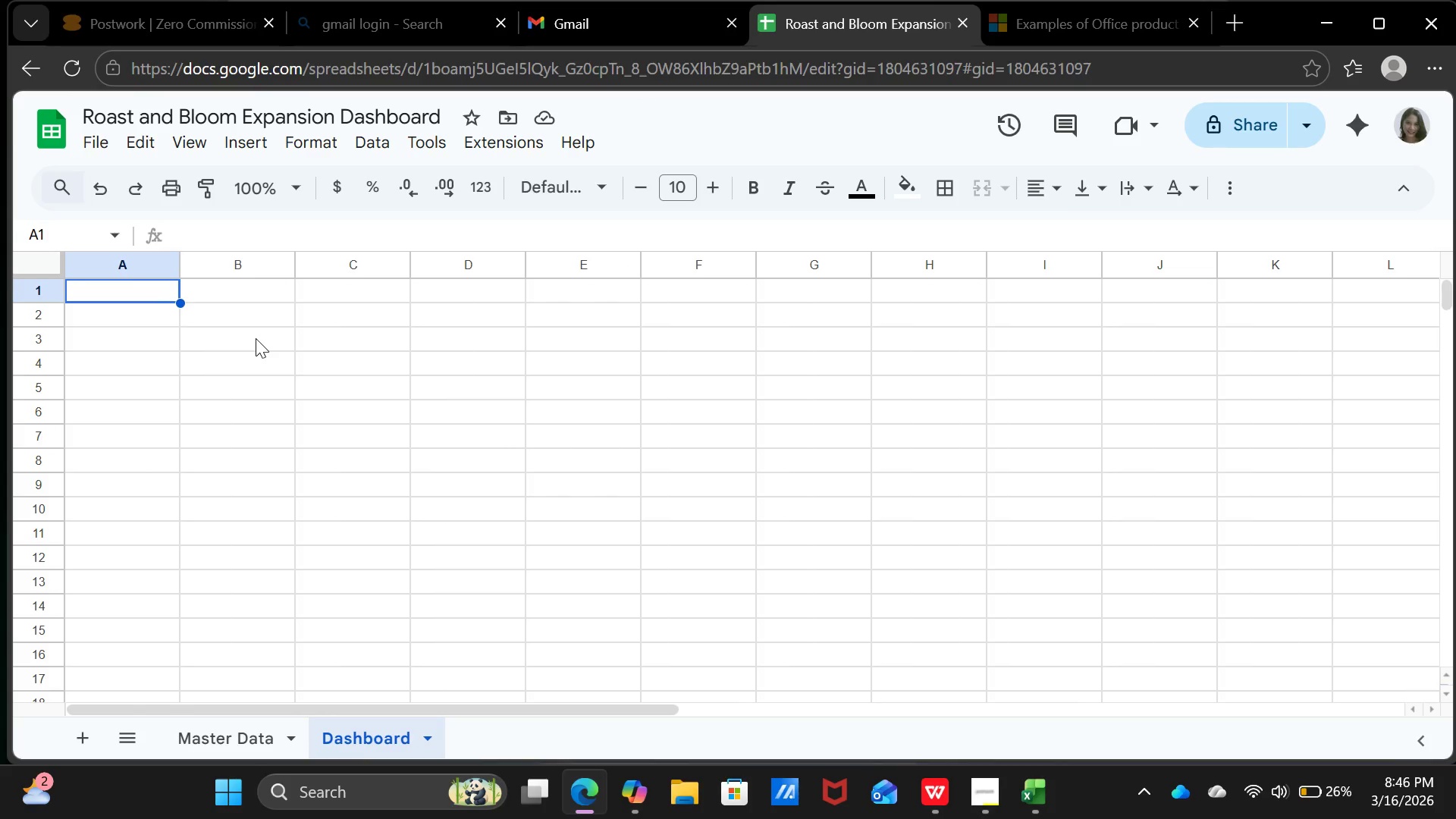 
wait(13.28)
 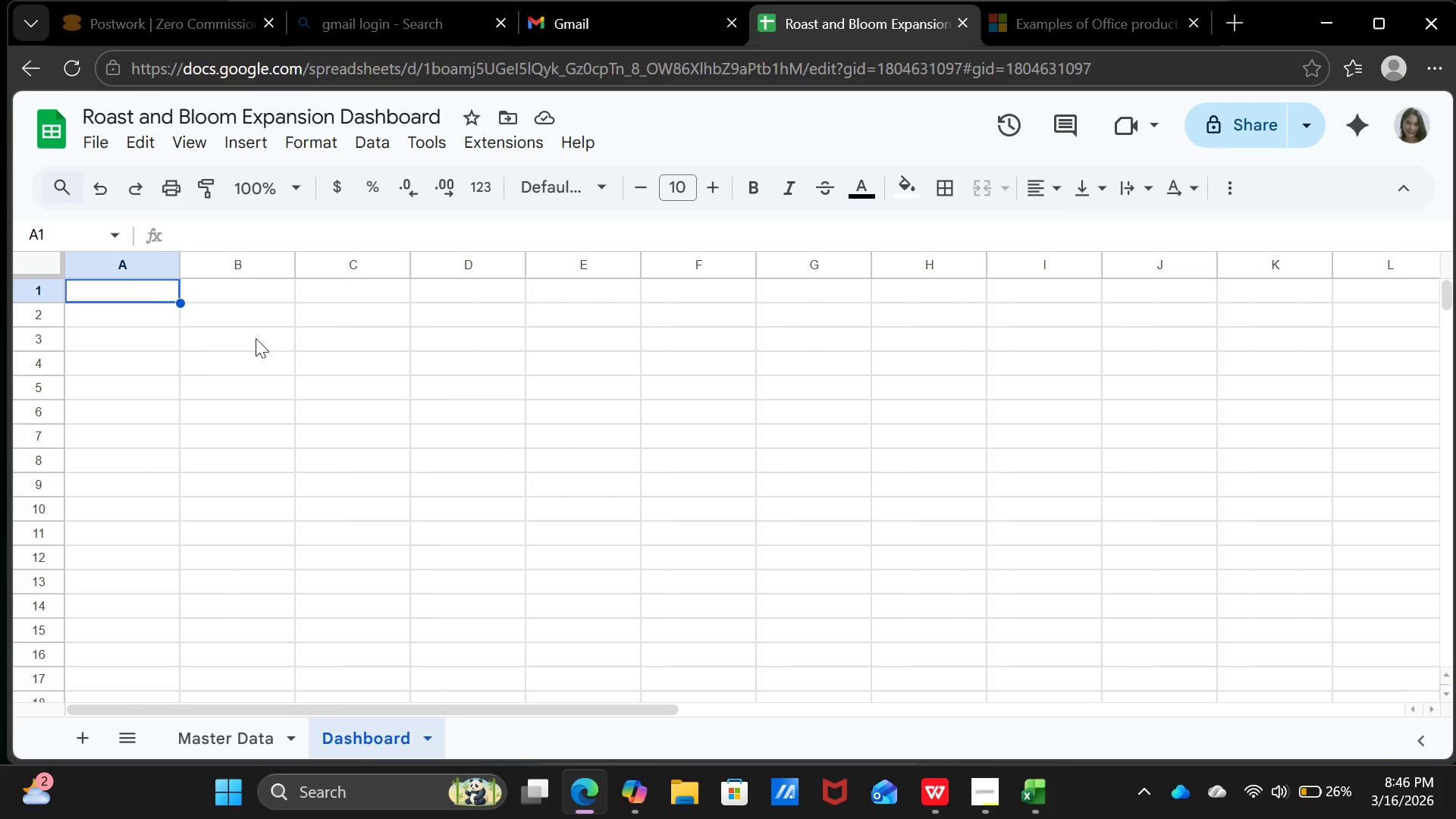 
left_click_drag(start_coordinate=[163, 287], to_coordinate=[320, 287])
 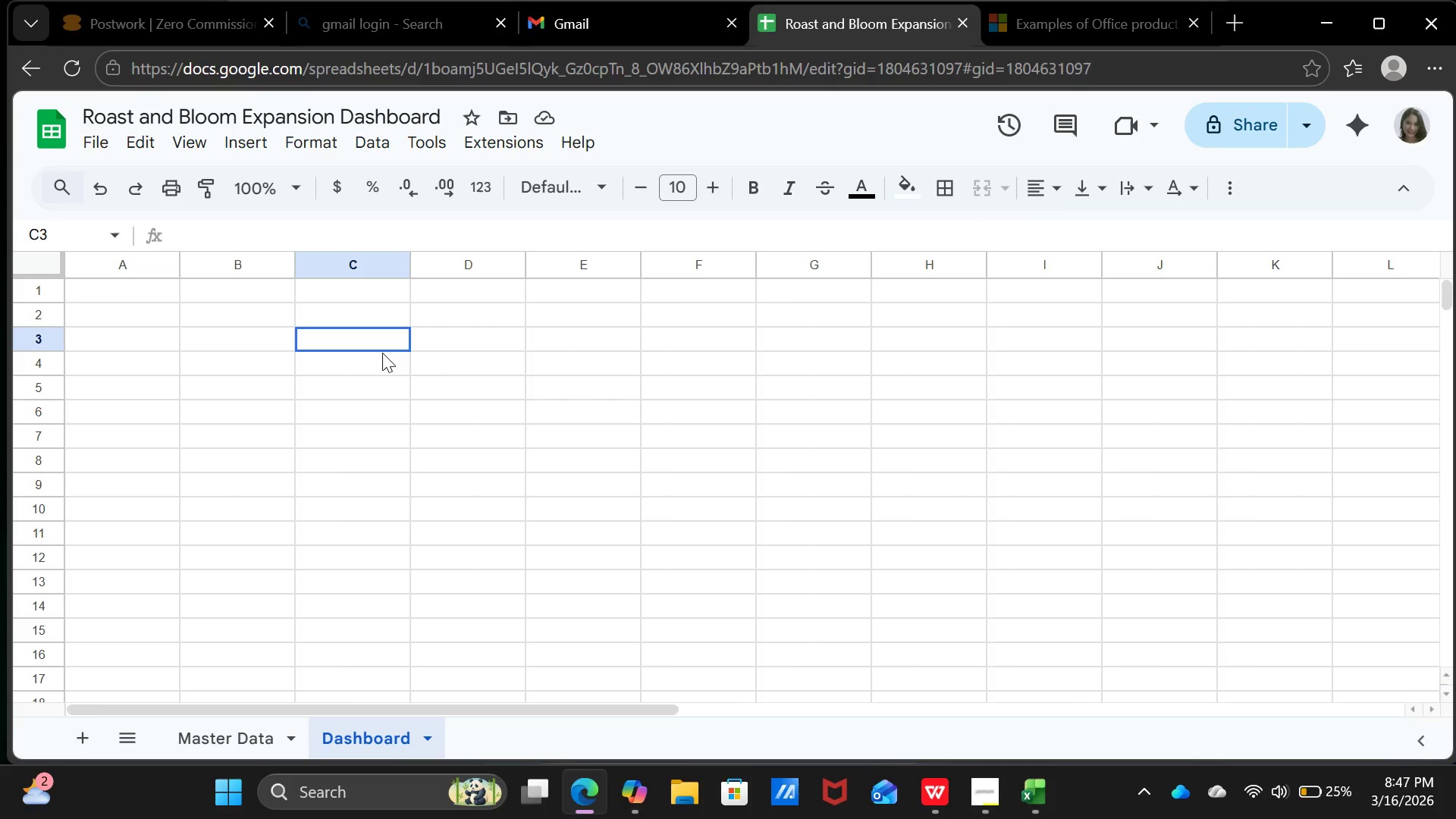 
left_click([383, 353])
 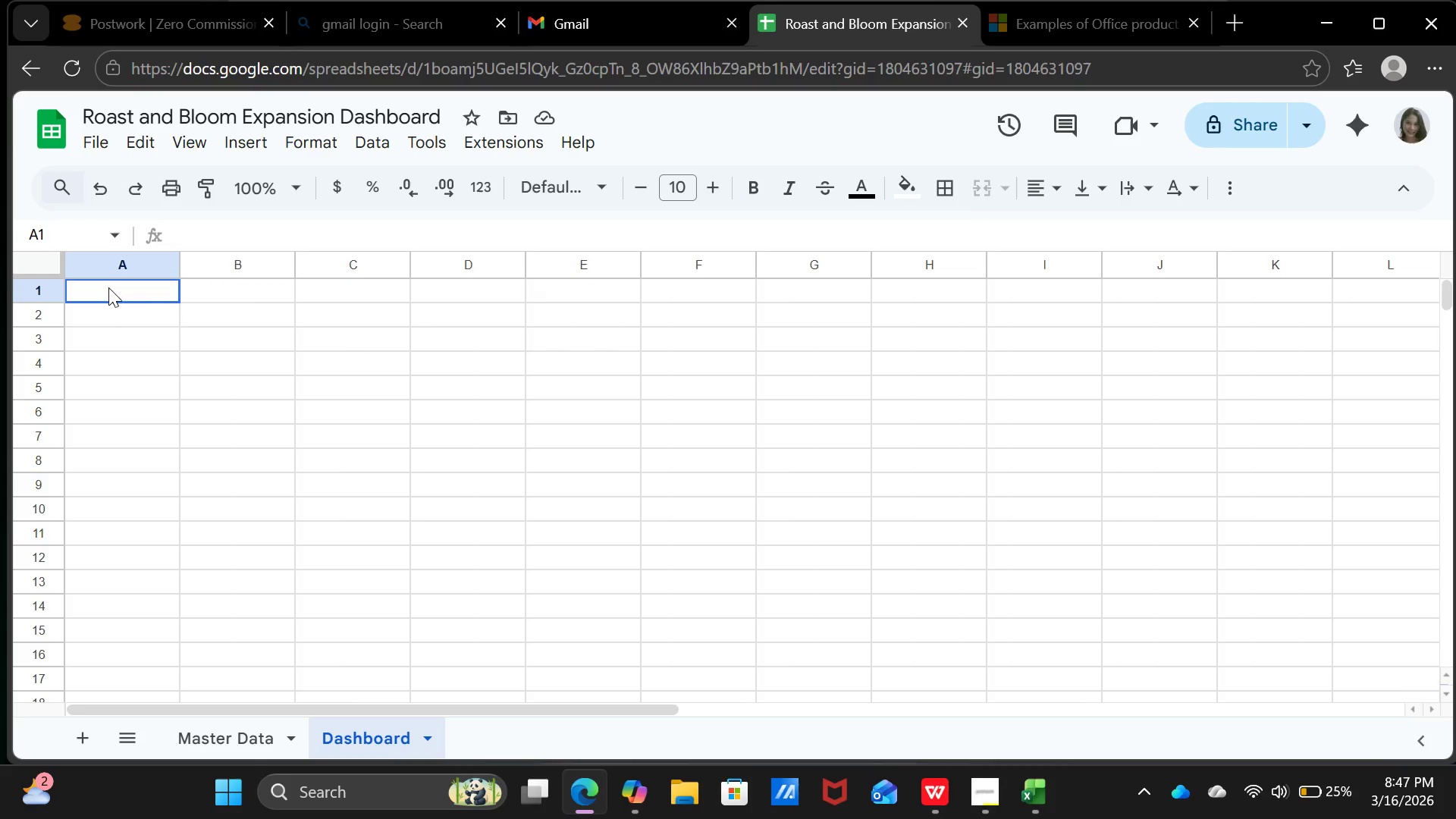 
left_click_drag(start_coordinate=[108, 288], to_coordinate=[708, 297])
 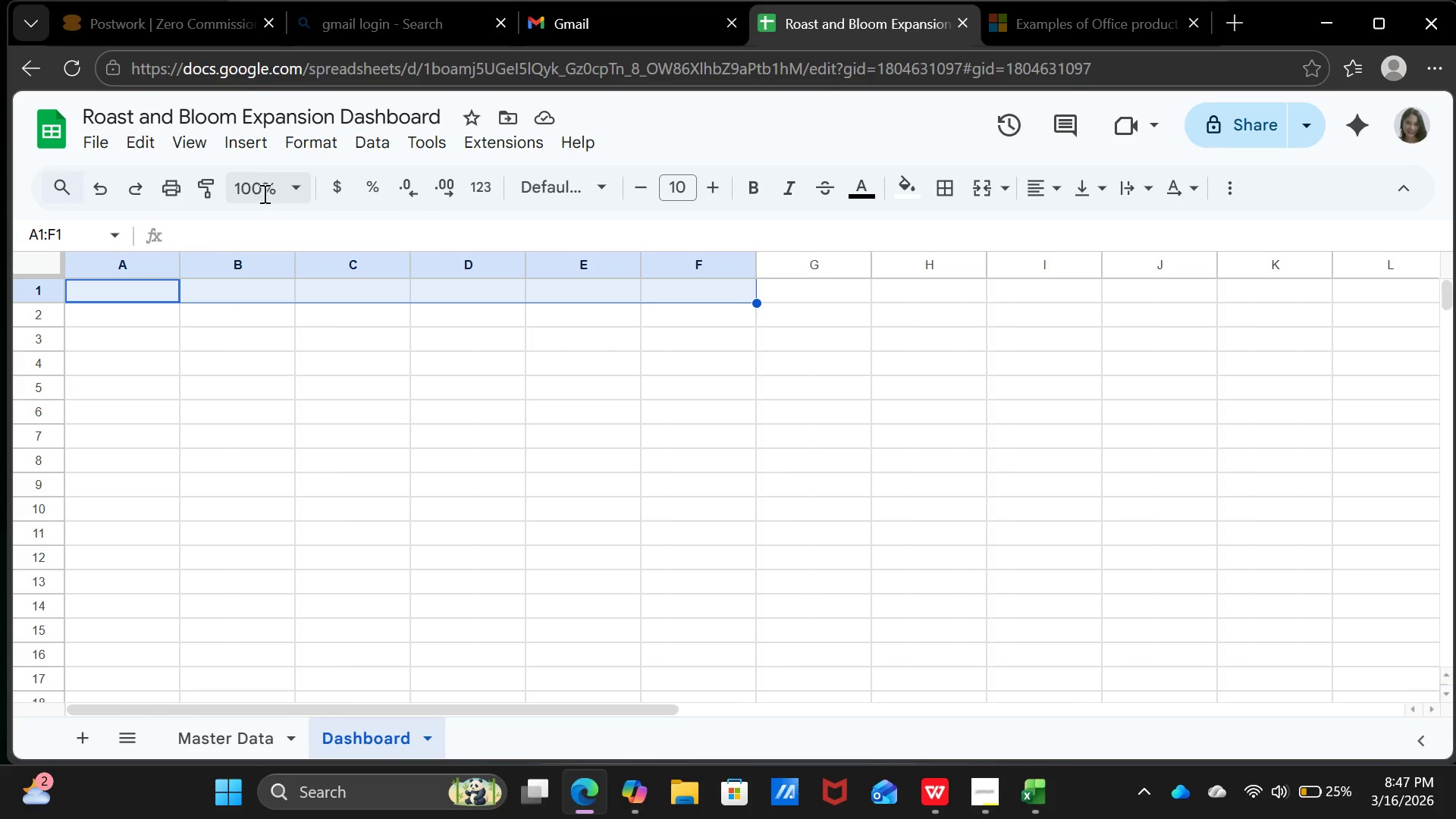 
left_click([326, 149])
 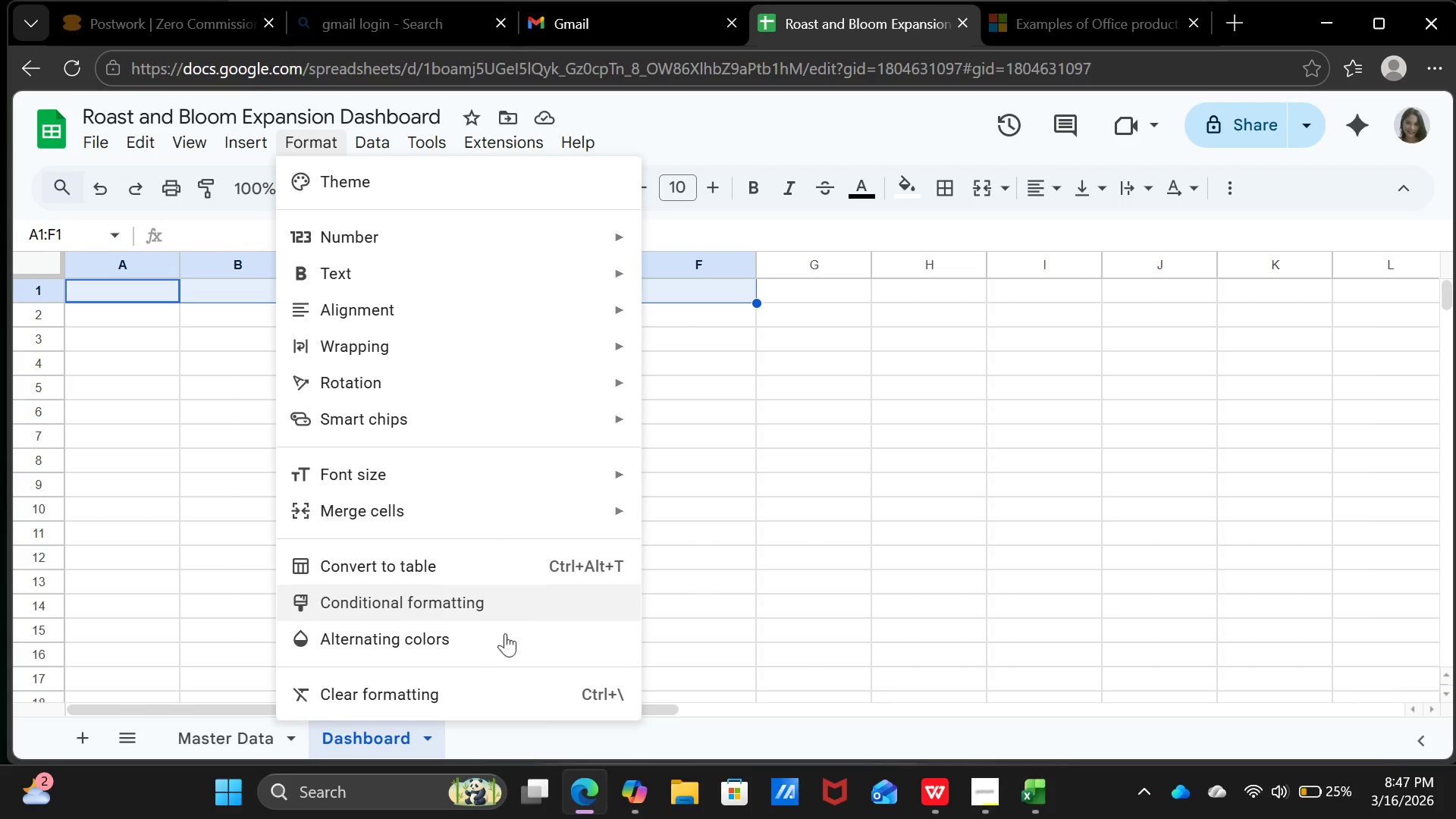 
scroll: coordinate [464, 655], scroll_direction: down, amount: 3.0
 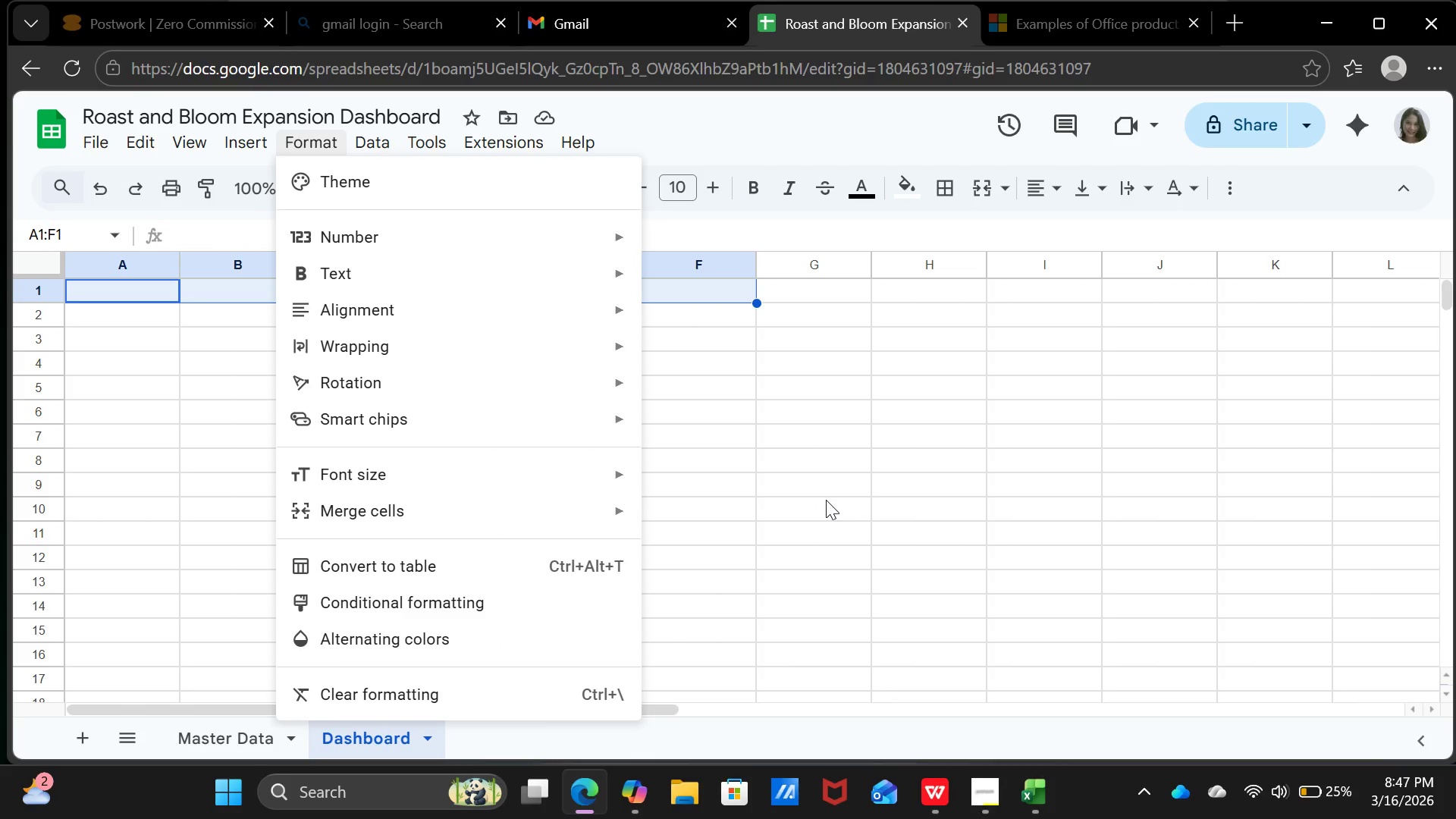 
left_click([827, 500])
 